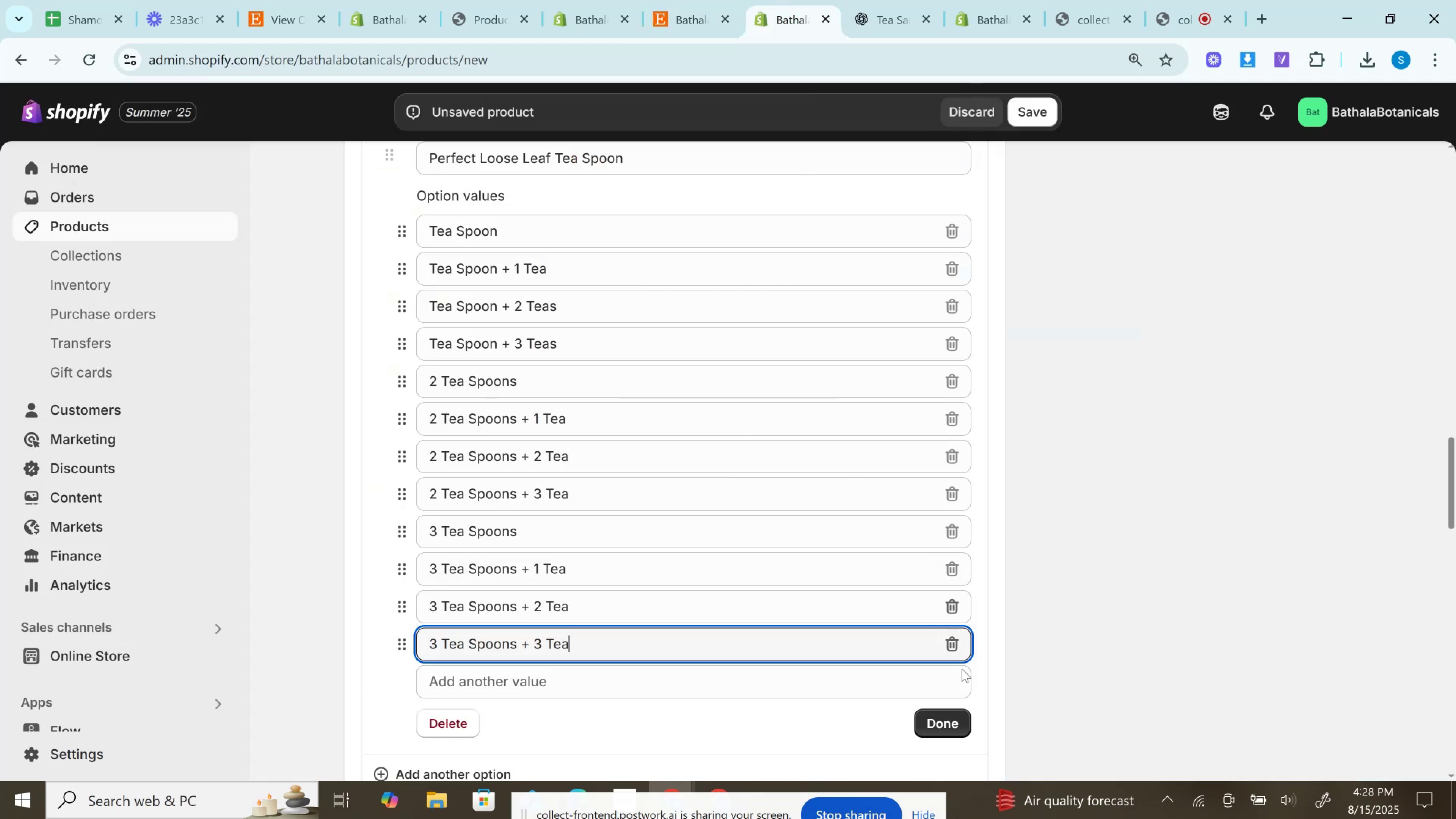 
left_click_drag(start_coordinate=[945, 717], to_coordinate=[948, 716])
 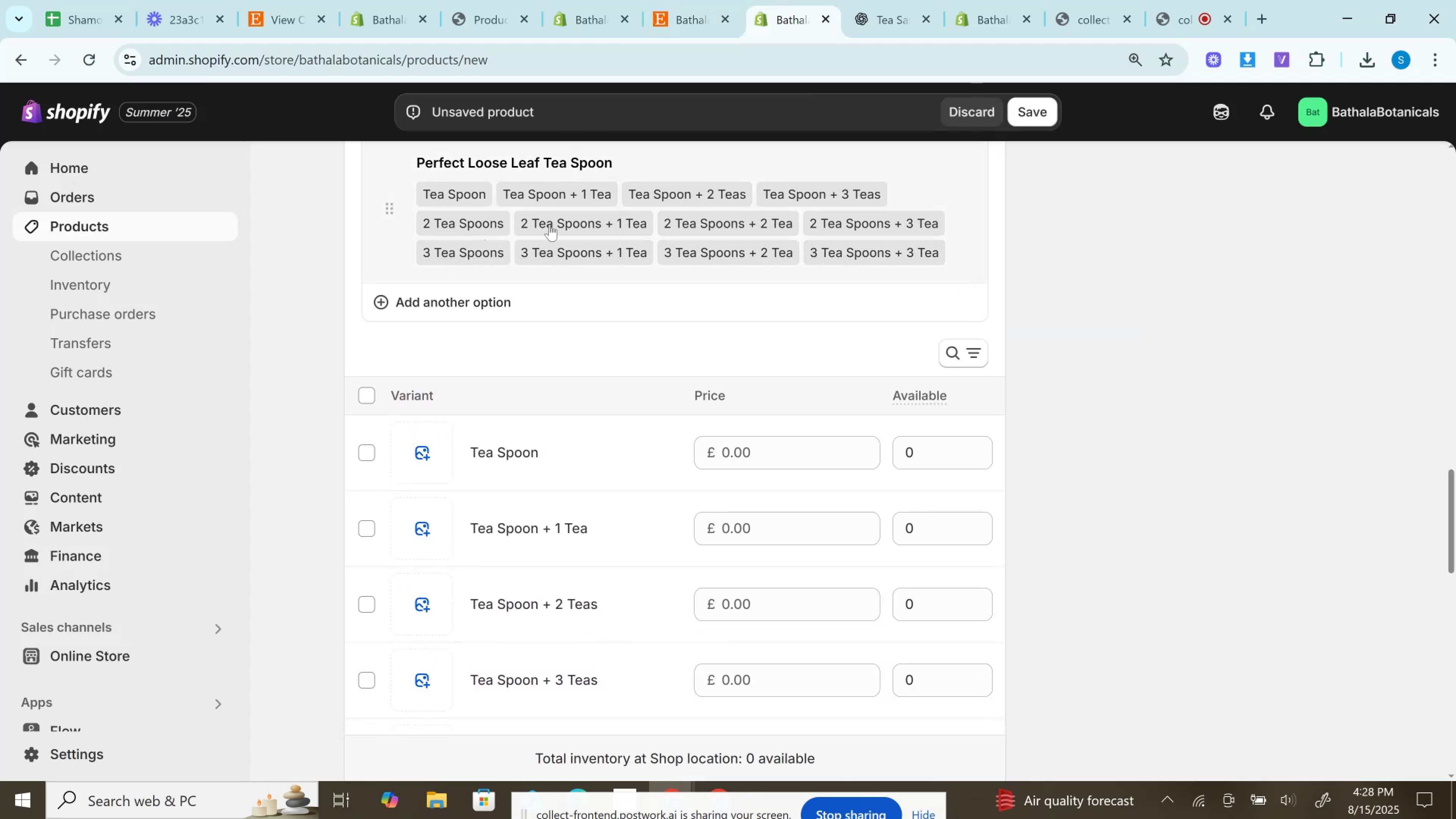 
wait(8.22)
 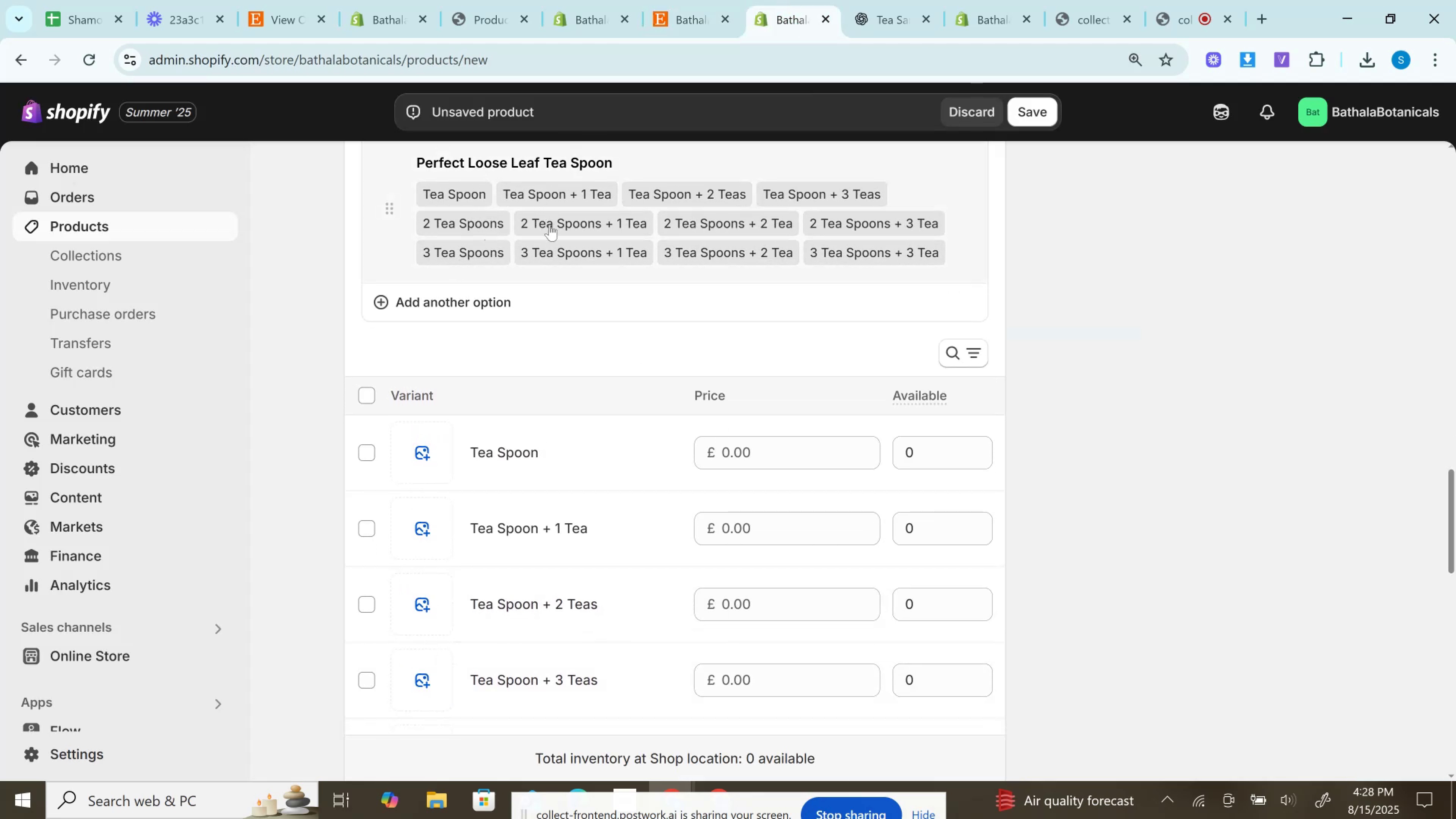 
left_click([423, 300])
 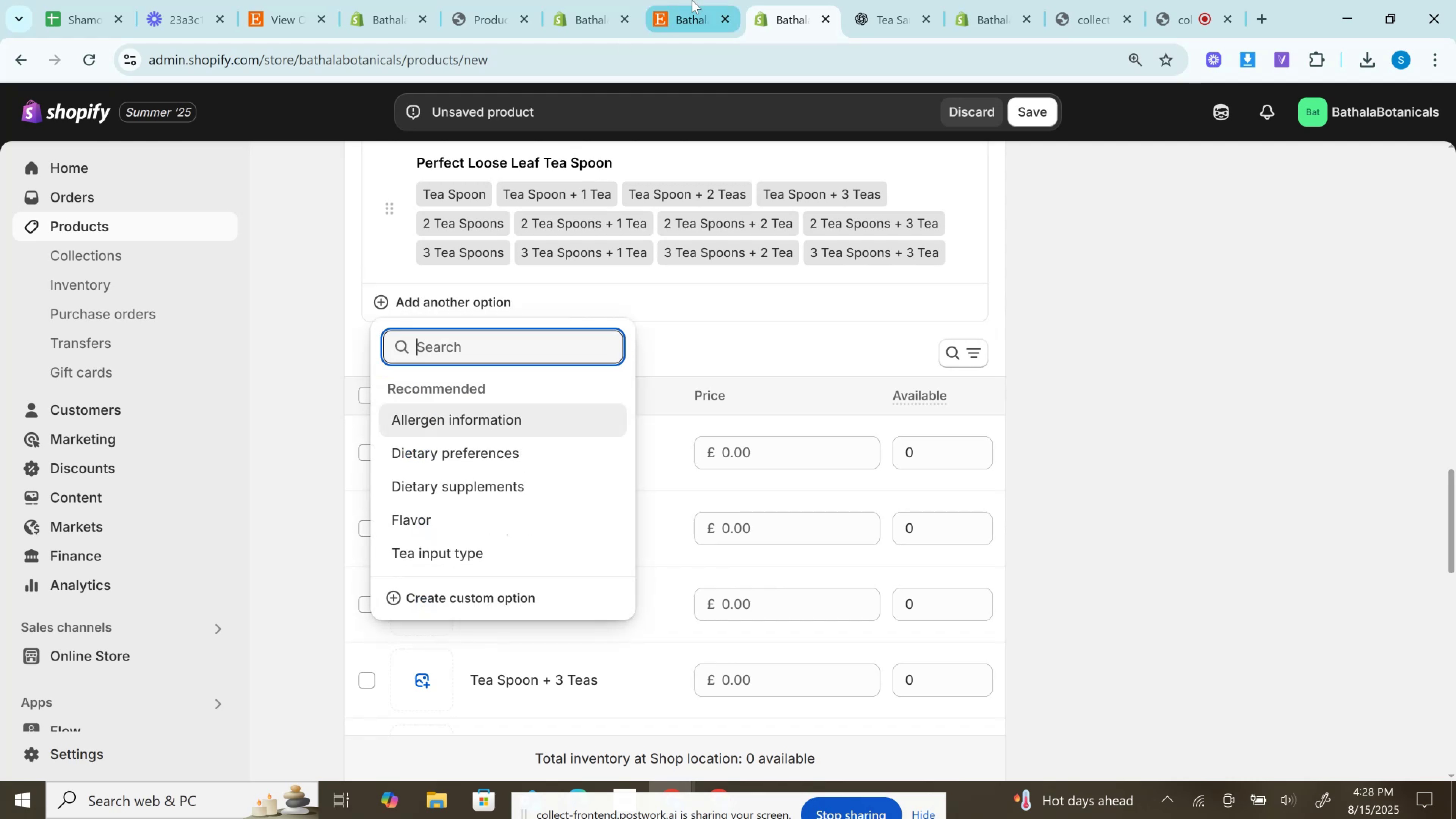 
left_click([693, 0])
 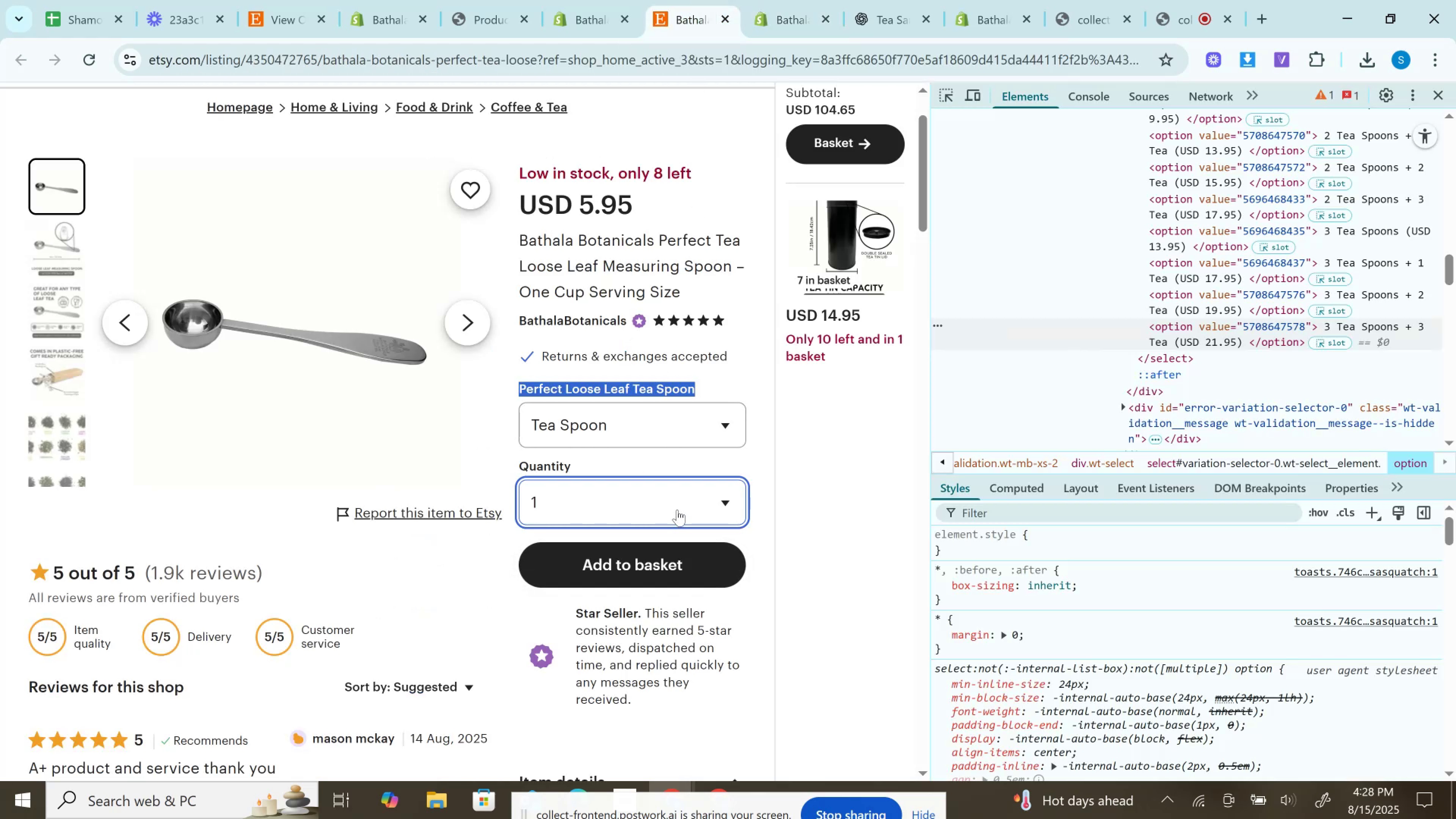 
double_click([549, 464])
 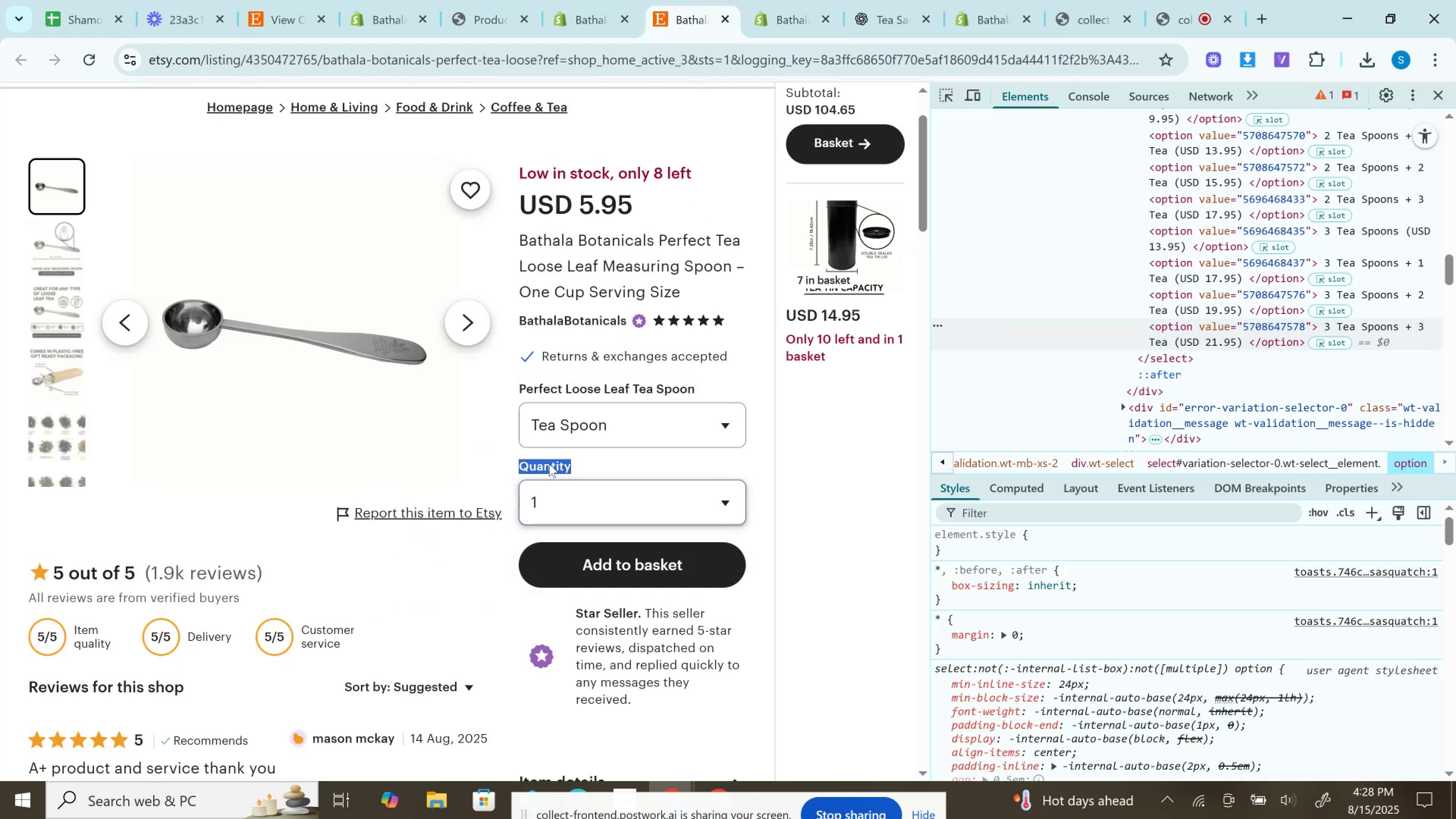 
key(Control+C)
 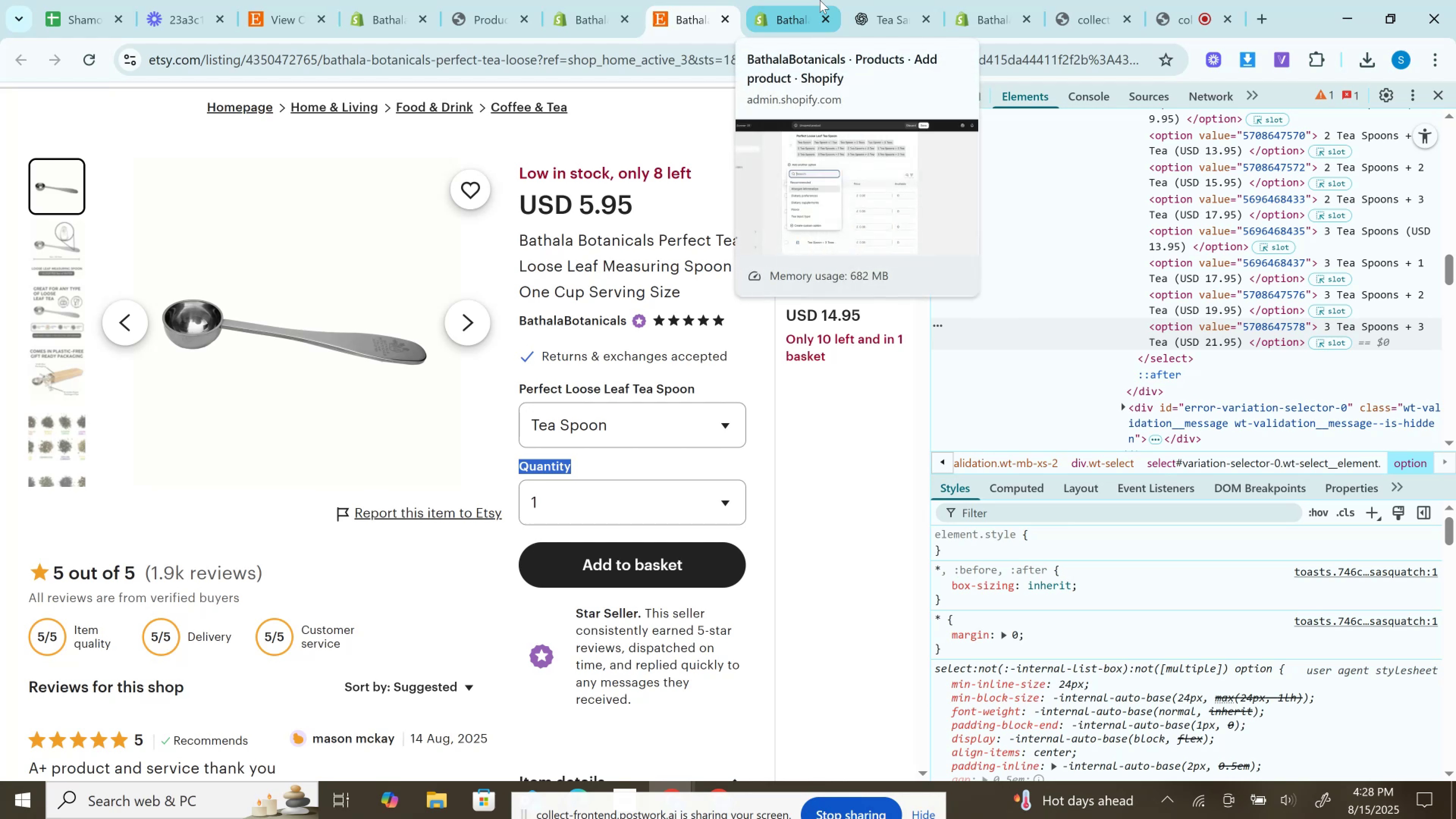 
wait(6.61)
 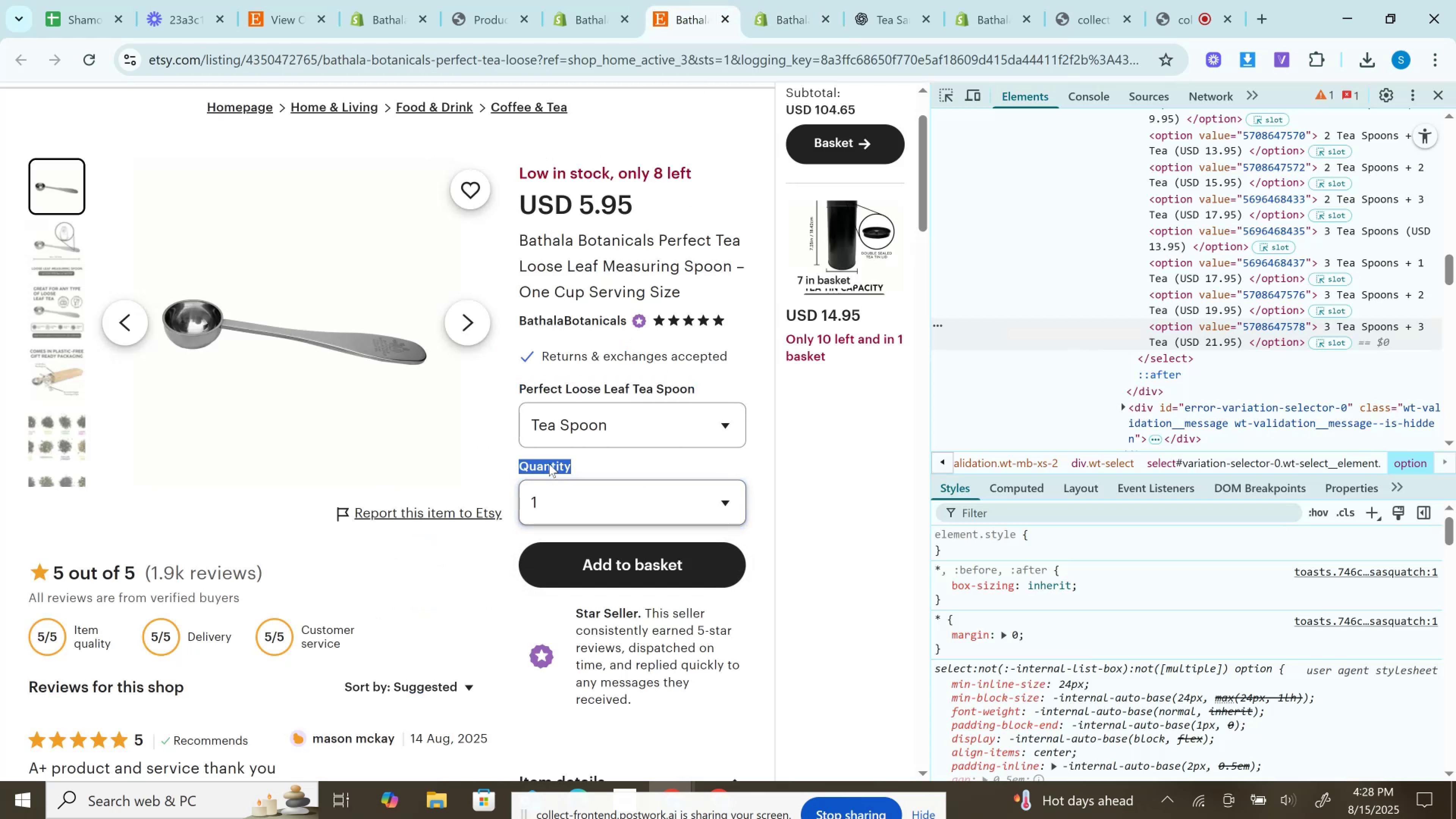 
left_click([820, 0])
 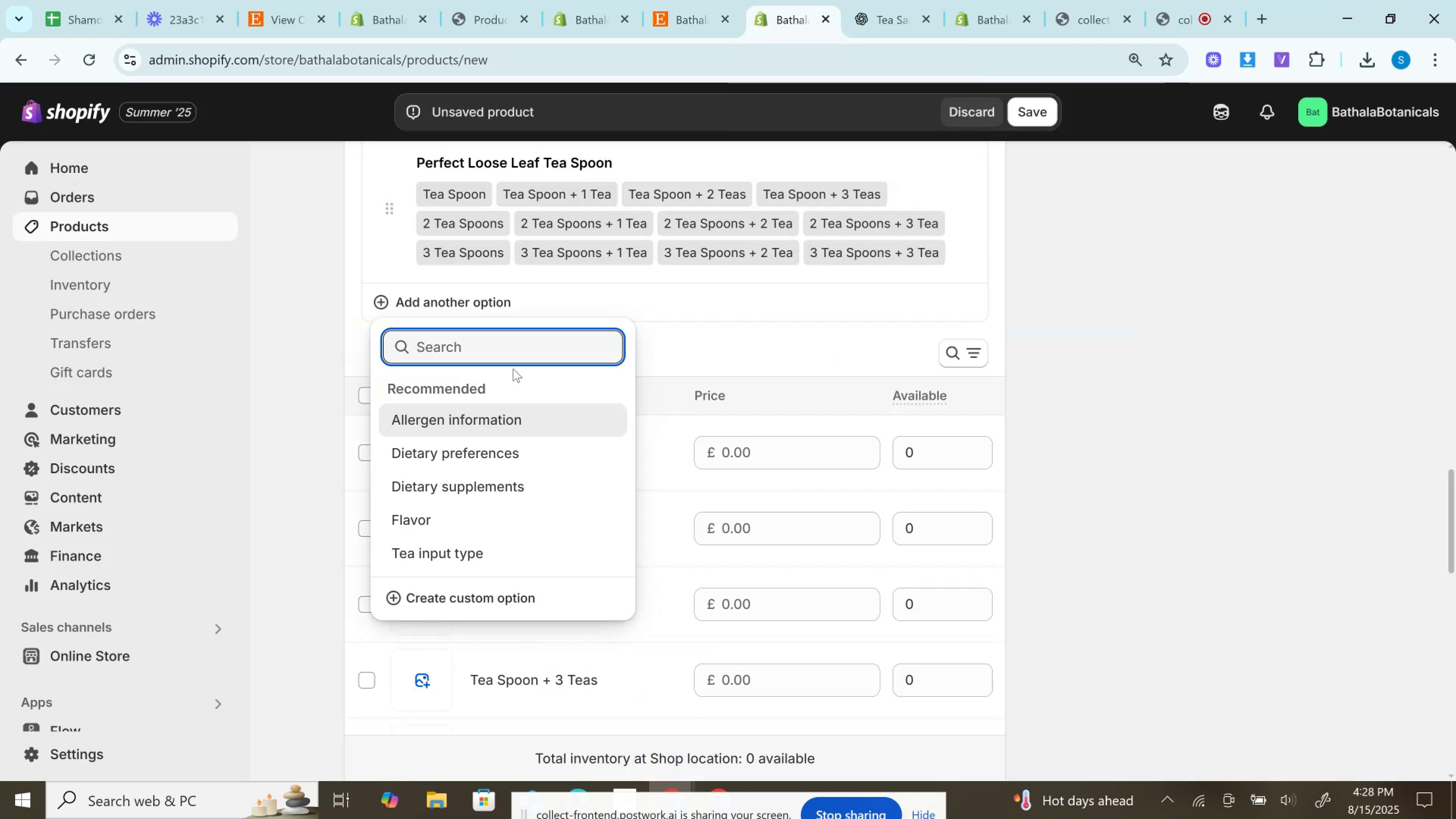 
wait(5.61)
 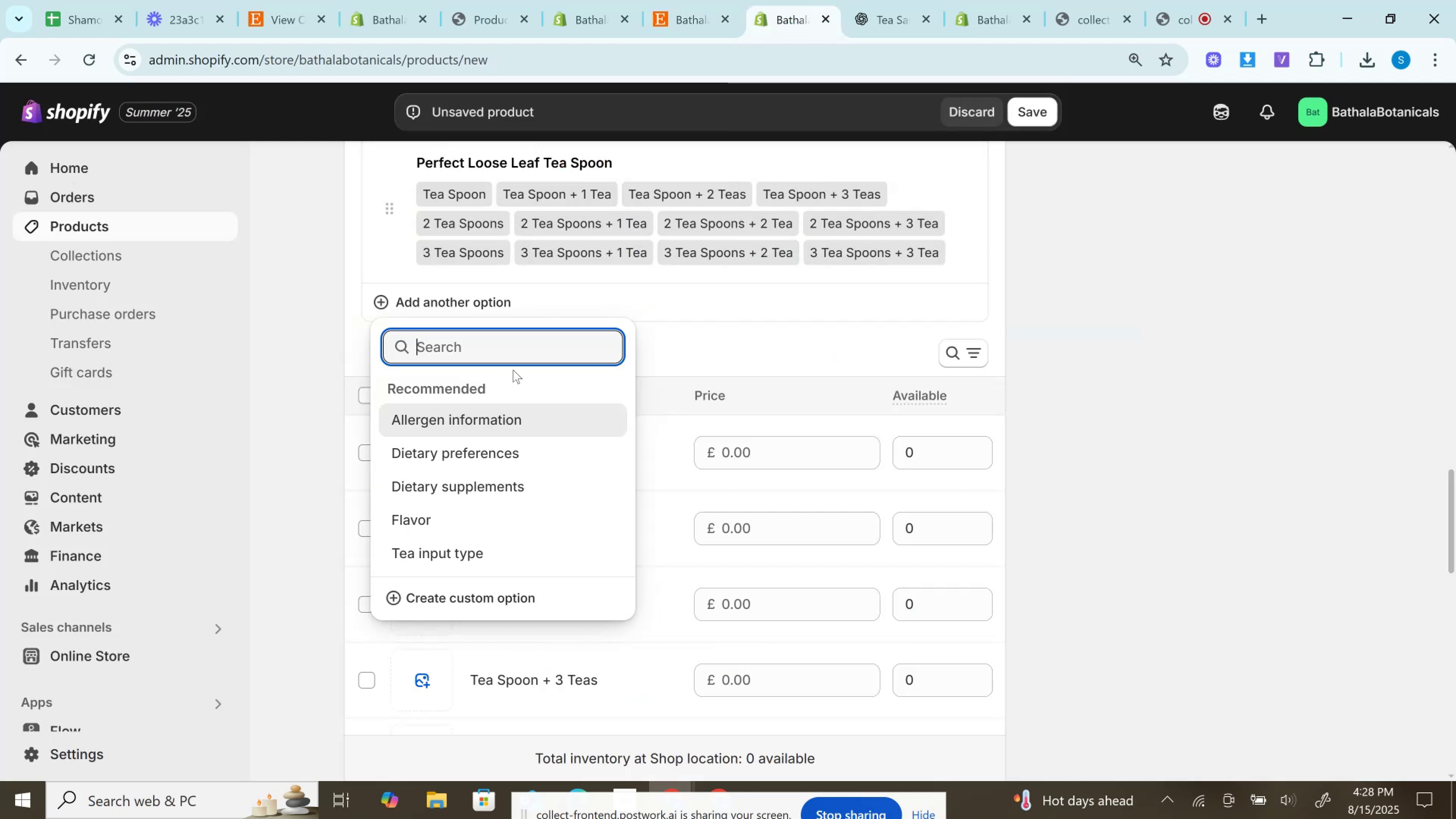 
key(Control+V)
 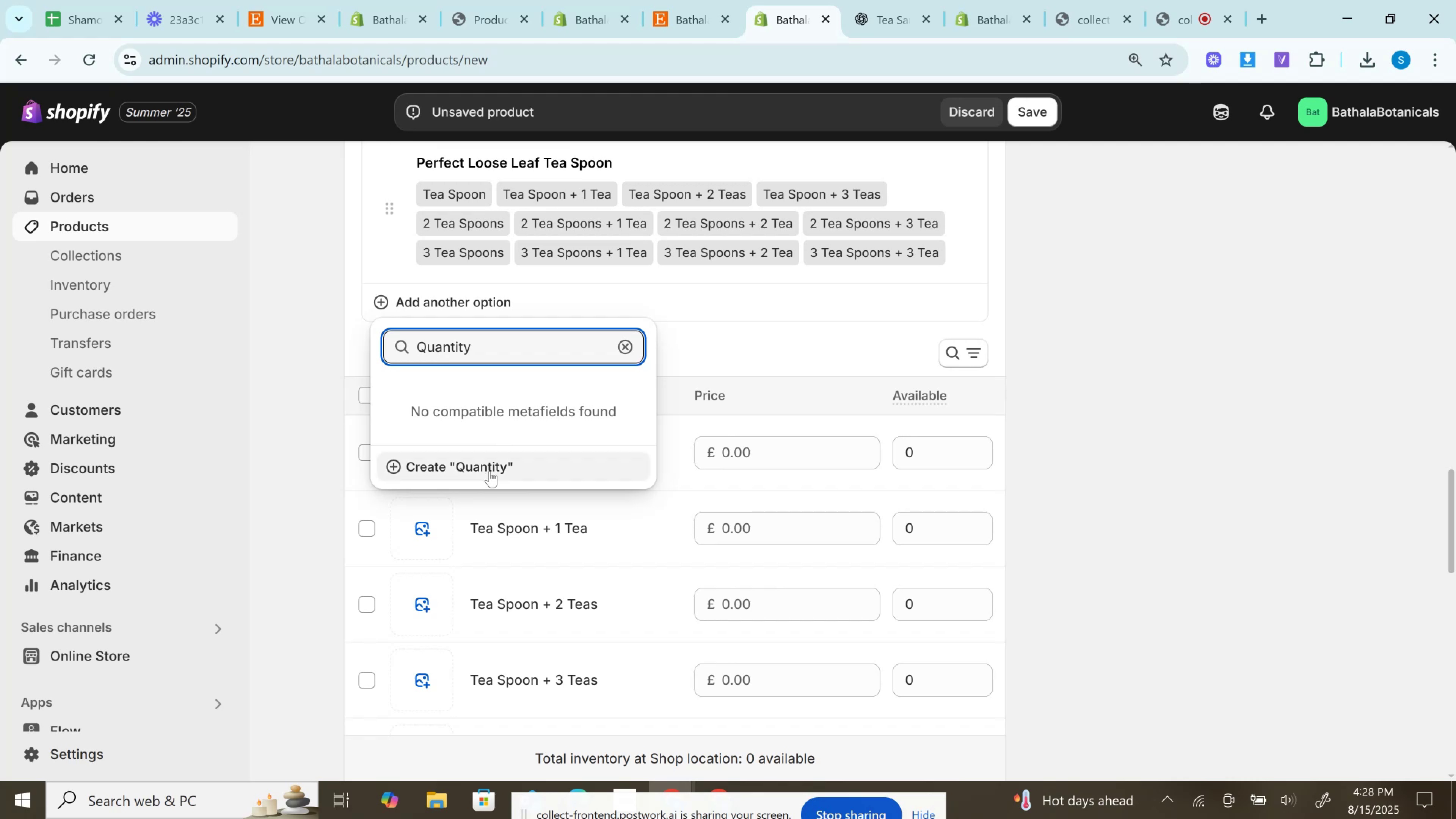 
left_click([490, 471])
 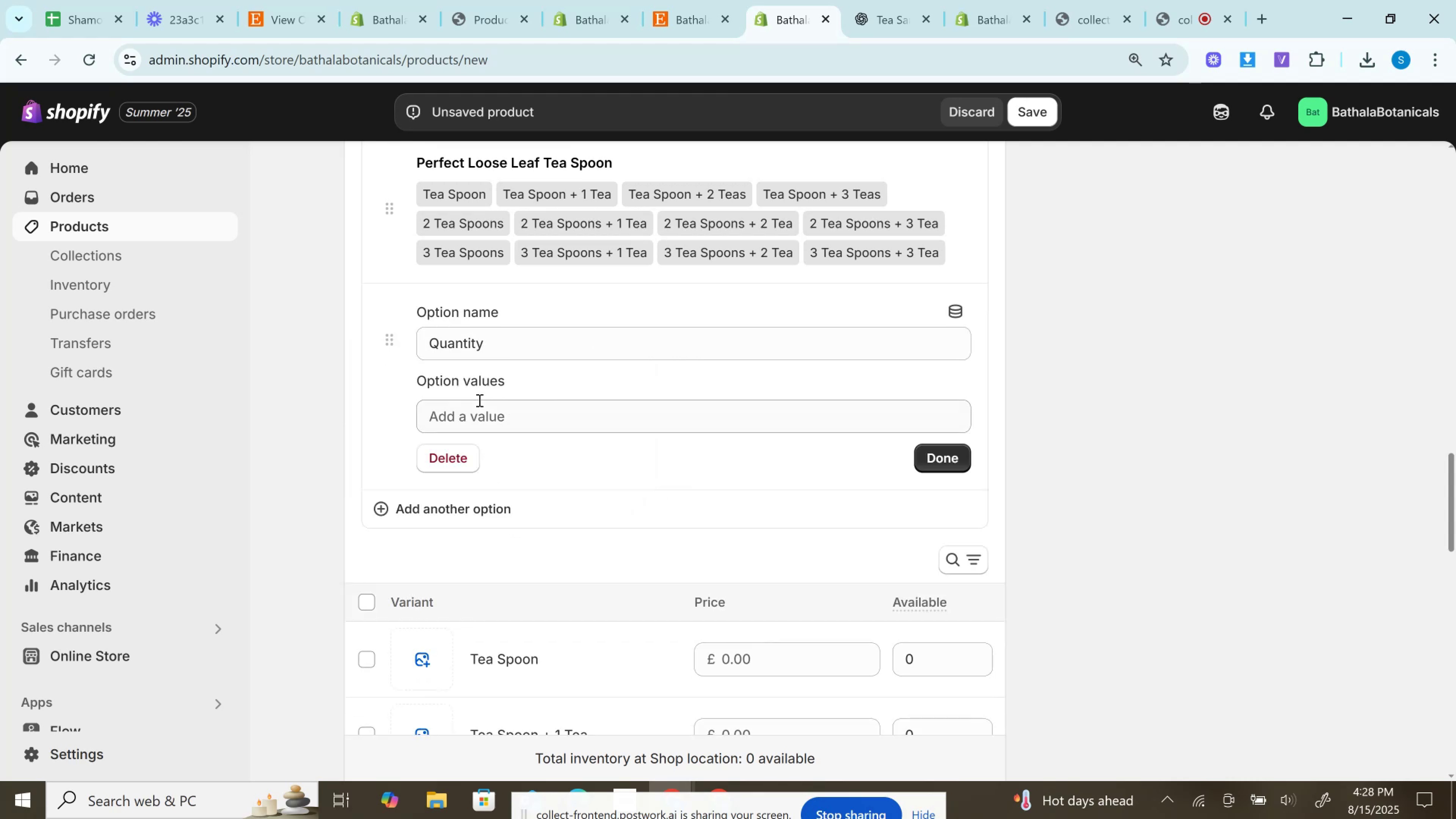 
left_click([488, 414])
 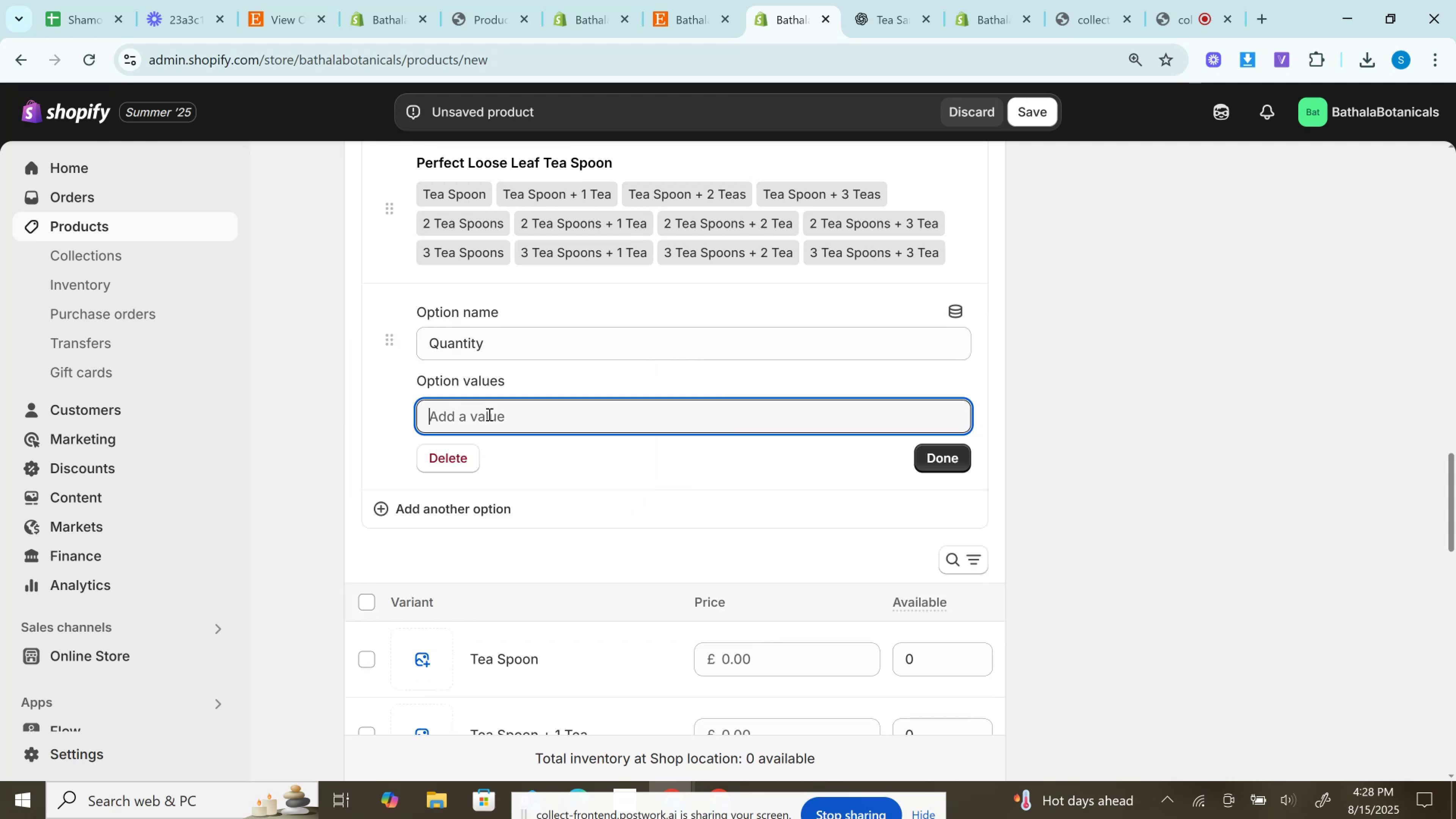 
key(1)
 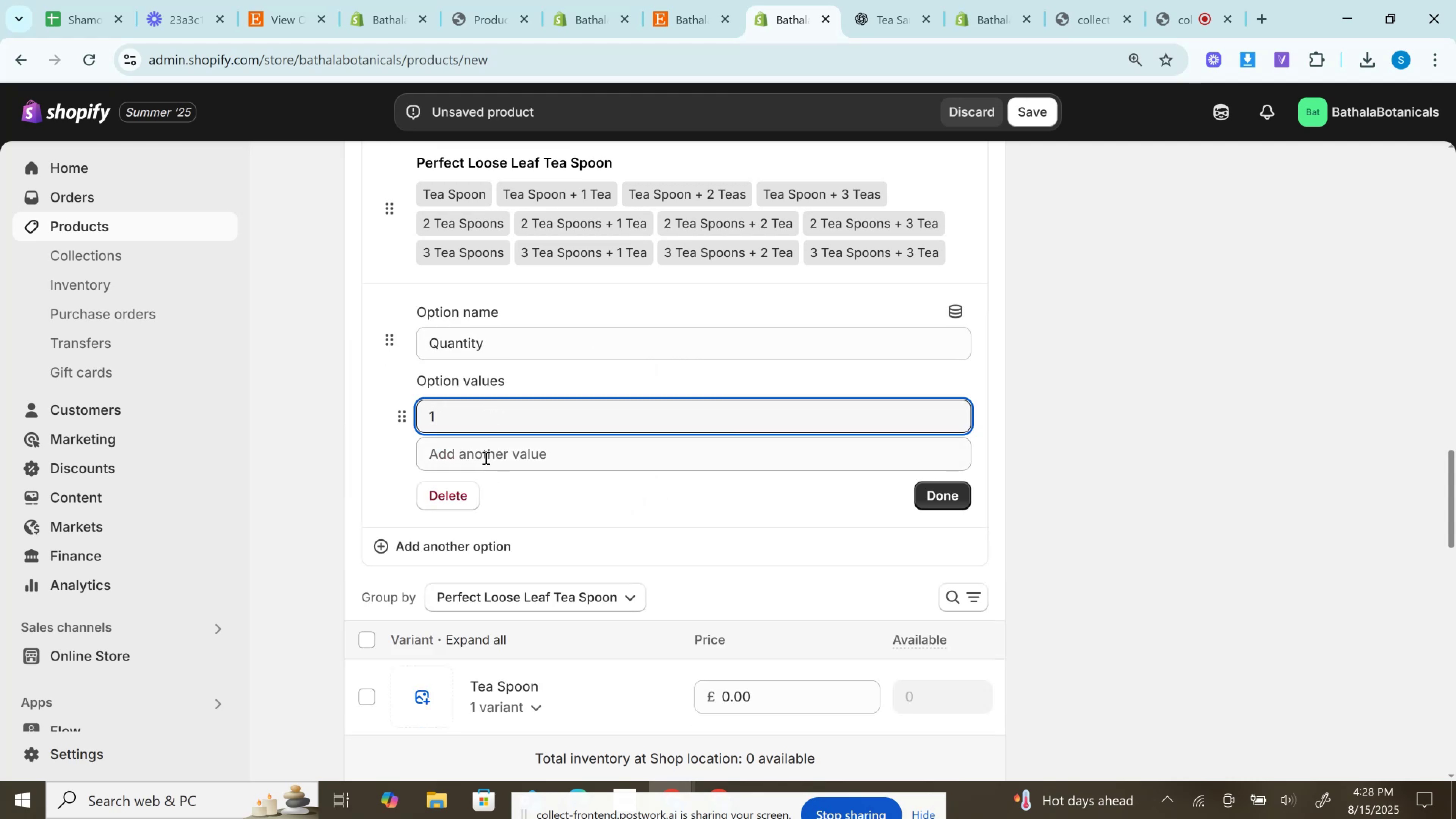 
left_click([482, 447])
 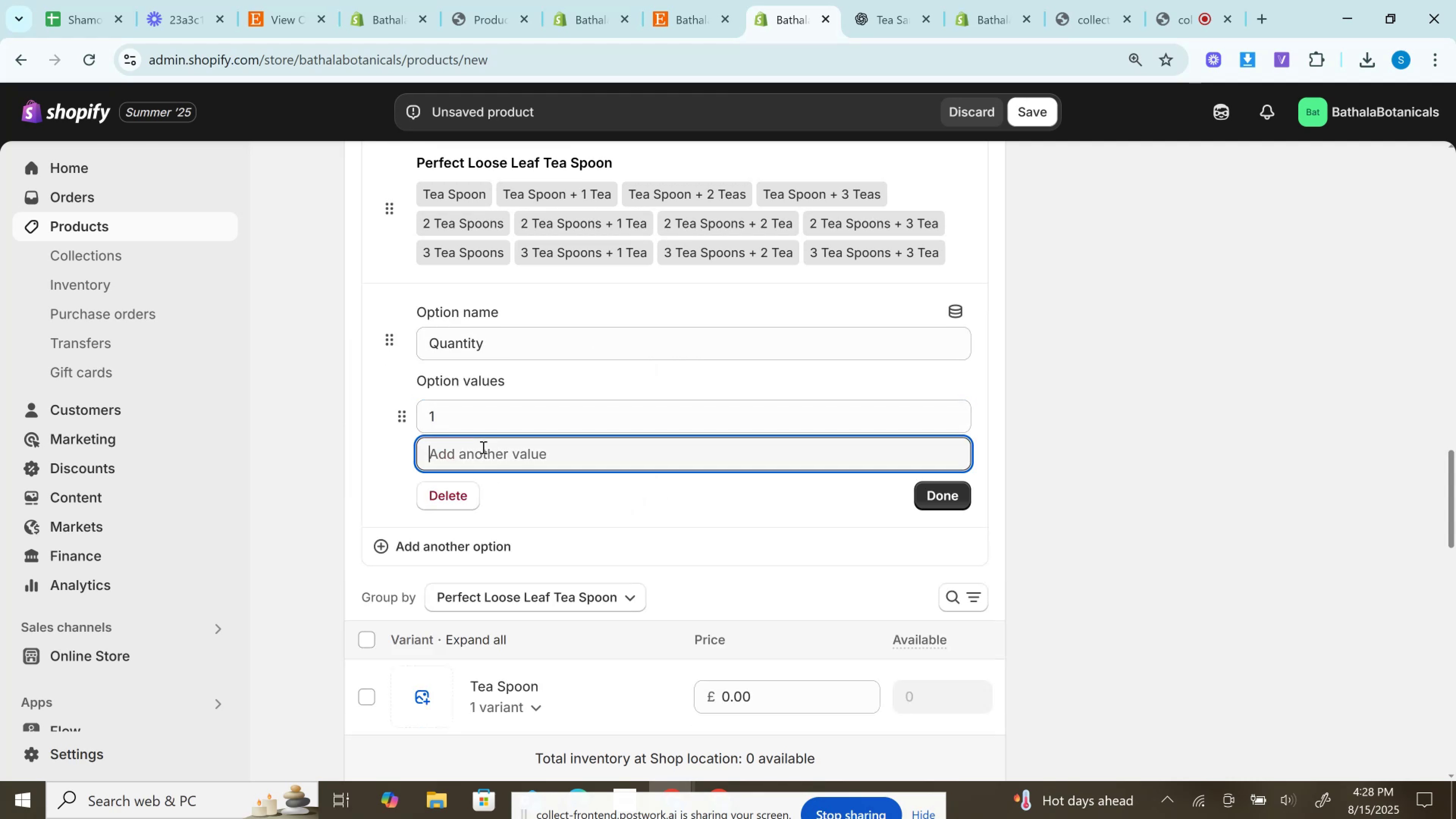 
key(2)
 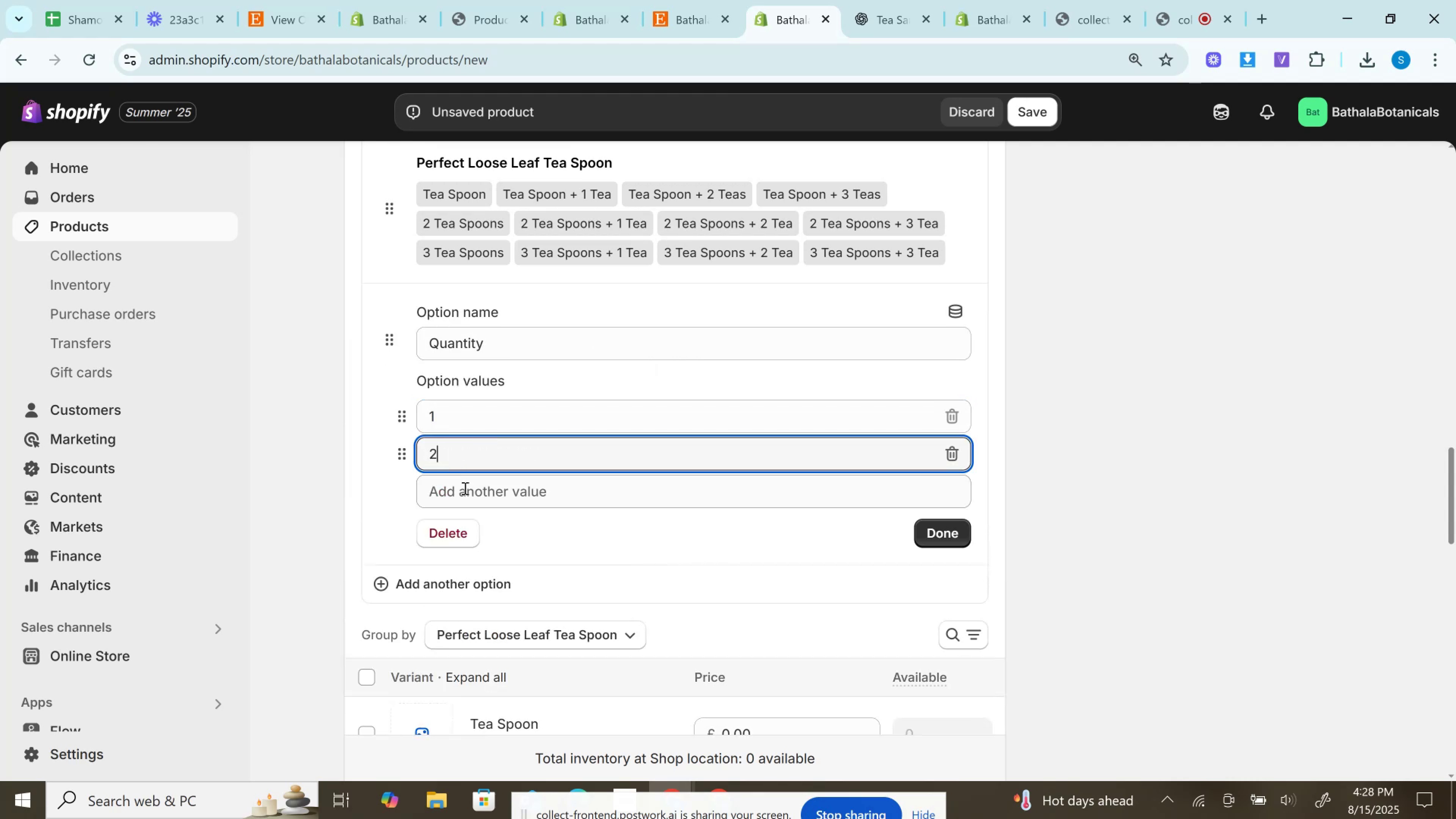 
left_click([464, 489])
 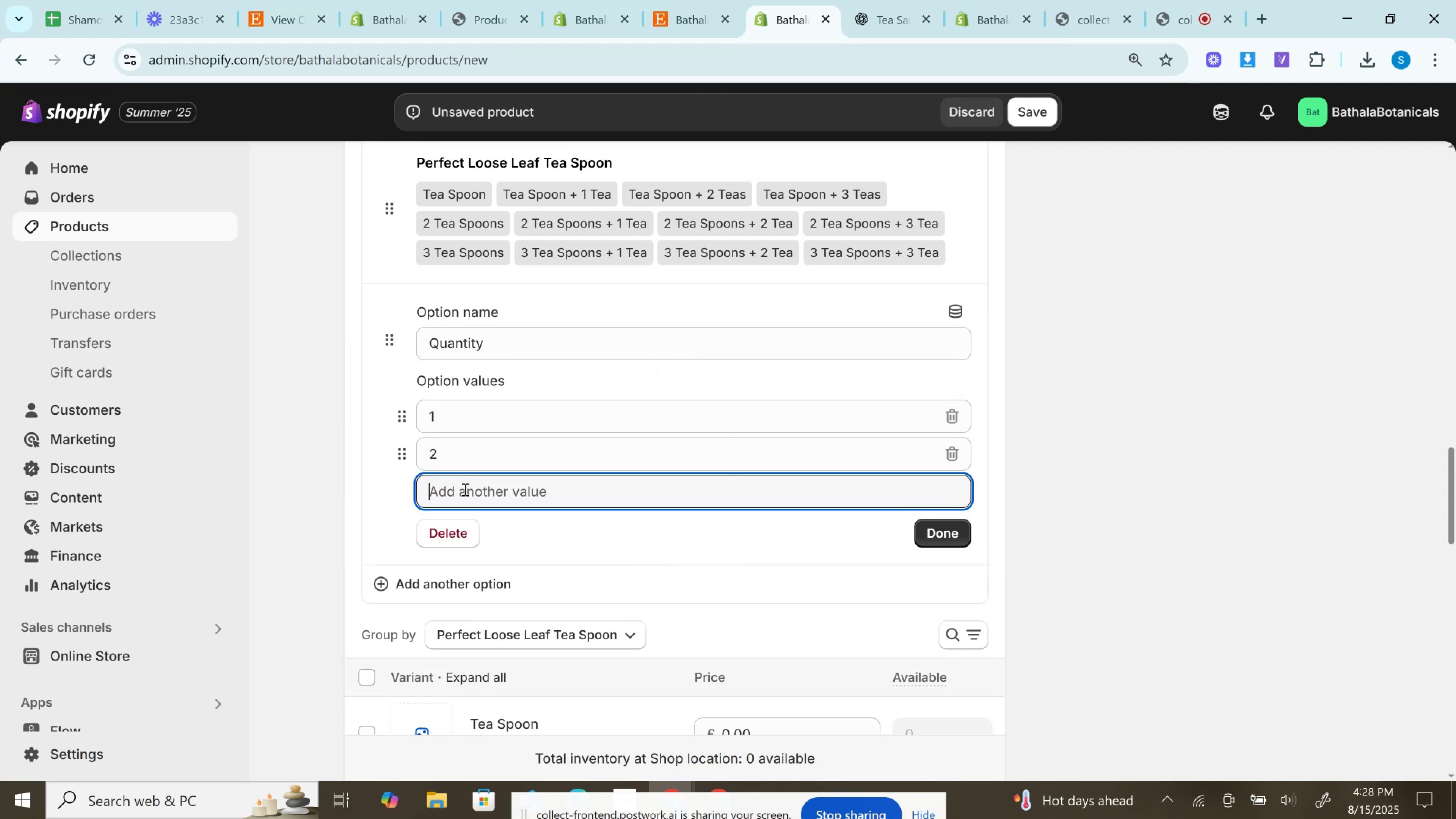 
key(3)
 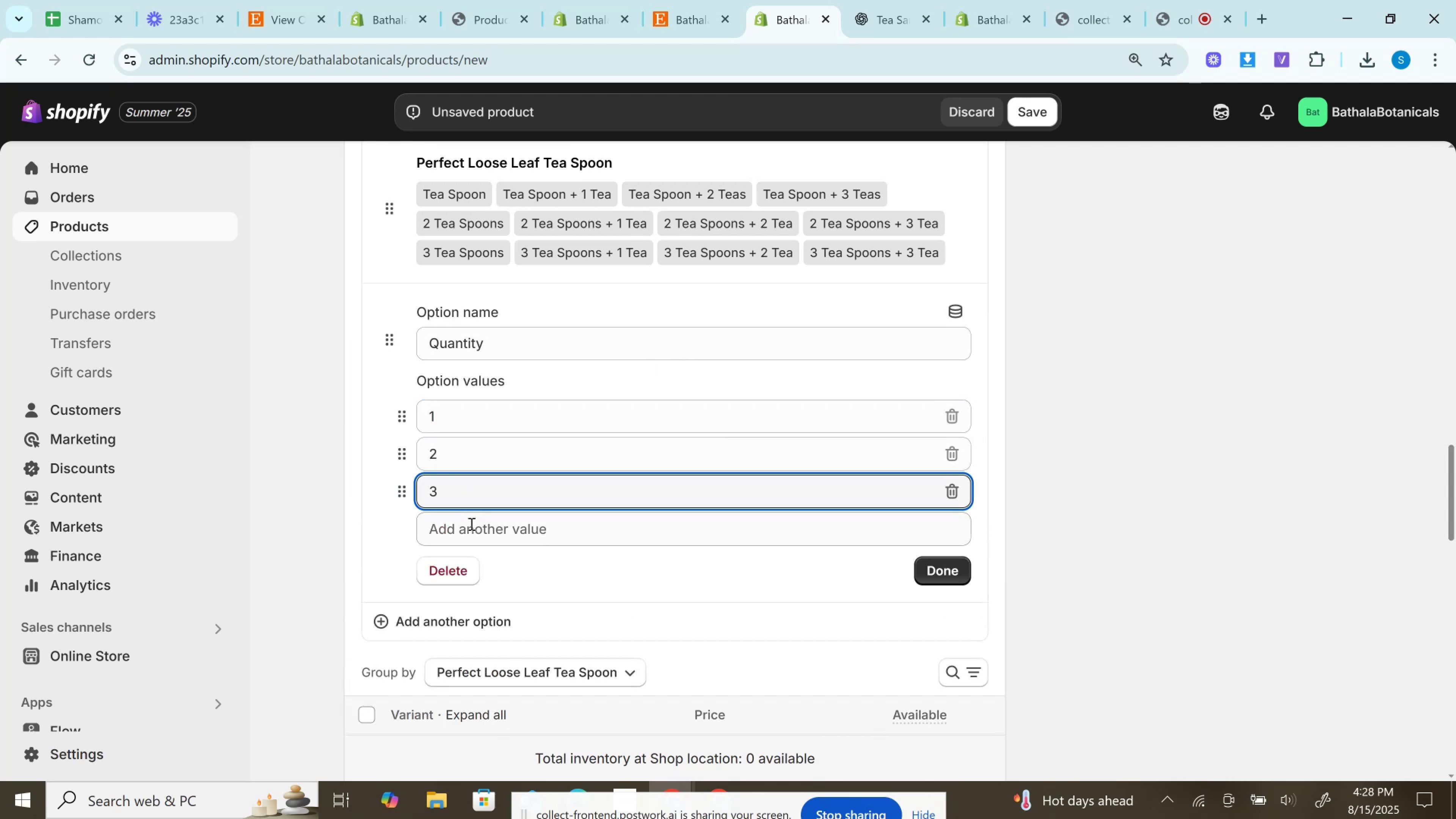 
left_click([471, 527])
 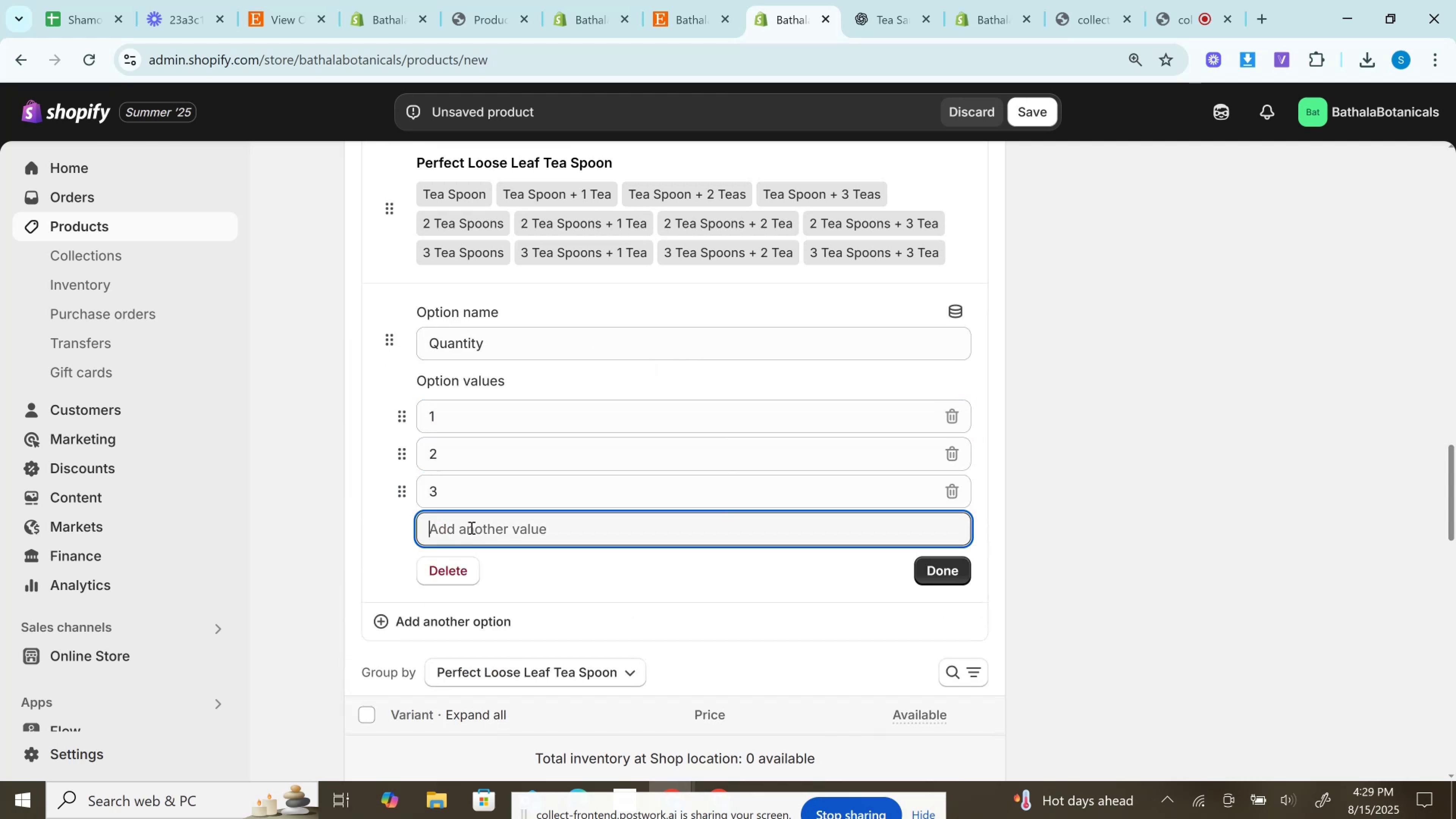 
key(4)
 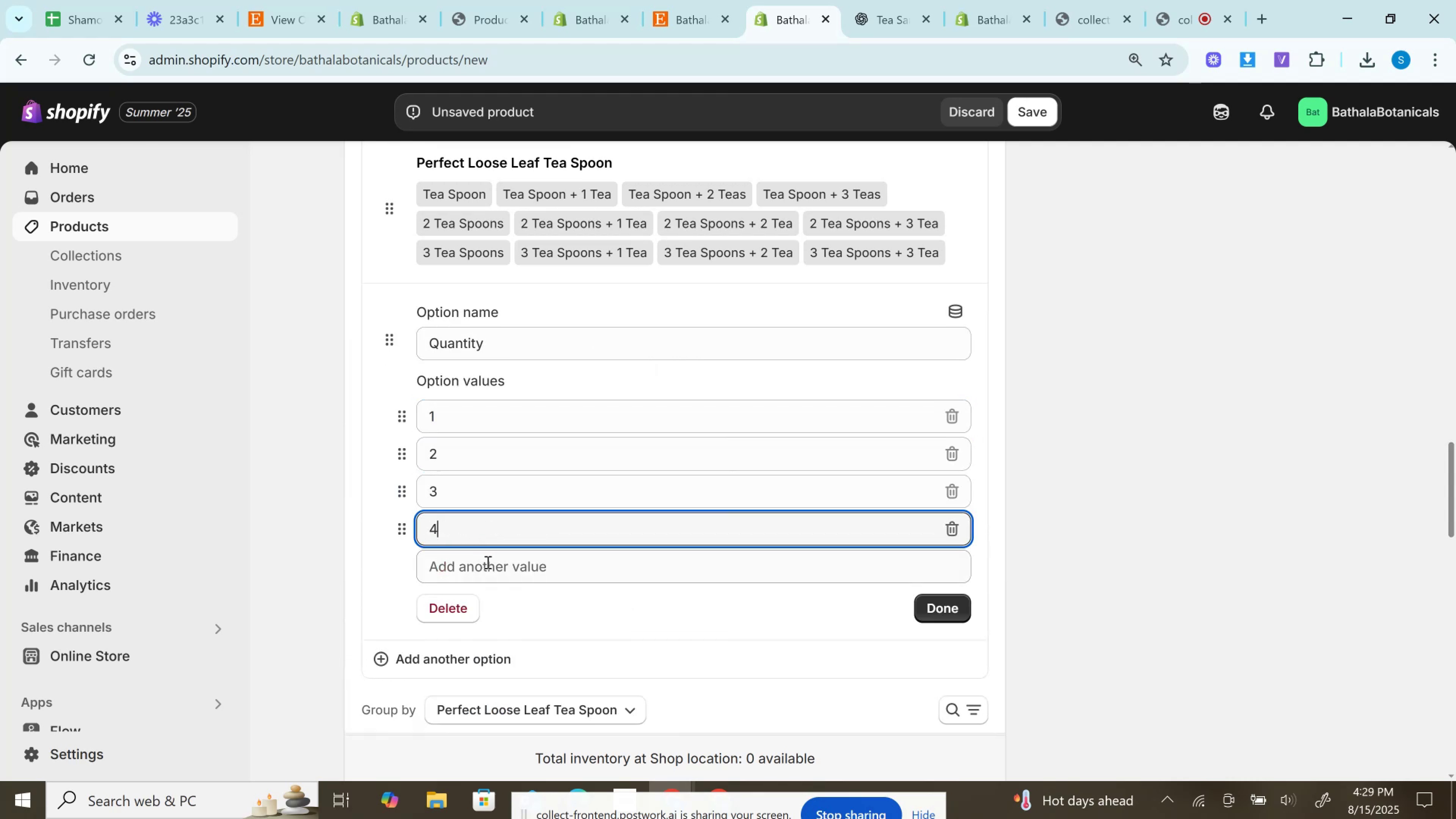 
left_click([487, 562])
 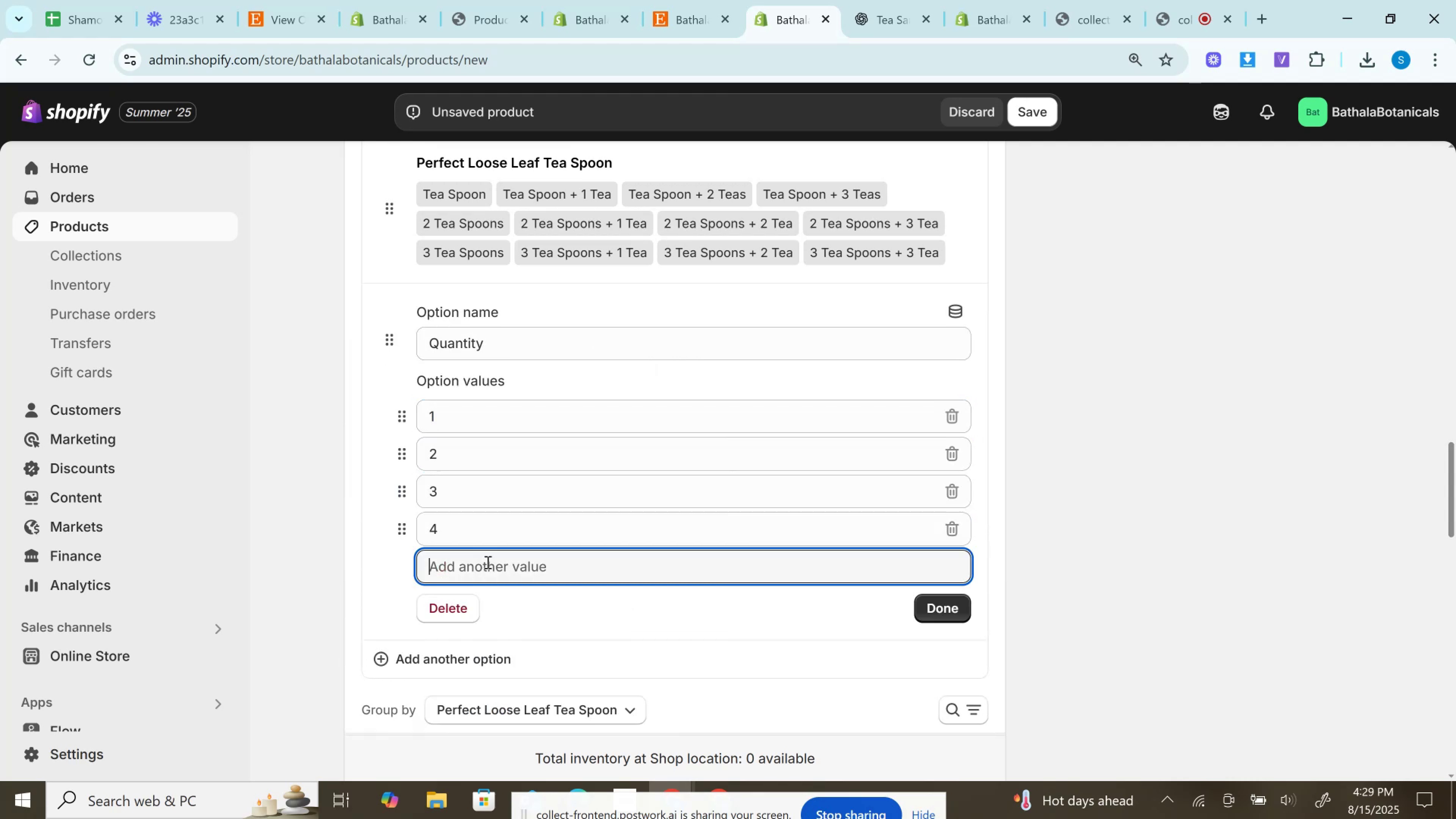 
key(5)
 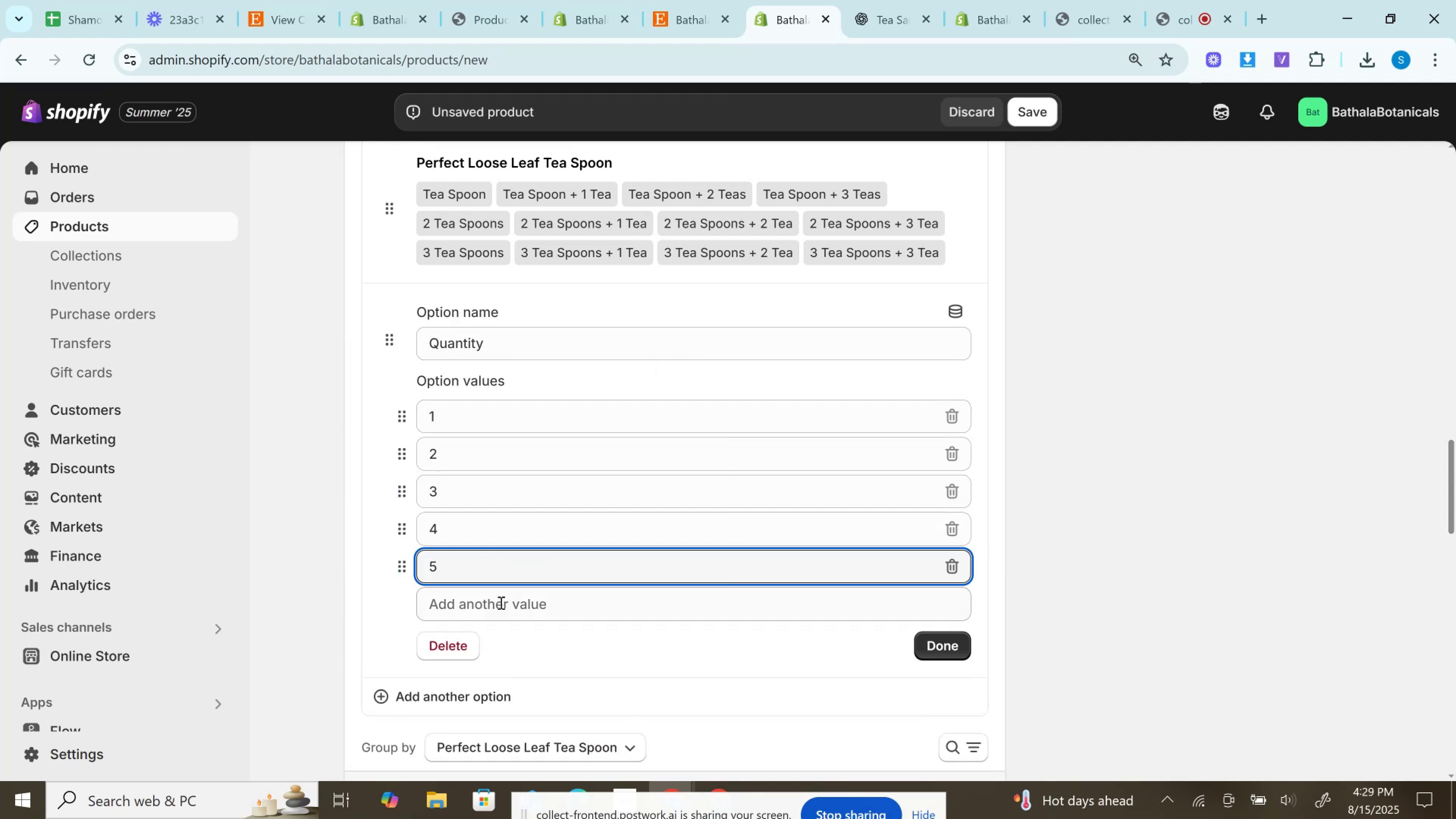 
left_click([500, 604])
 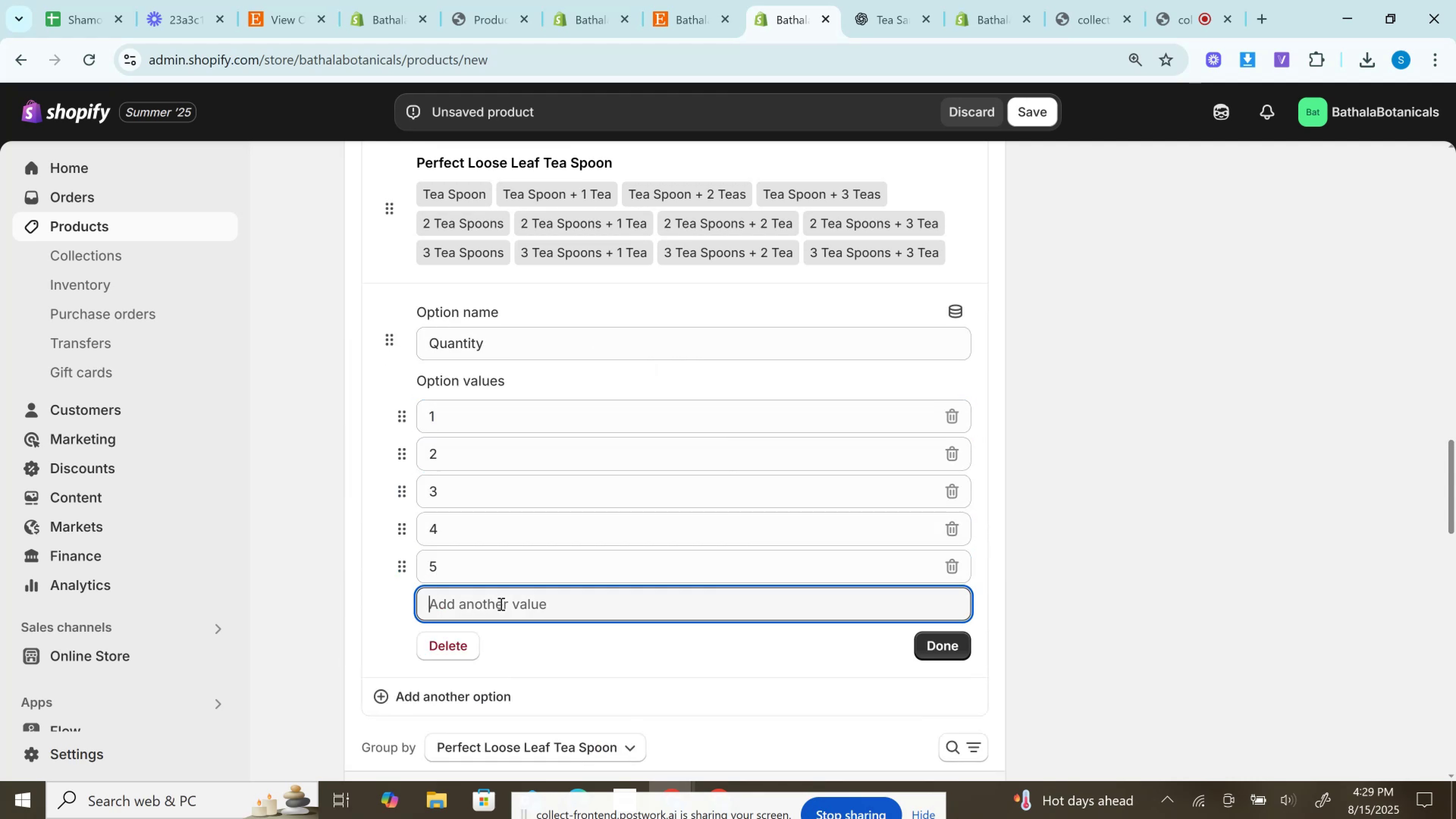 
key(6)
 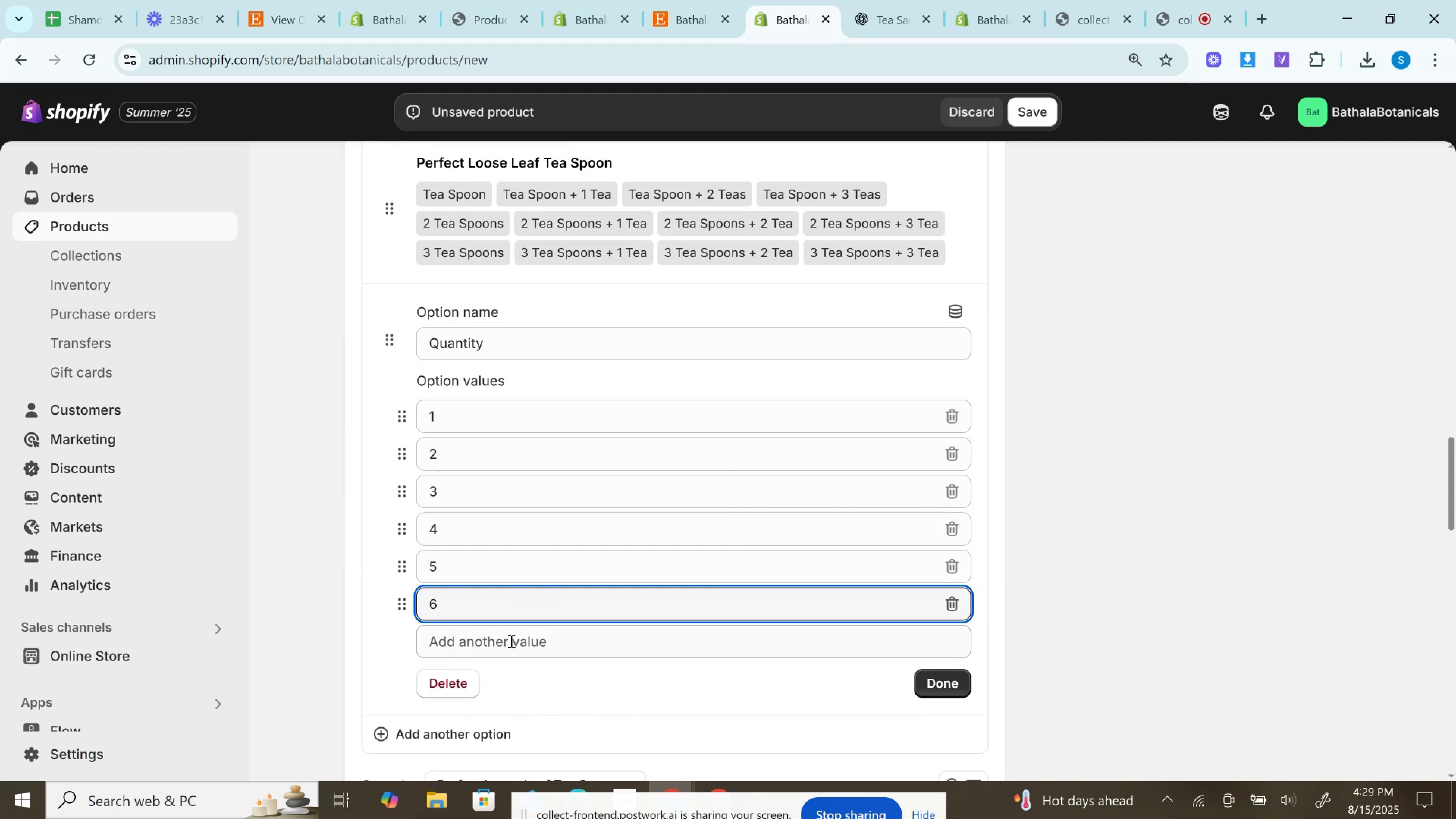 
left_click([512, 643])
 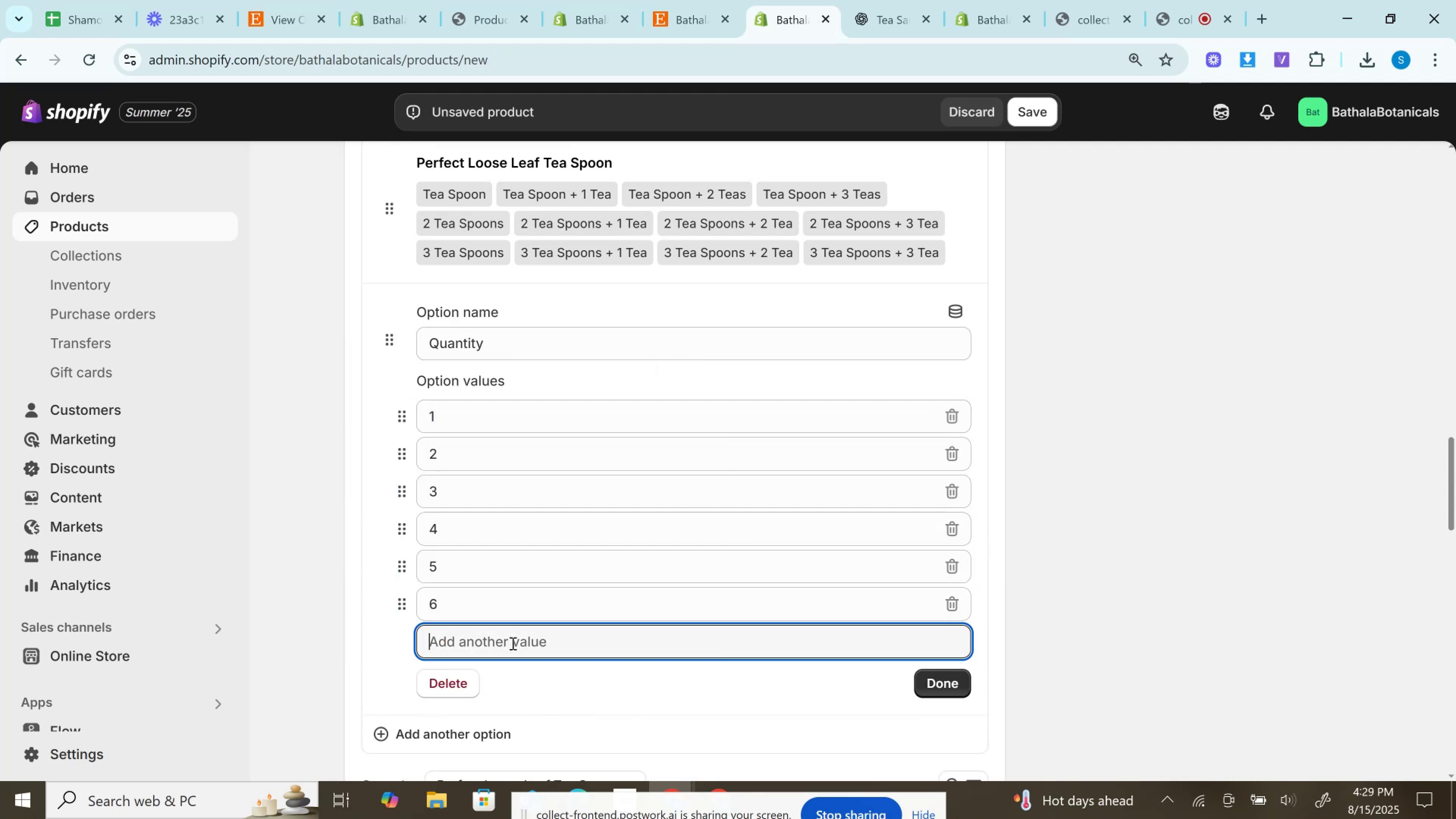 
key(7)
 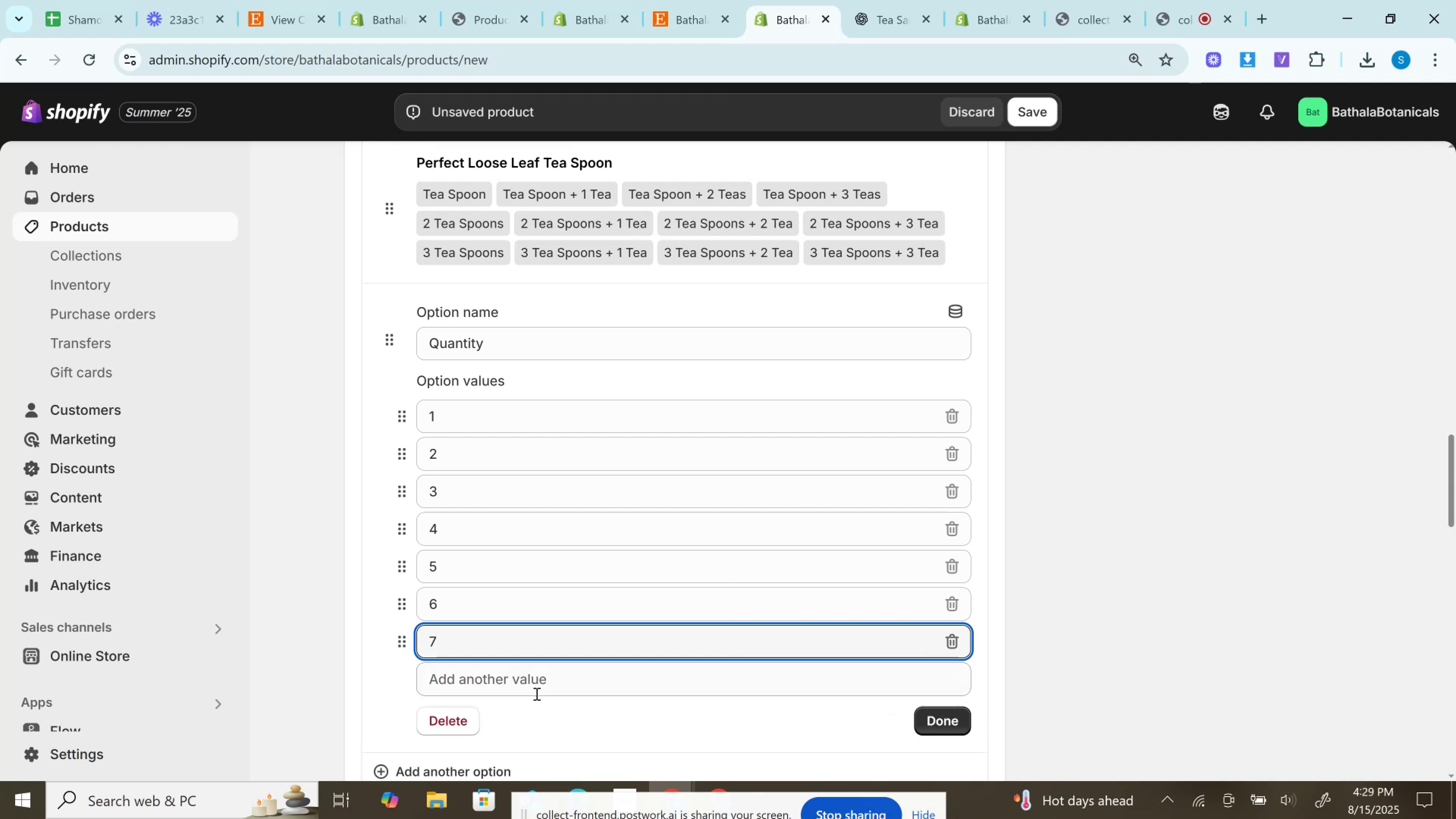 
left_click([536, 691])
 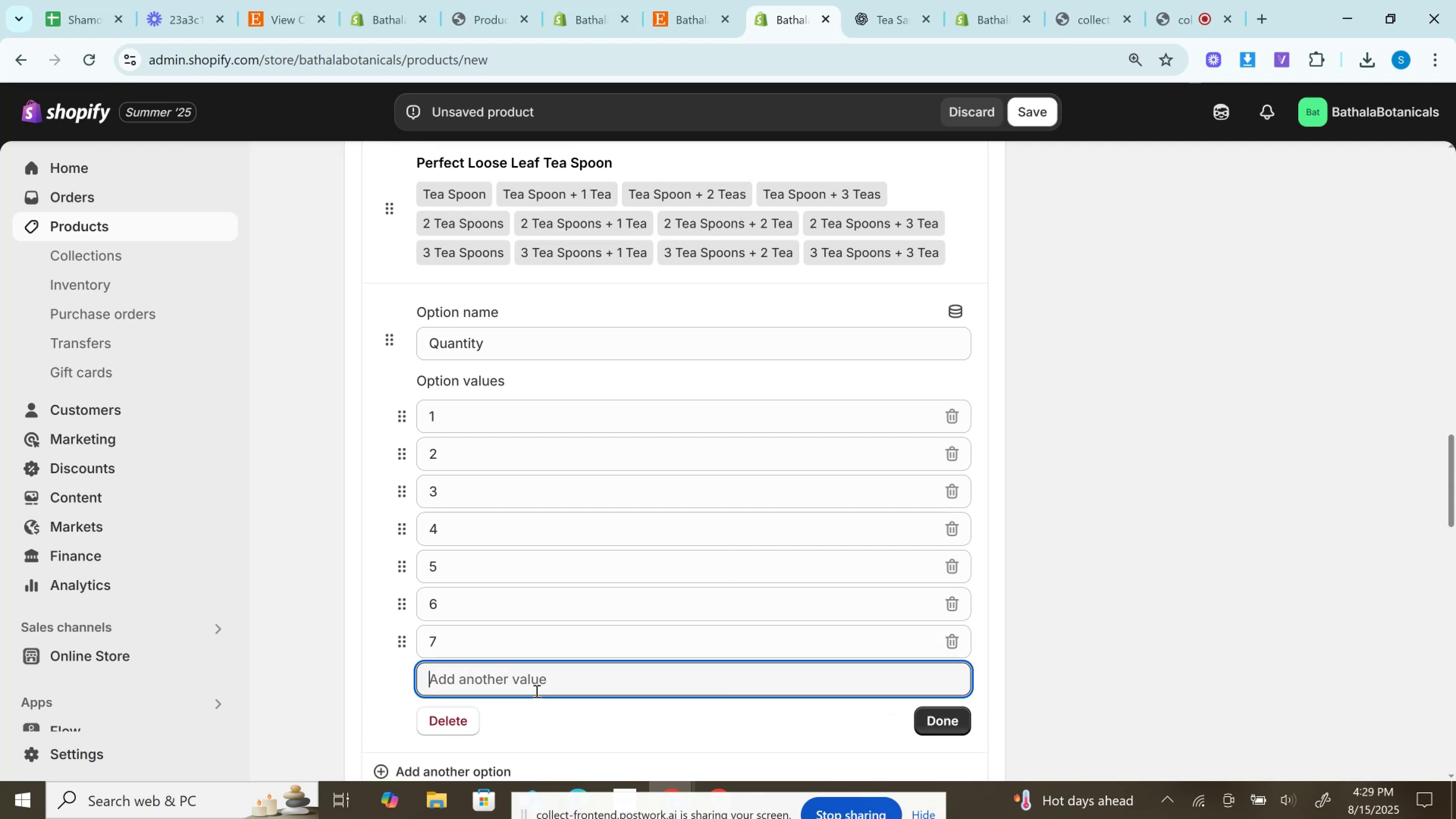 
key(8)
 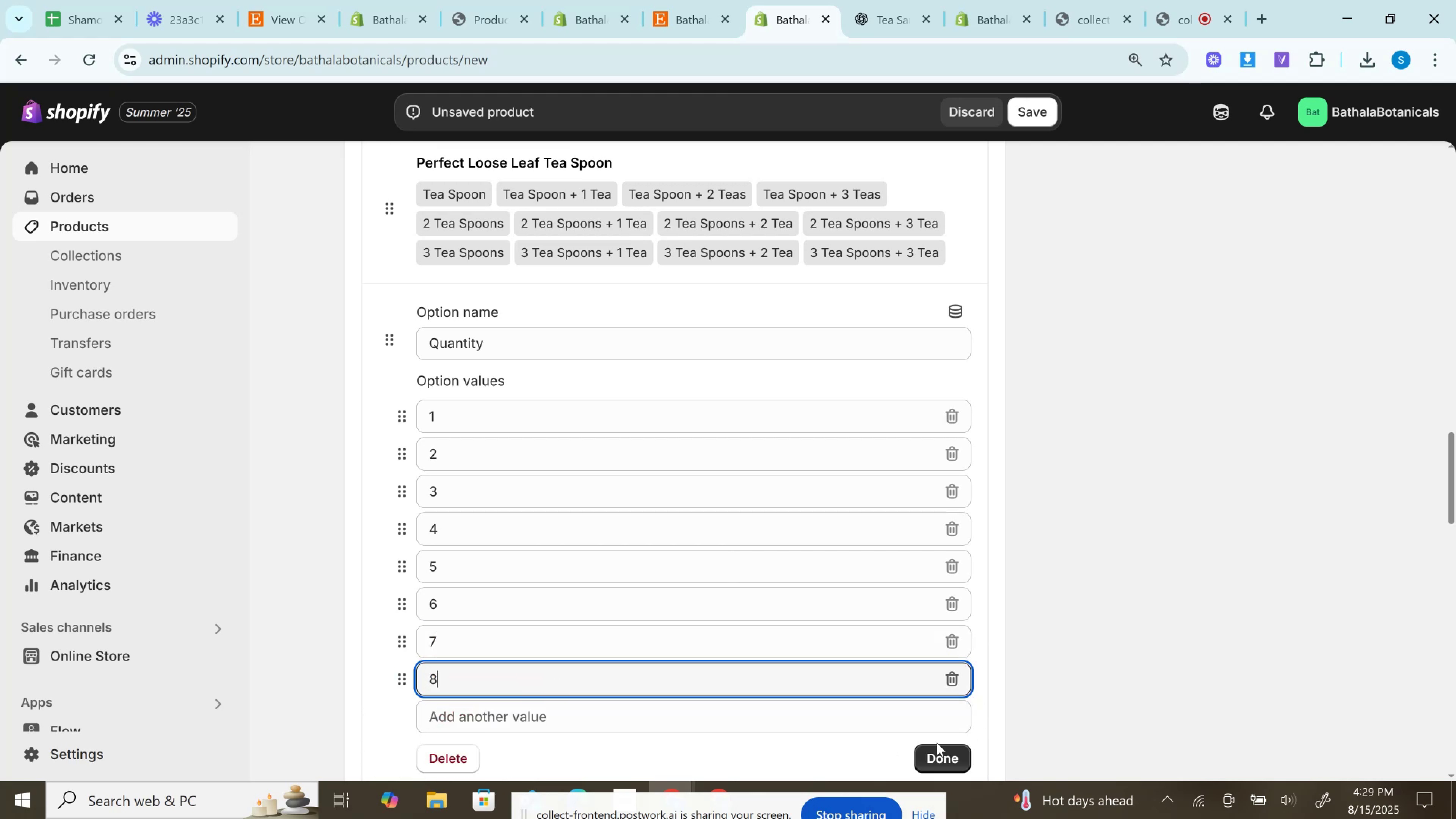 
left_click([941, 747])
 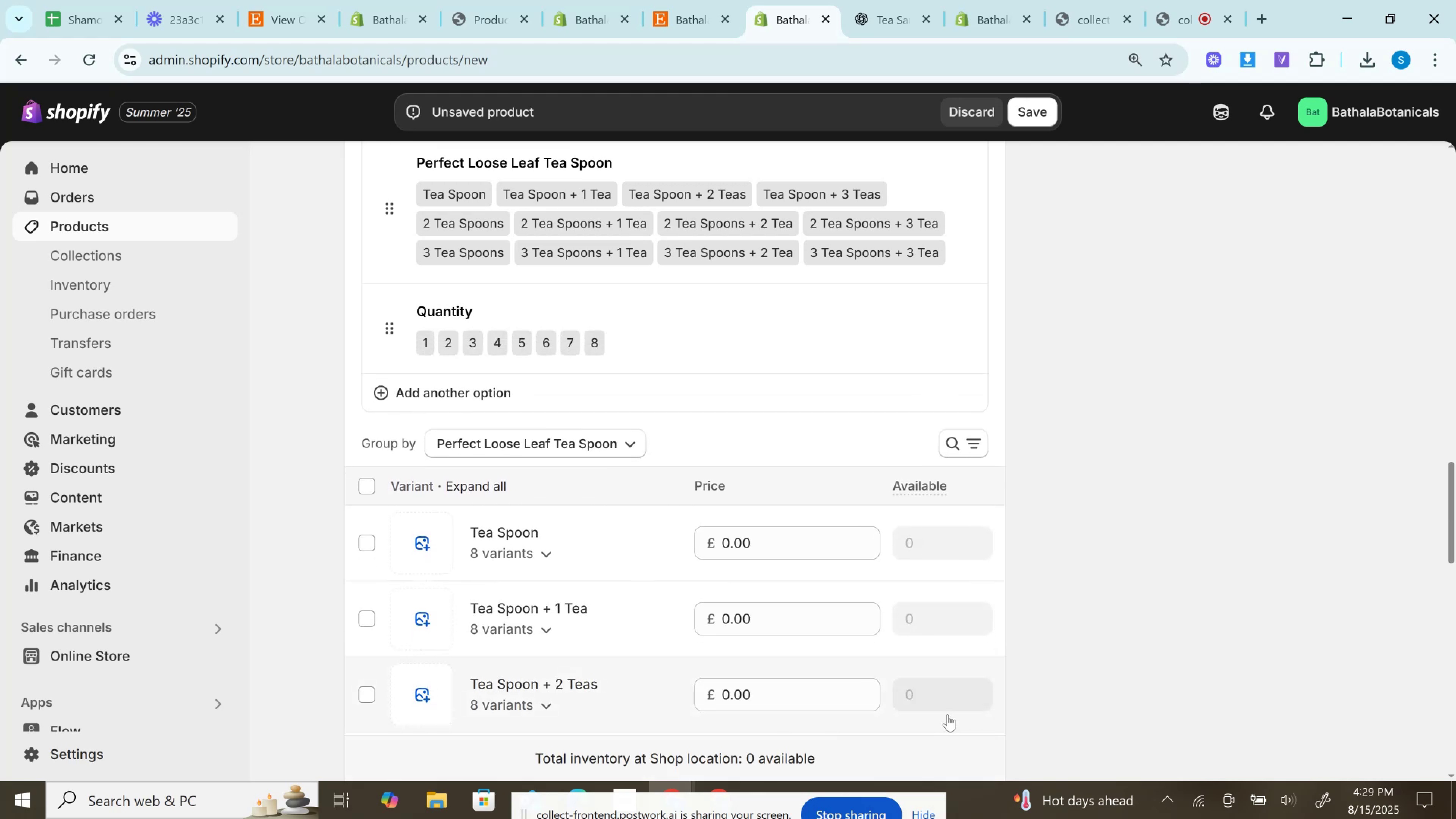 
wait(8.99)
 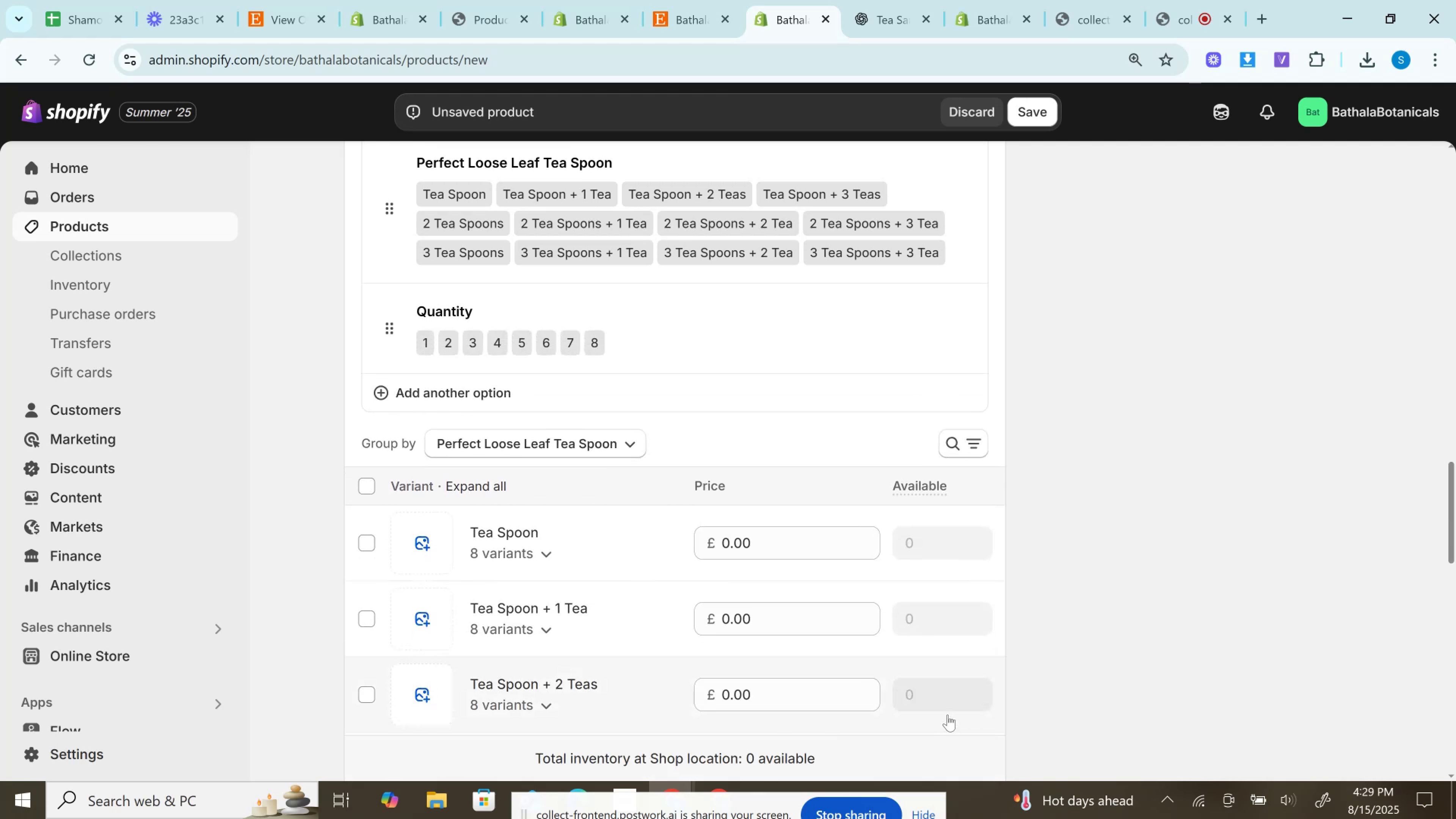 
scroll: coordinate [802, 635], scroll_direction: down, amount: 9.0
 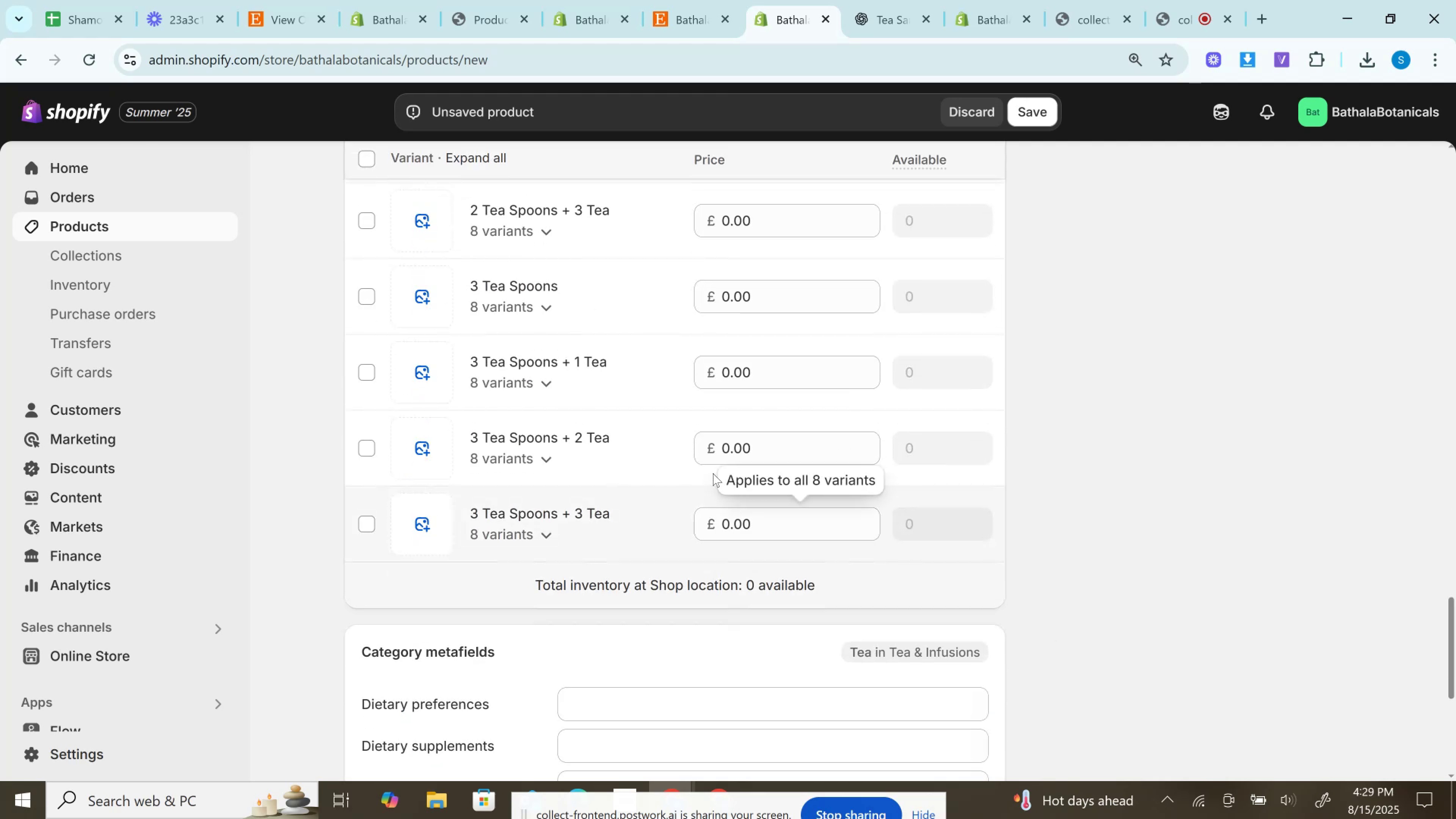 
scroll: coordinate [562, 431], scroll_direction: up, amount: 4.0
 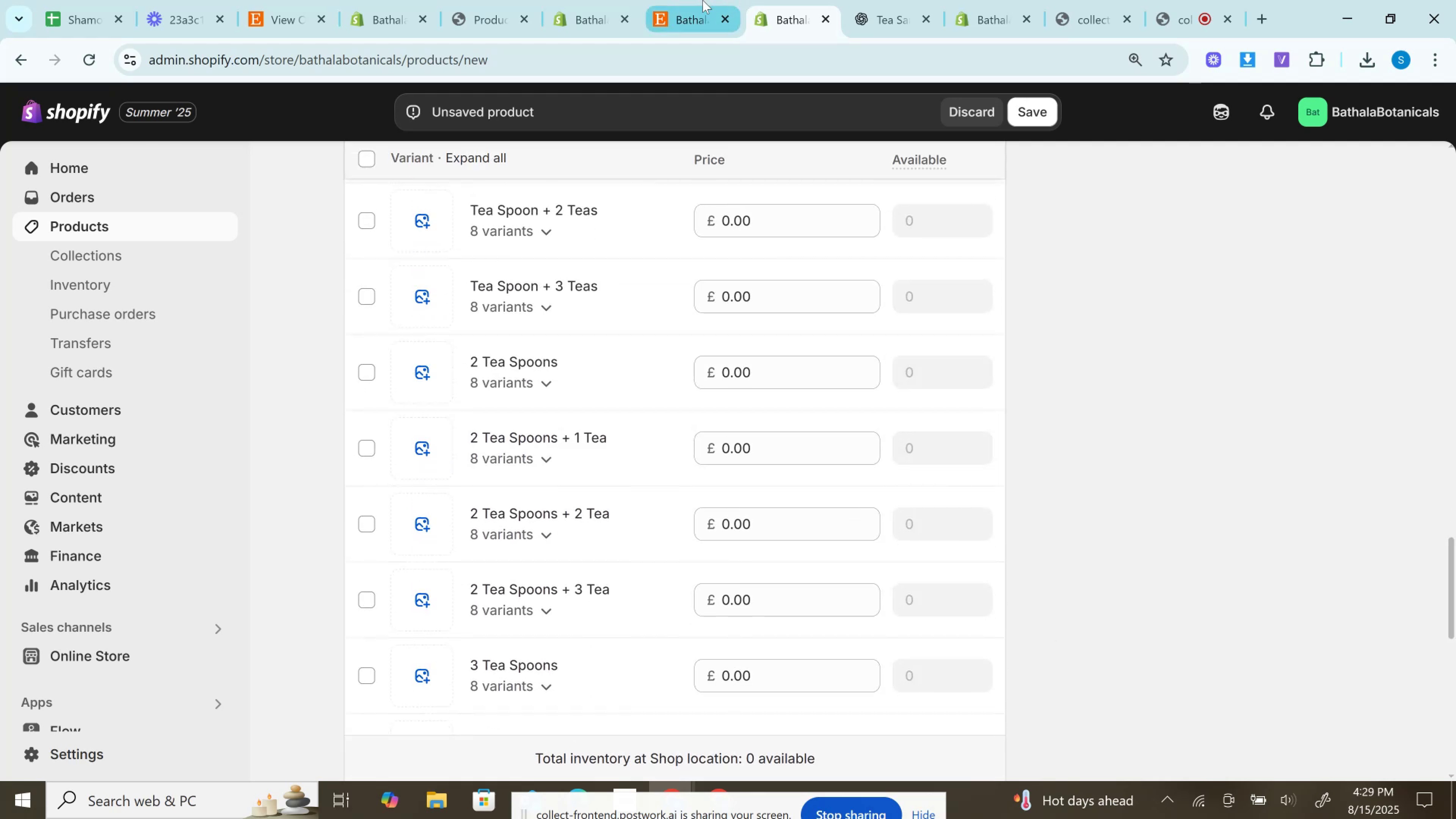 
left_click([698, 0])
 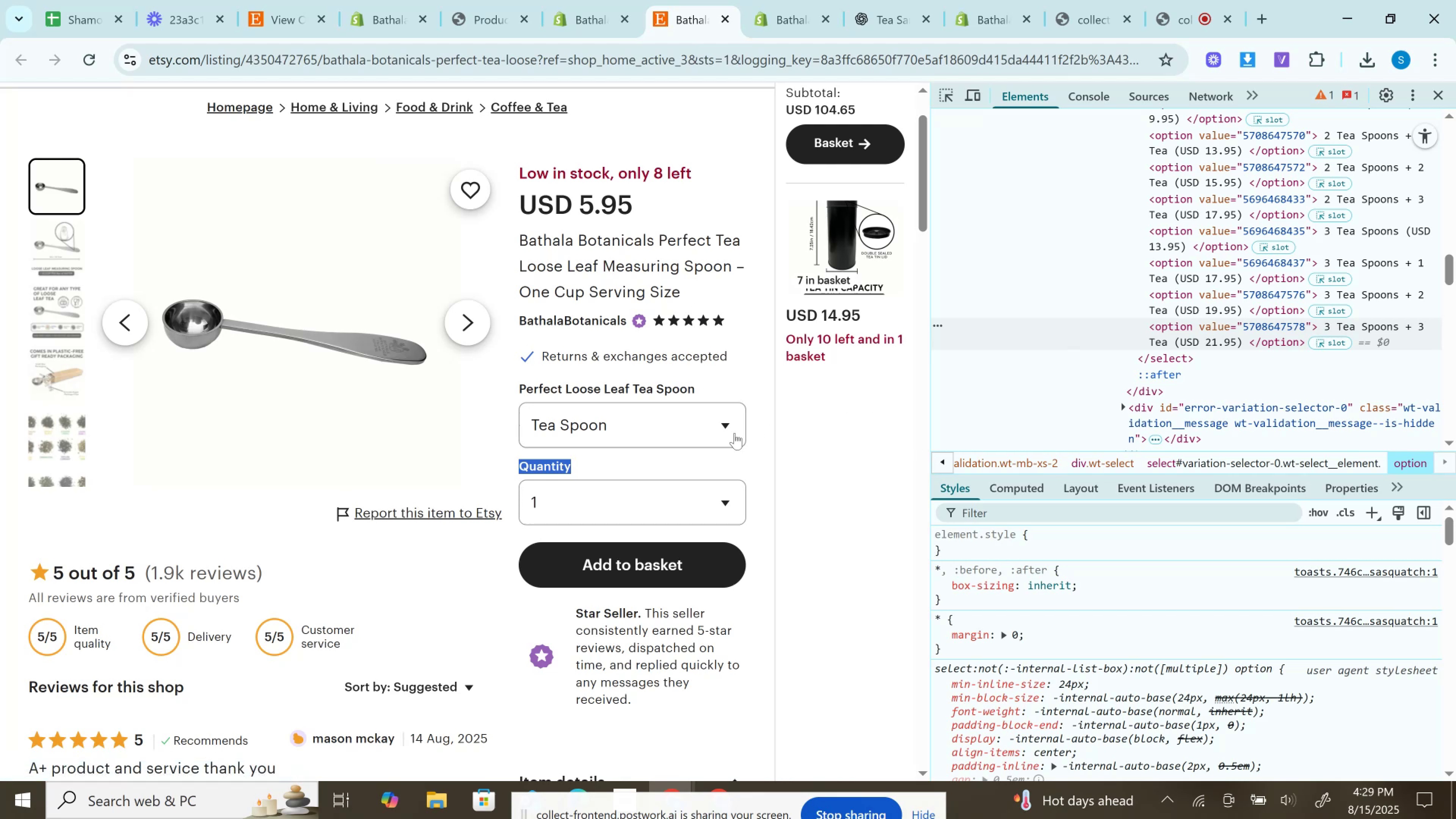 
left_click([674, 571])
 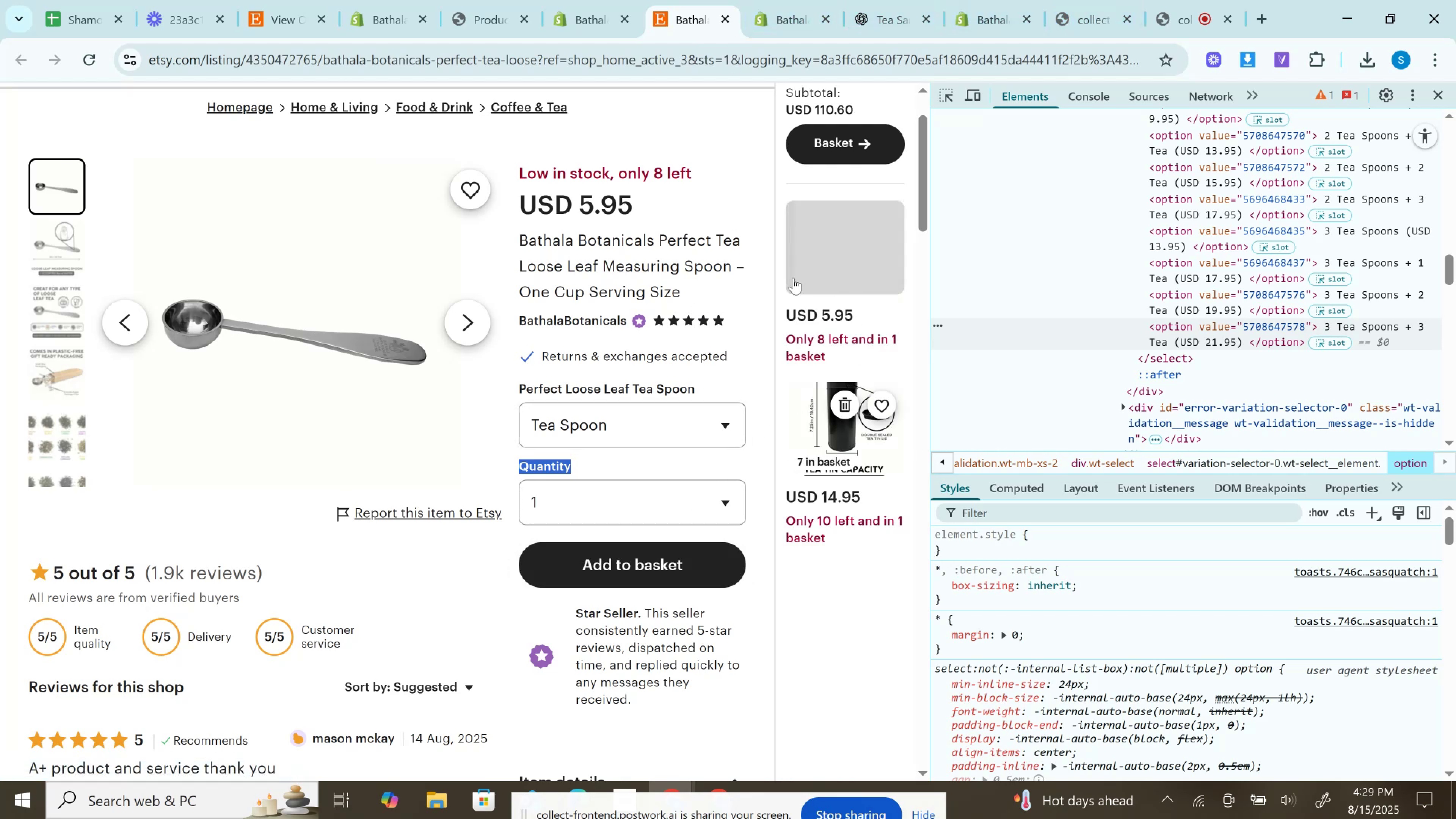 
right_click([826, 140])
 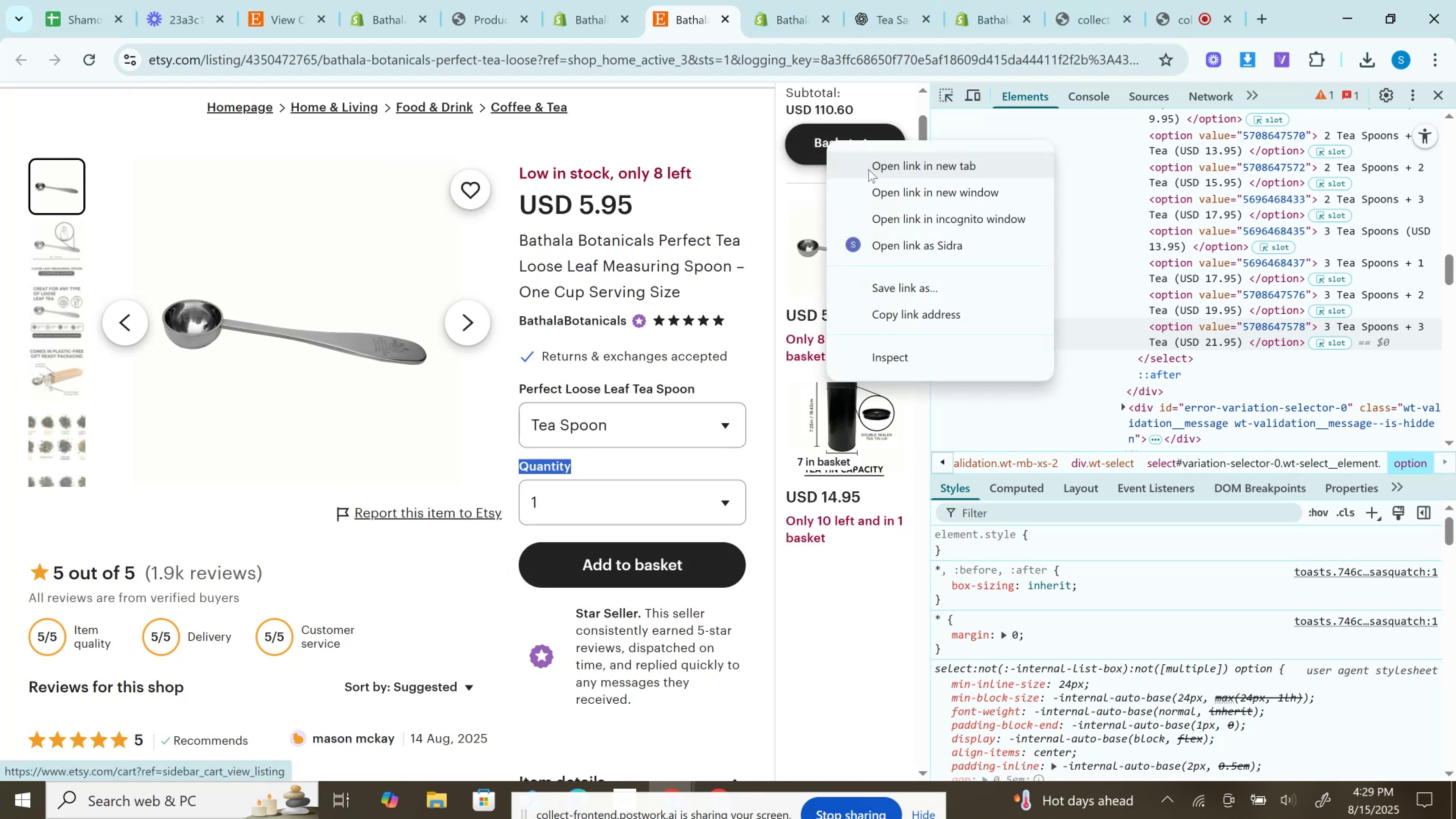 
left_click([868, 169])
 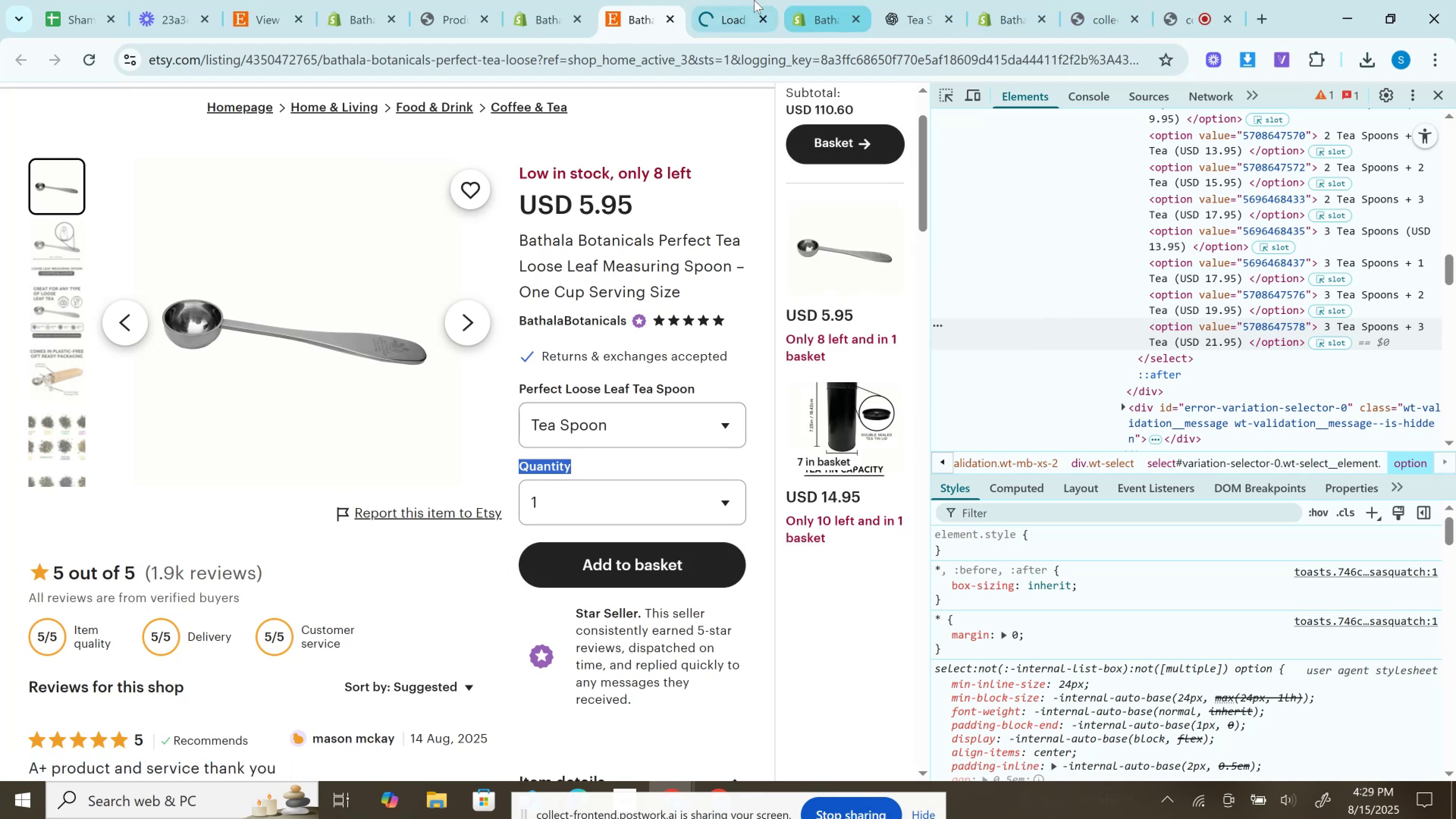 
left_click_drag(start_coordinate=[733, 0], to_coordinate=[816, 0])
 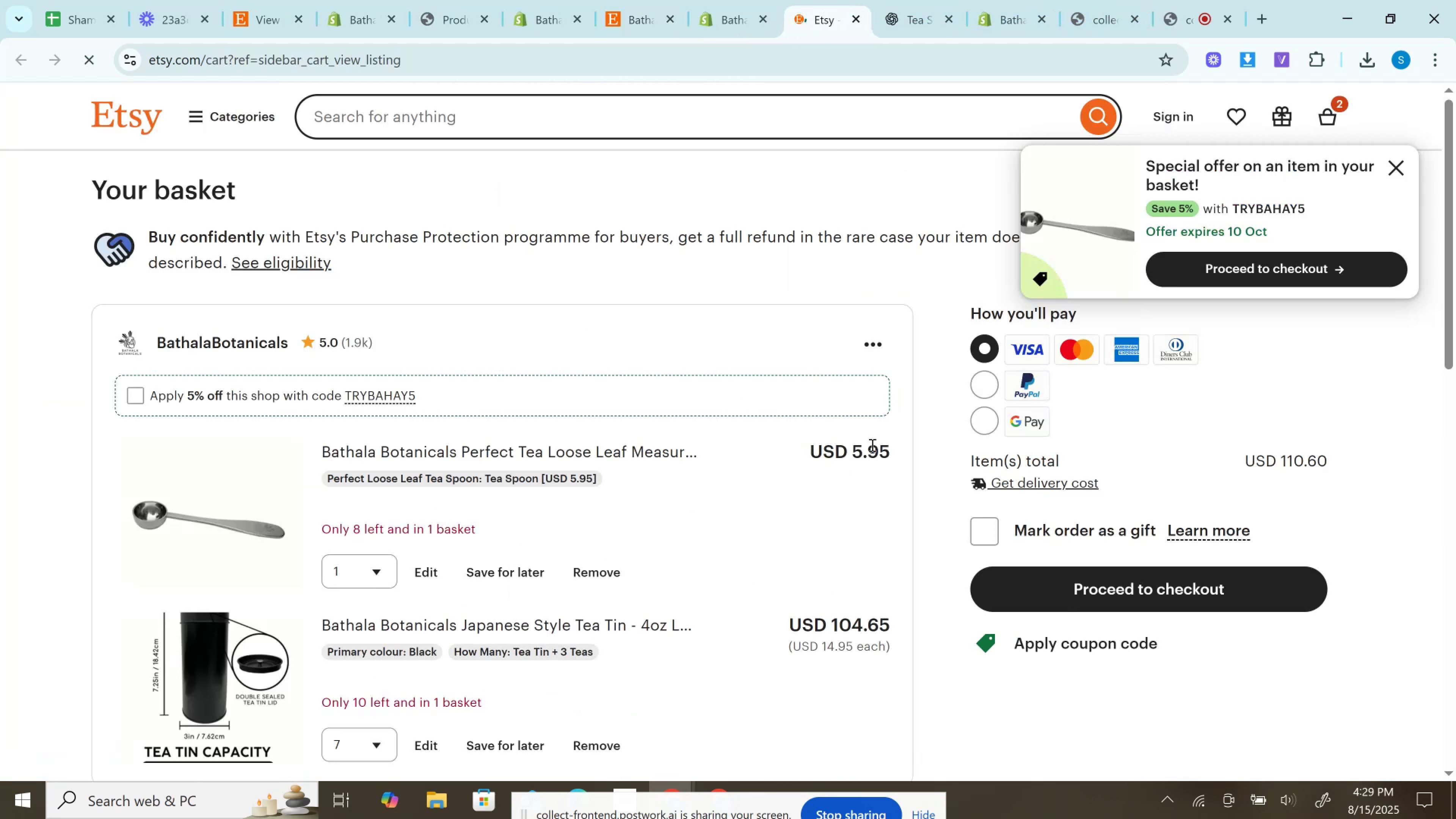 
double_click([871, 444])
 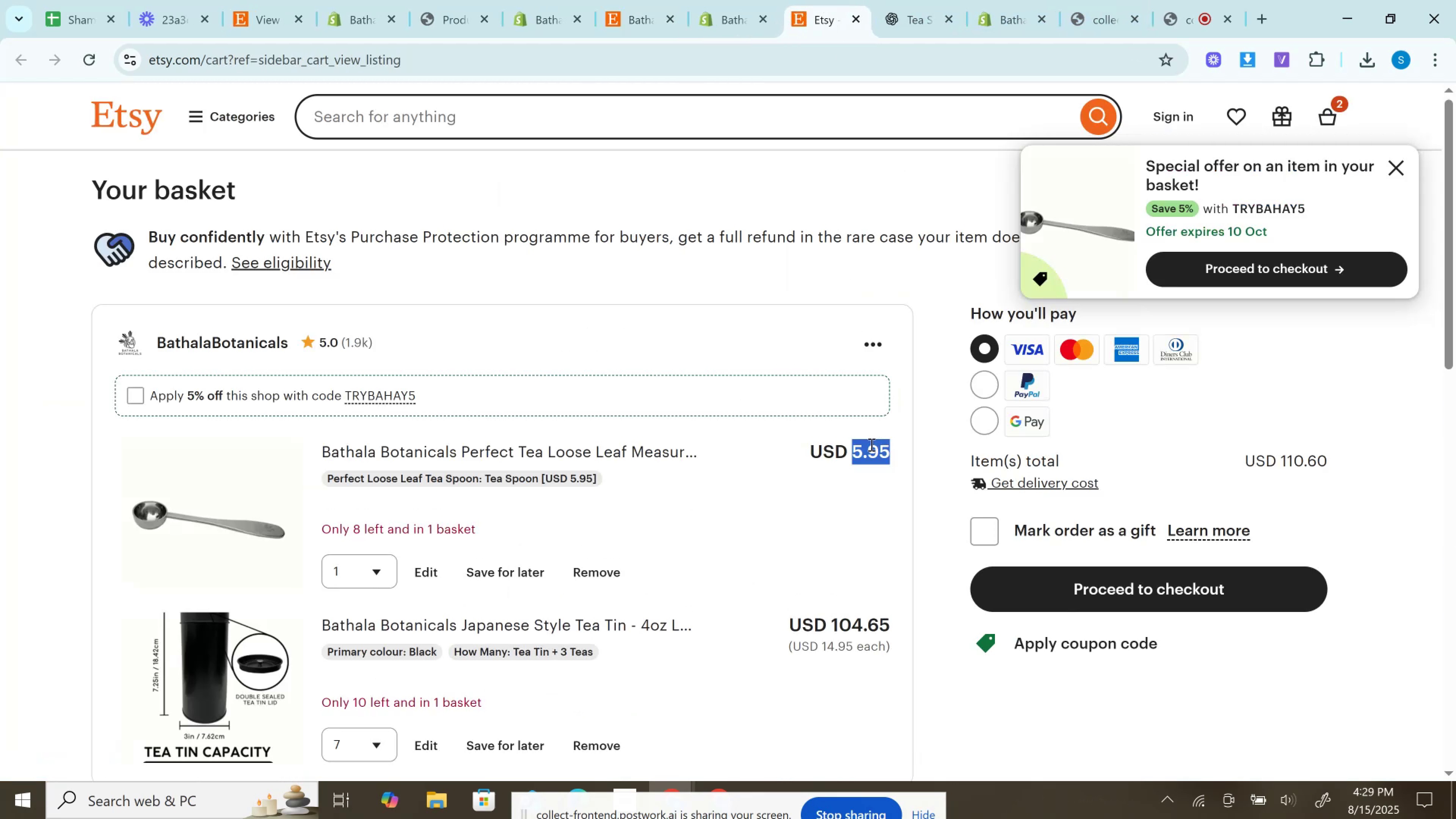 
key(Control+C)
 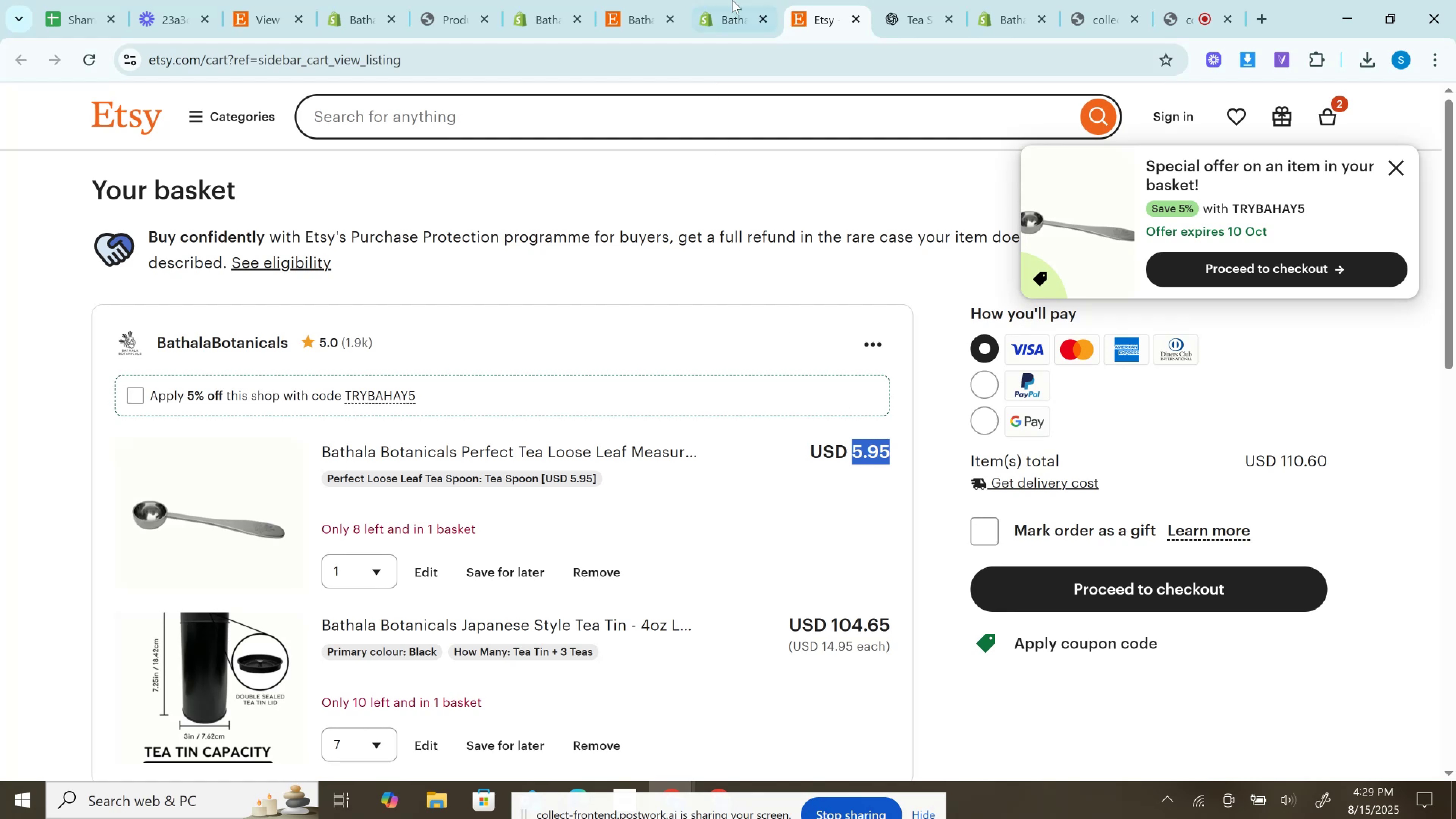 
left_click([737, 0])
 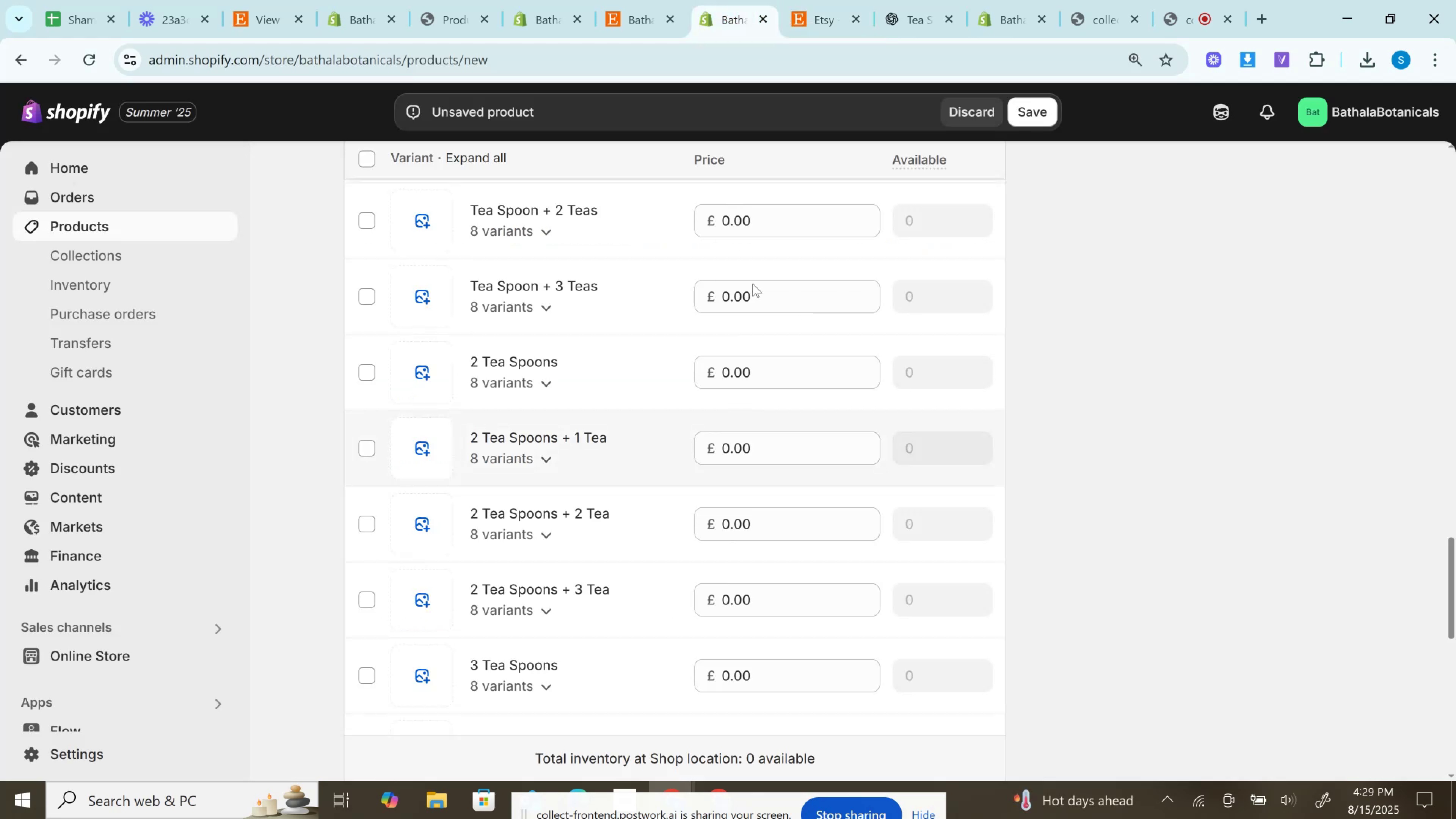 
scroll: coordinate [739, 366], scroll_direction: up, amount: 4.0
 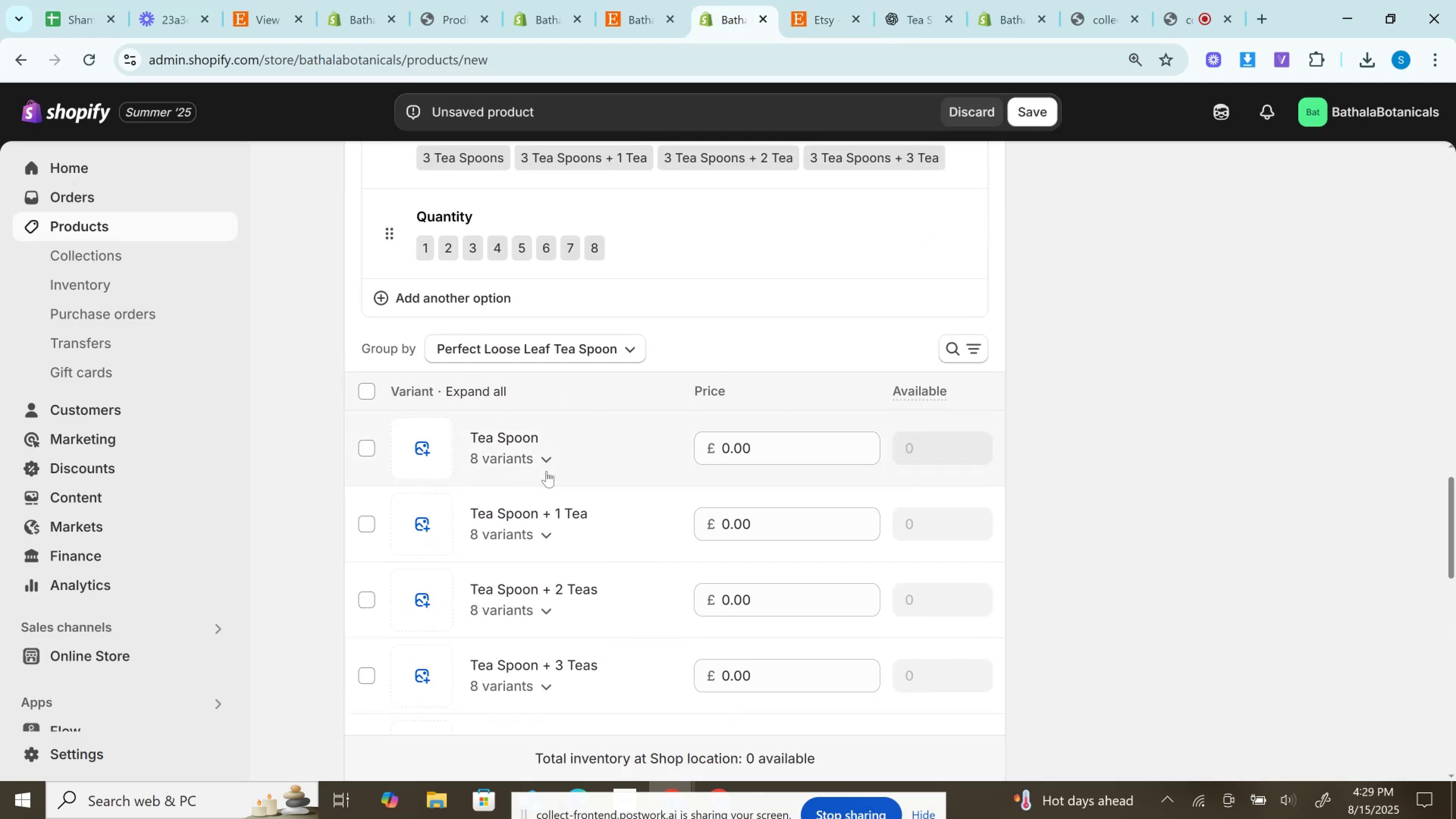 
left_click([546, 470])
 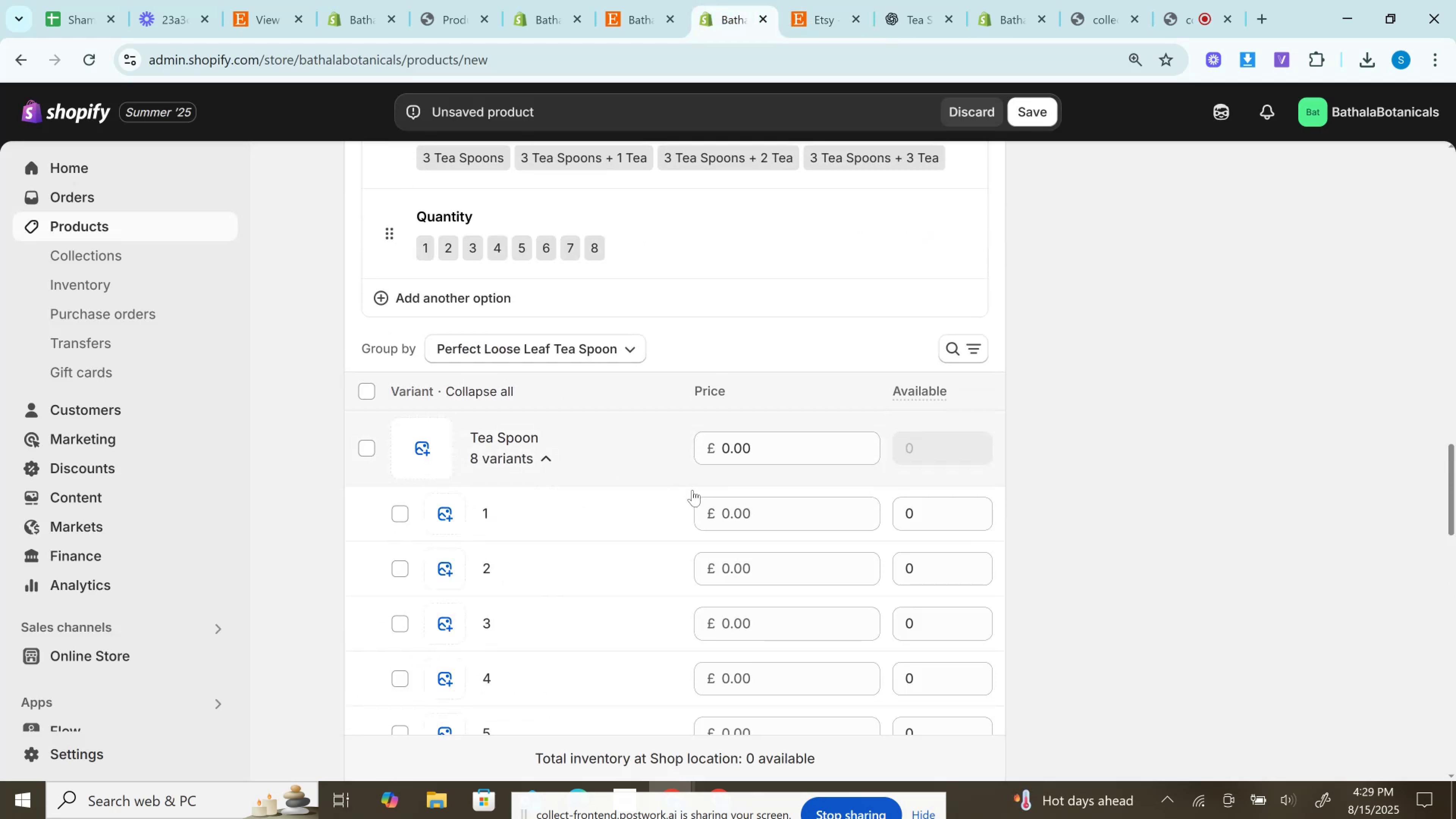 
left_click([796, 509])
 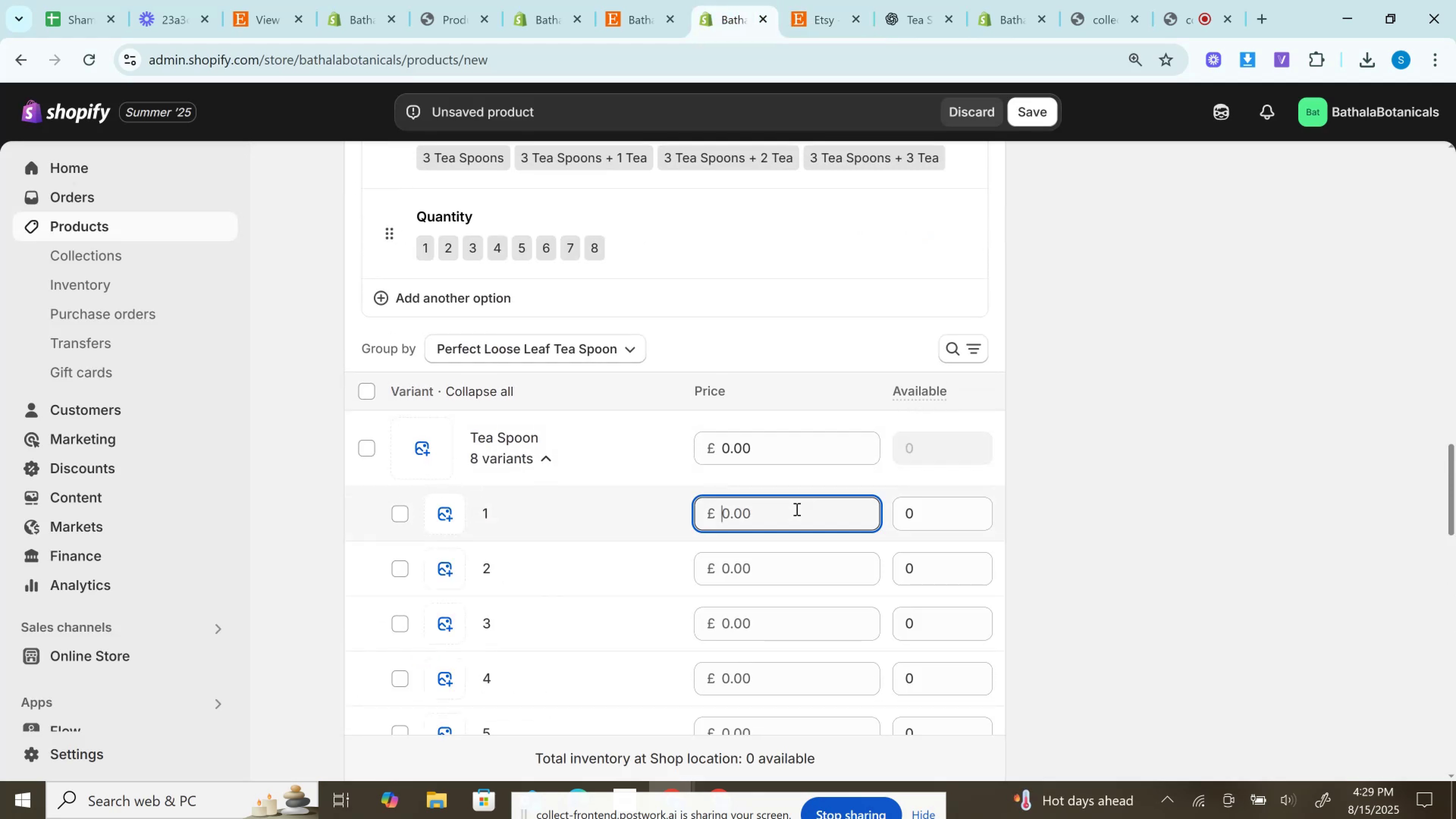 
key(Control+V)
 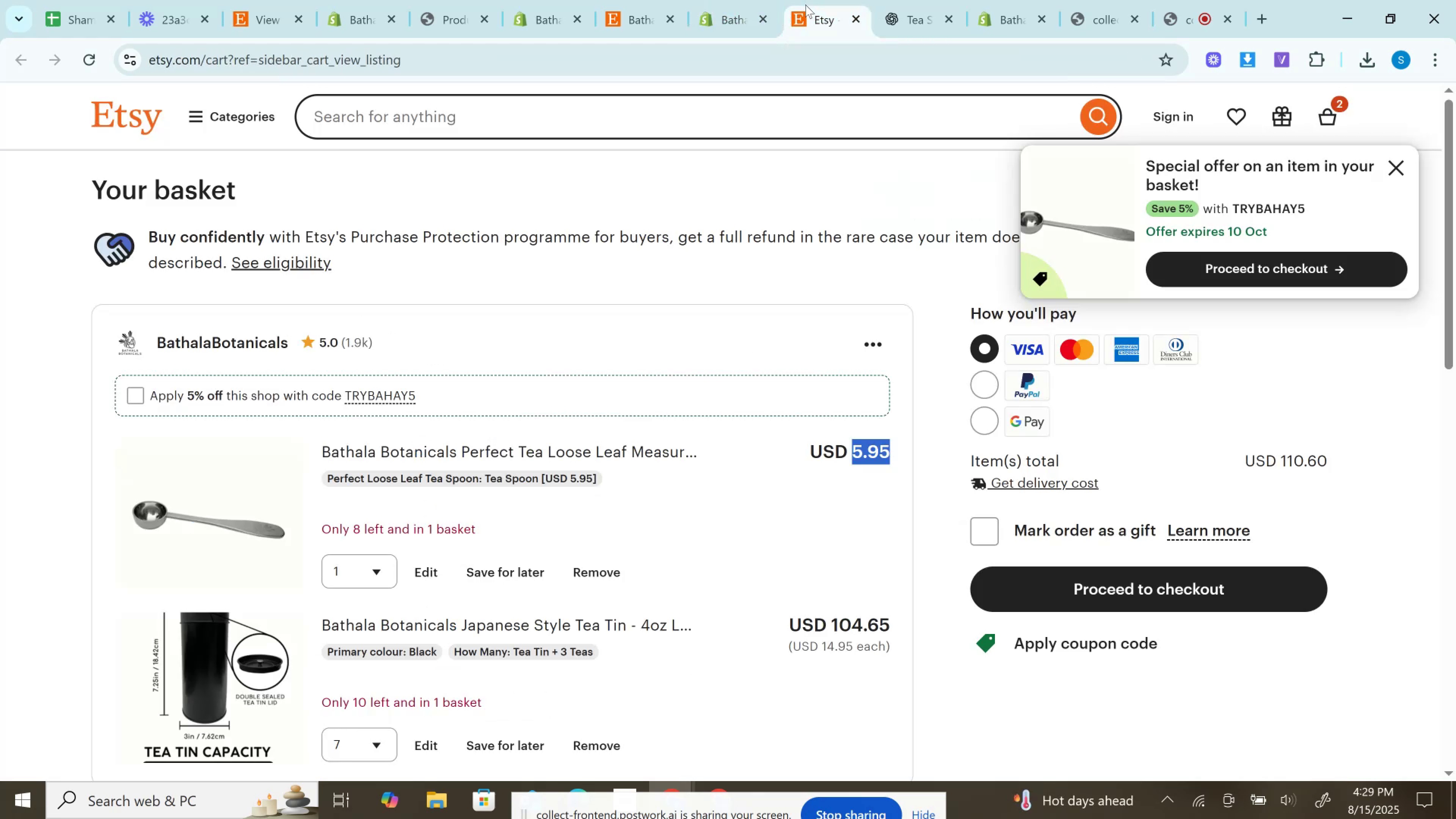 
left_click_drag(start_coordinate=[812, 5], to_coordinate=[718, 2])
 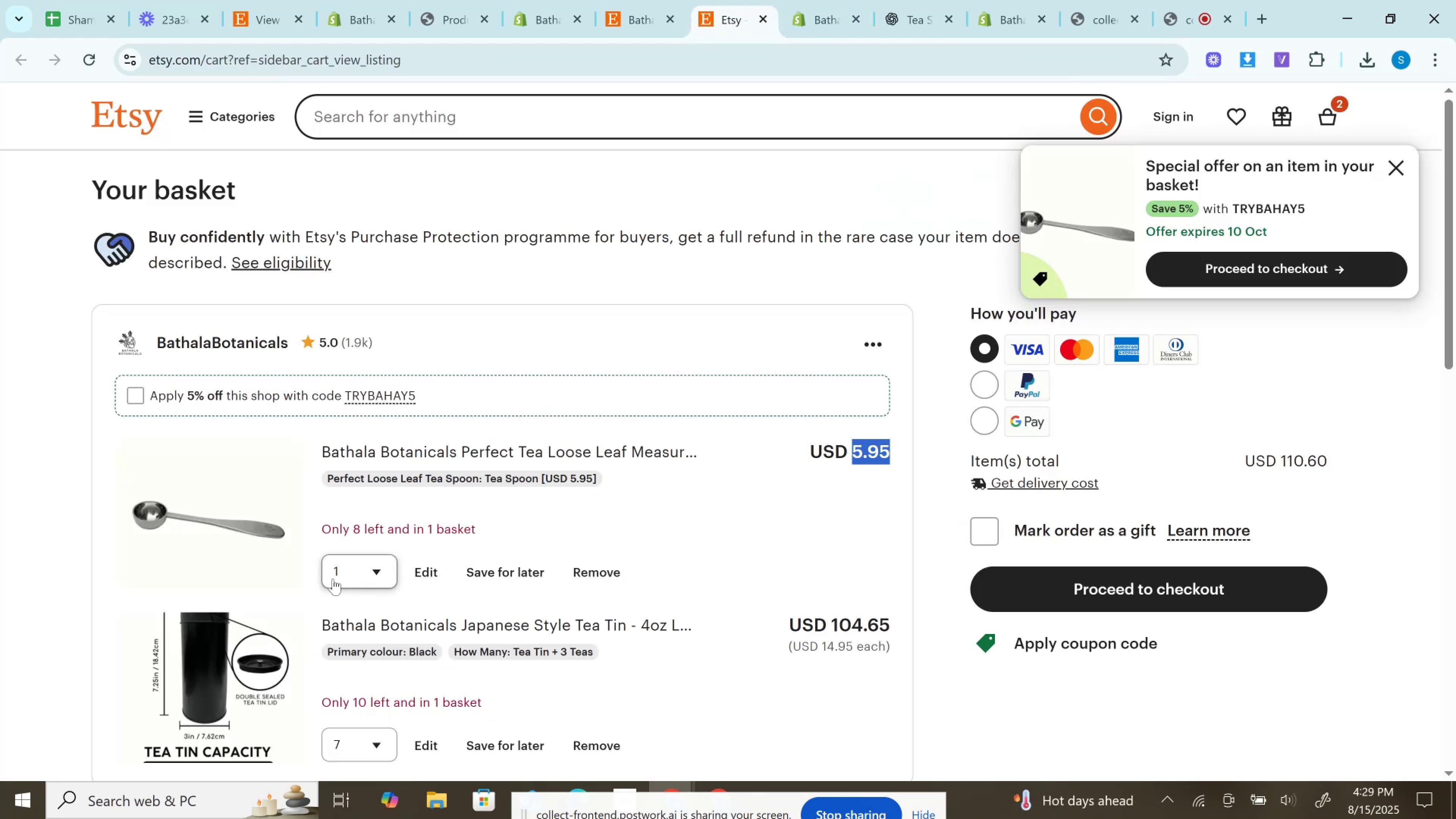 
left_click([357, 572])
 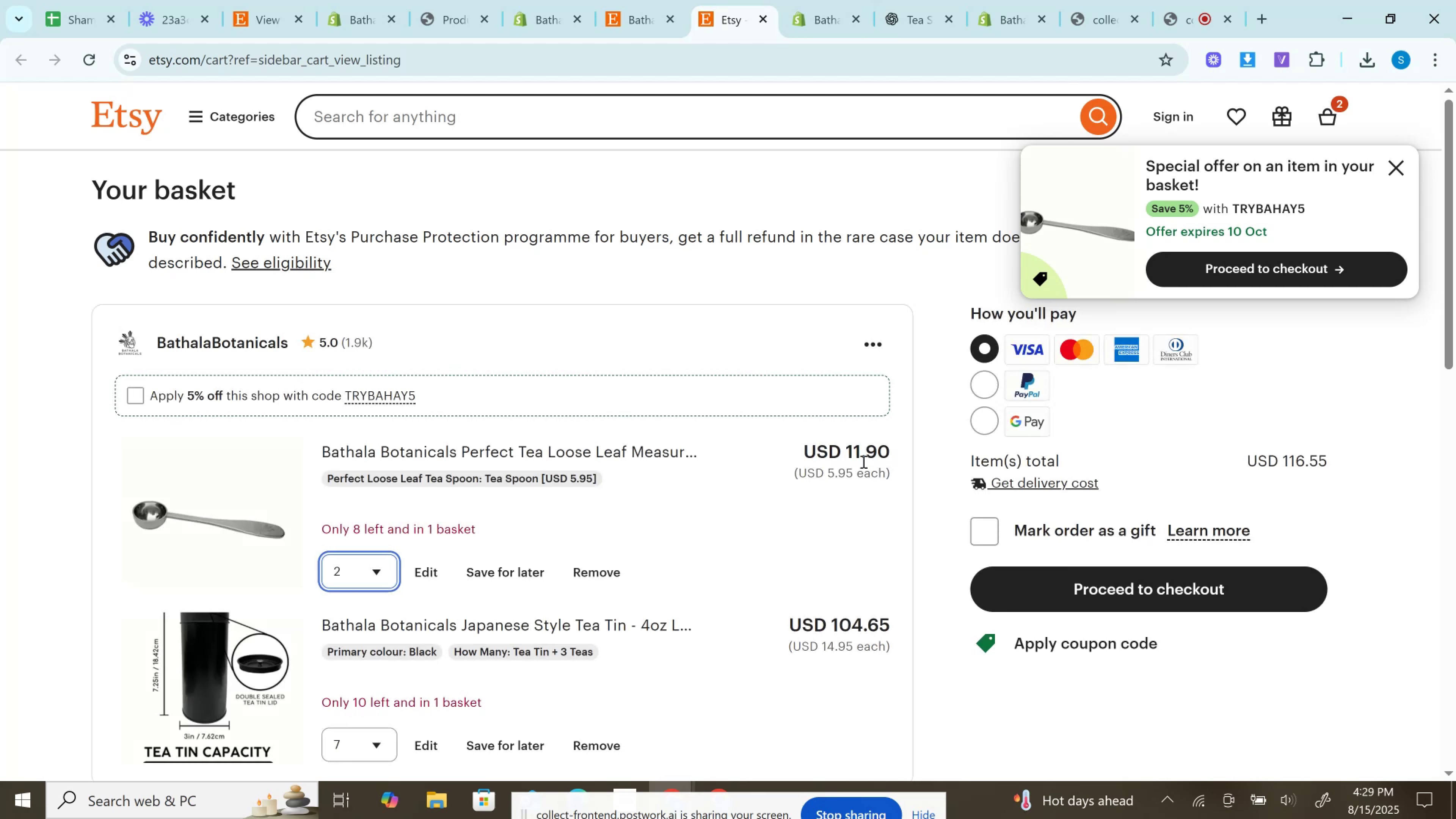 
double_click([871, 447])
 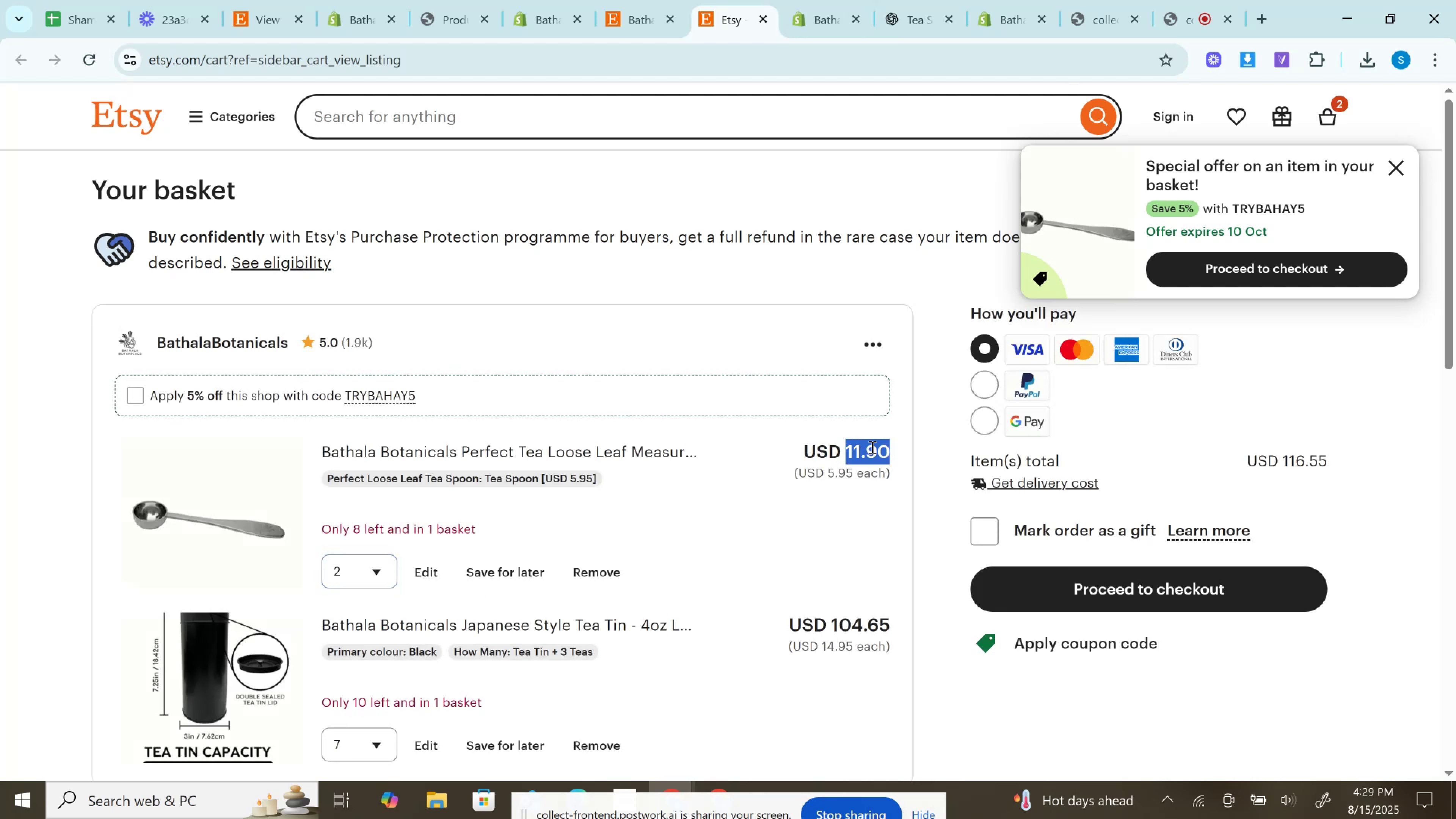 
key(Control+C)
 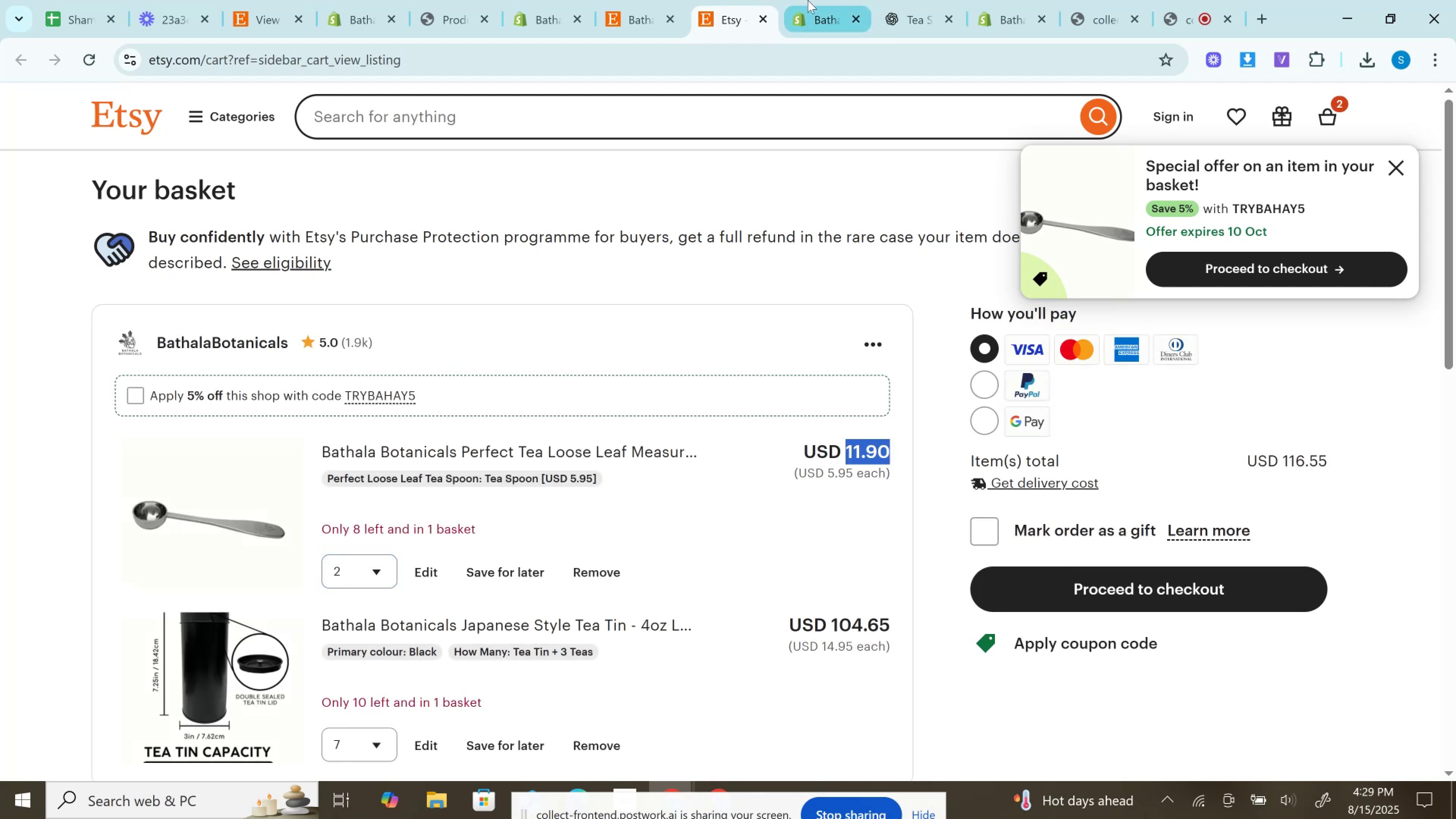 
left_click([811, 0])
 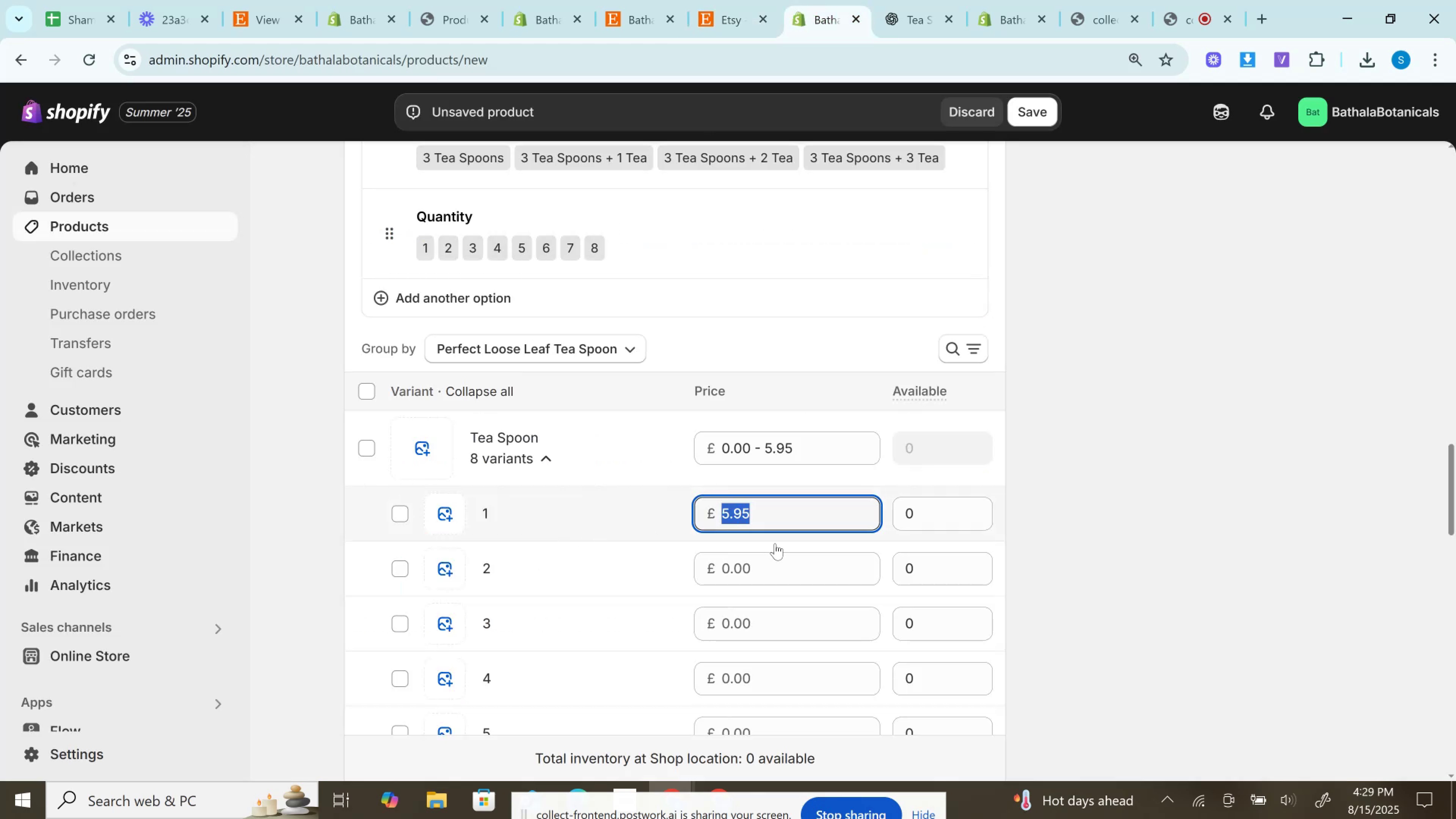 
left_click([774, 553])
 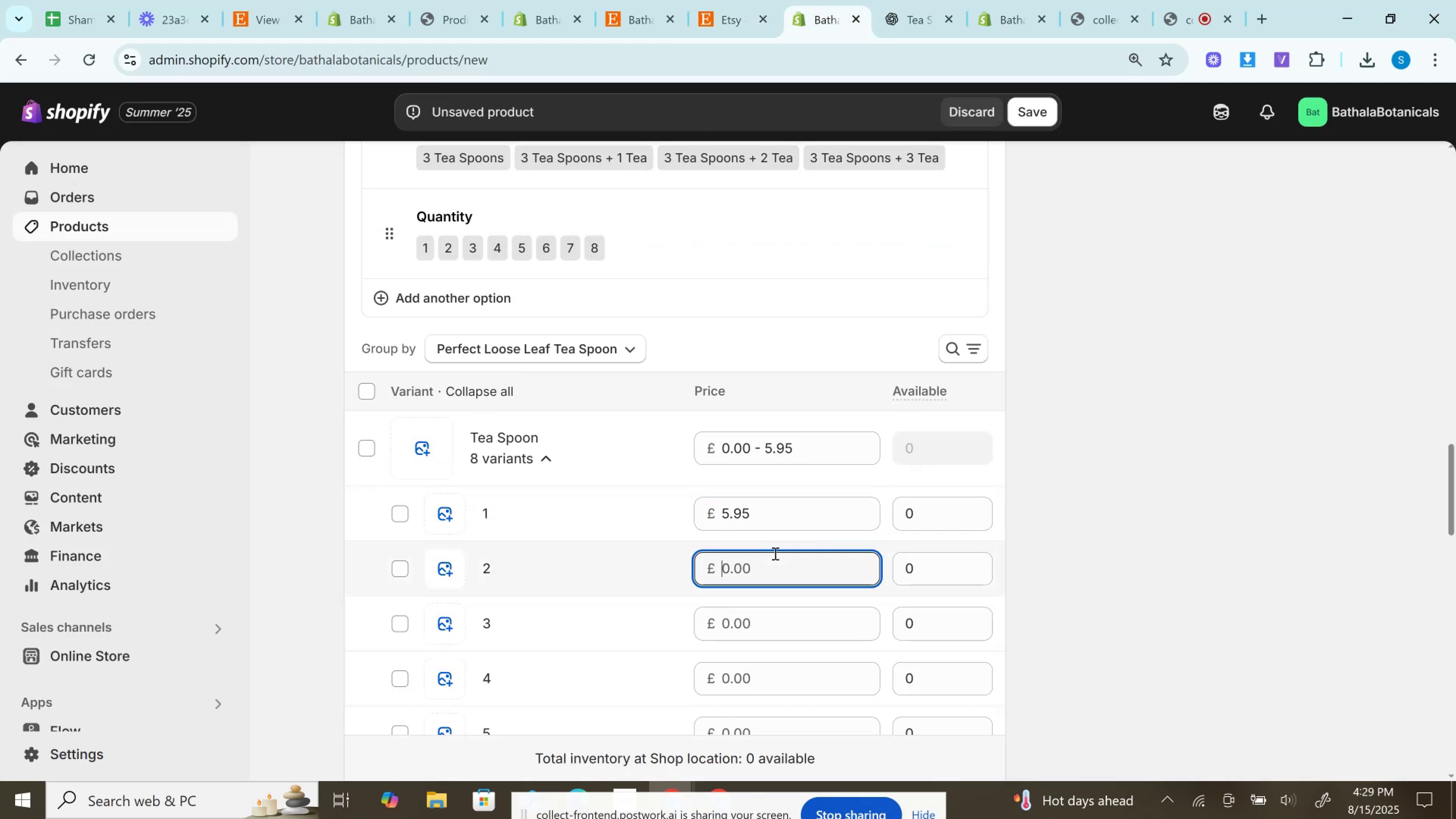 
key(Control+V)
 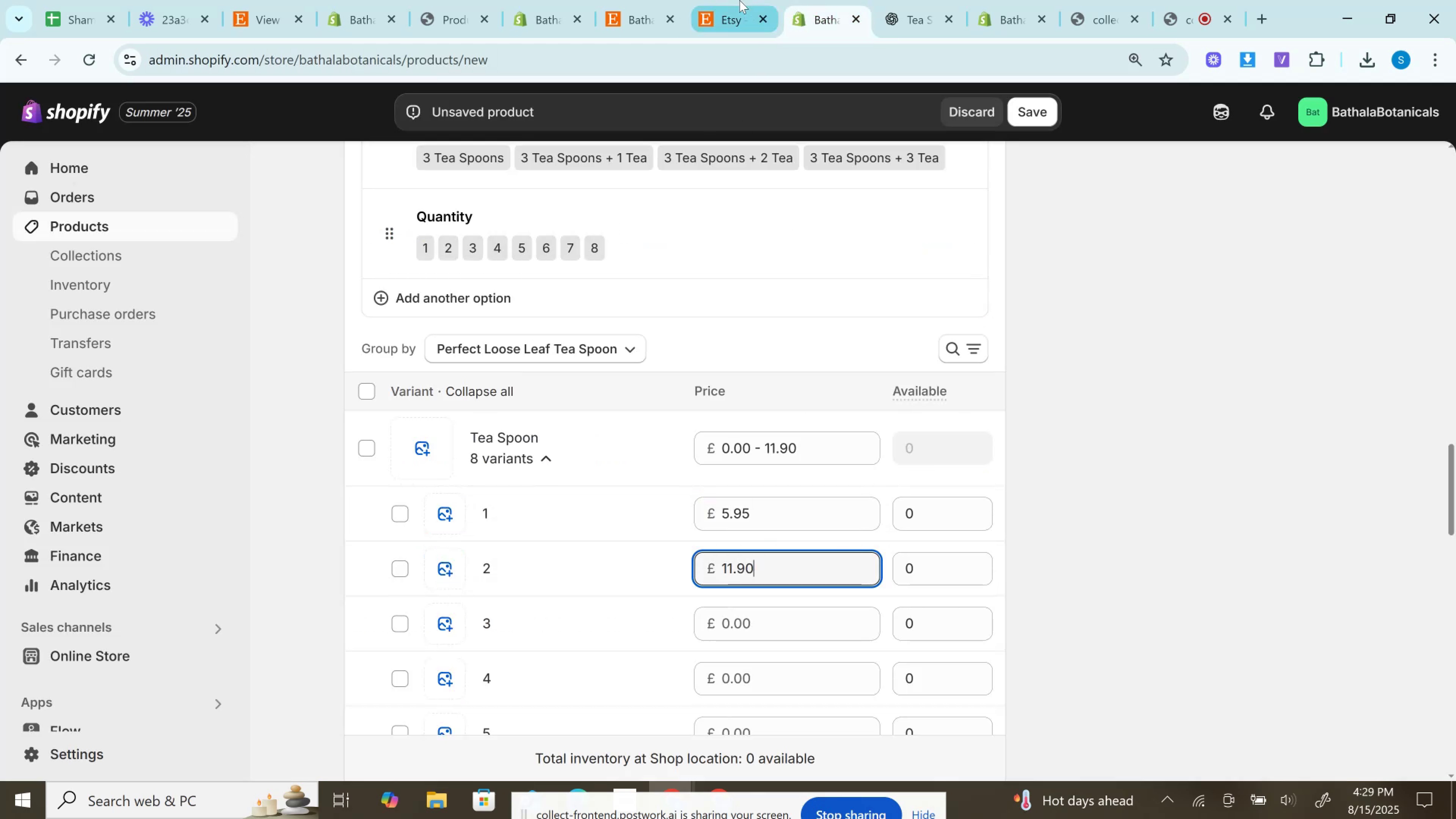 
left_click([738, 0])
 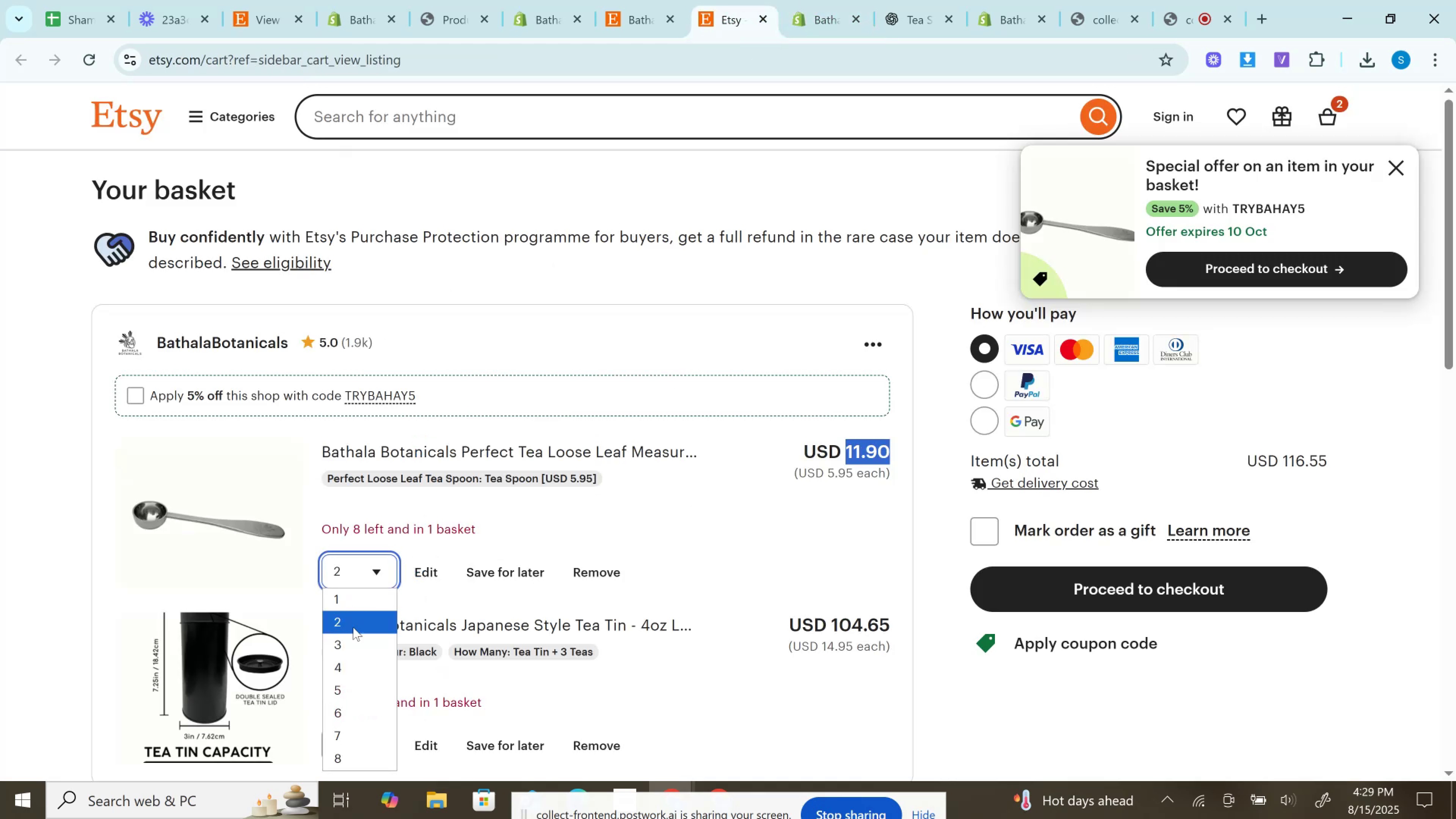 
left_click([353, 655])
 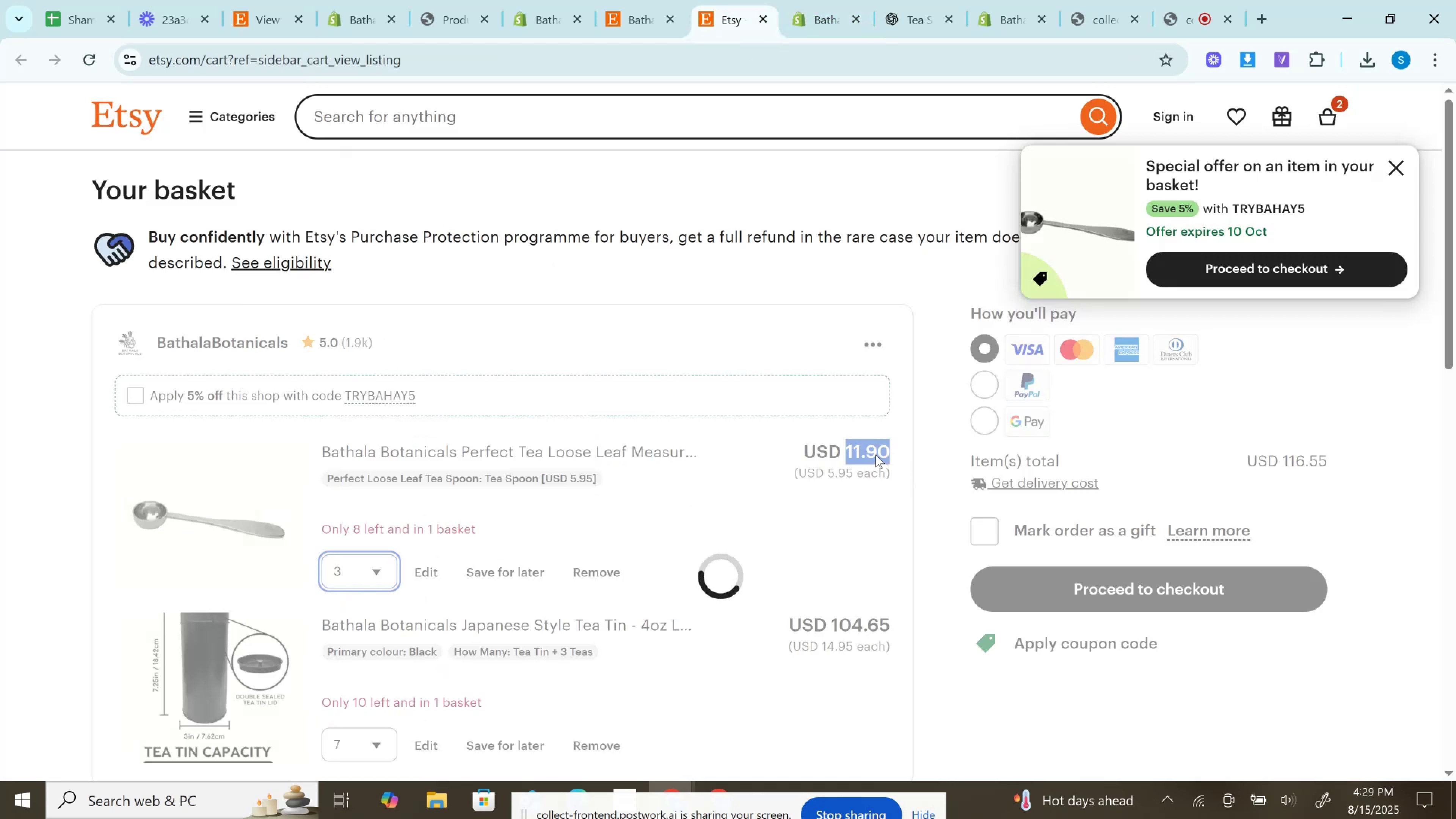 
left_click([866, 452])
 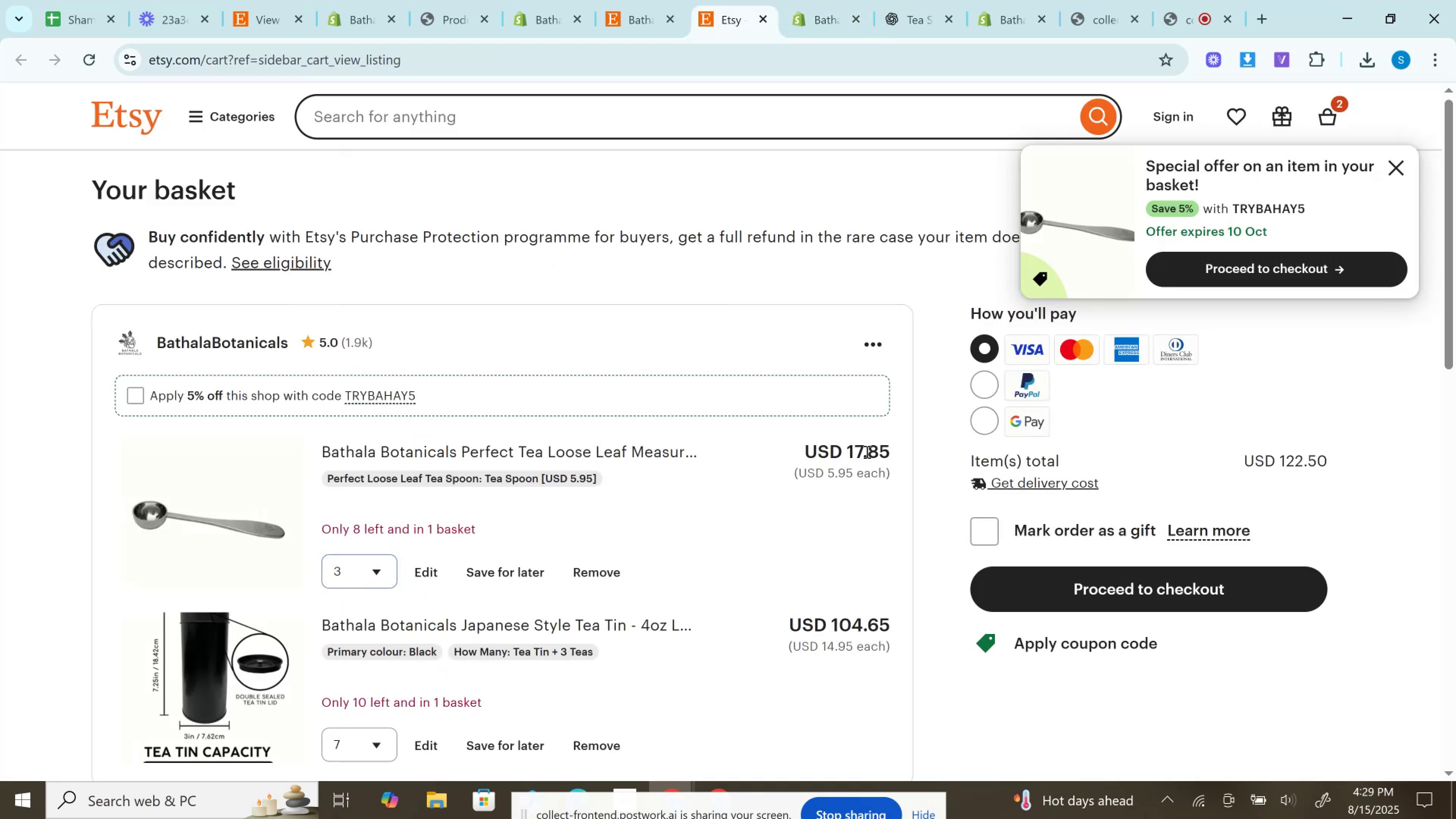 
double_click([866, 452])
 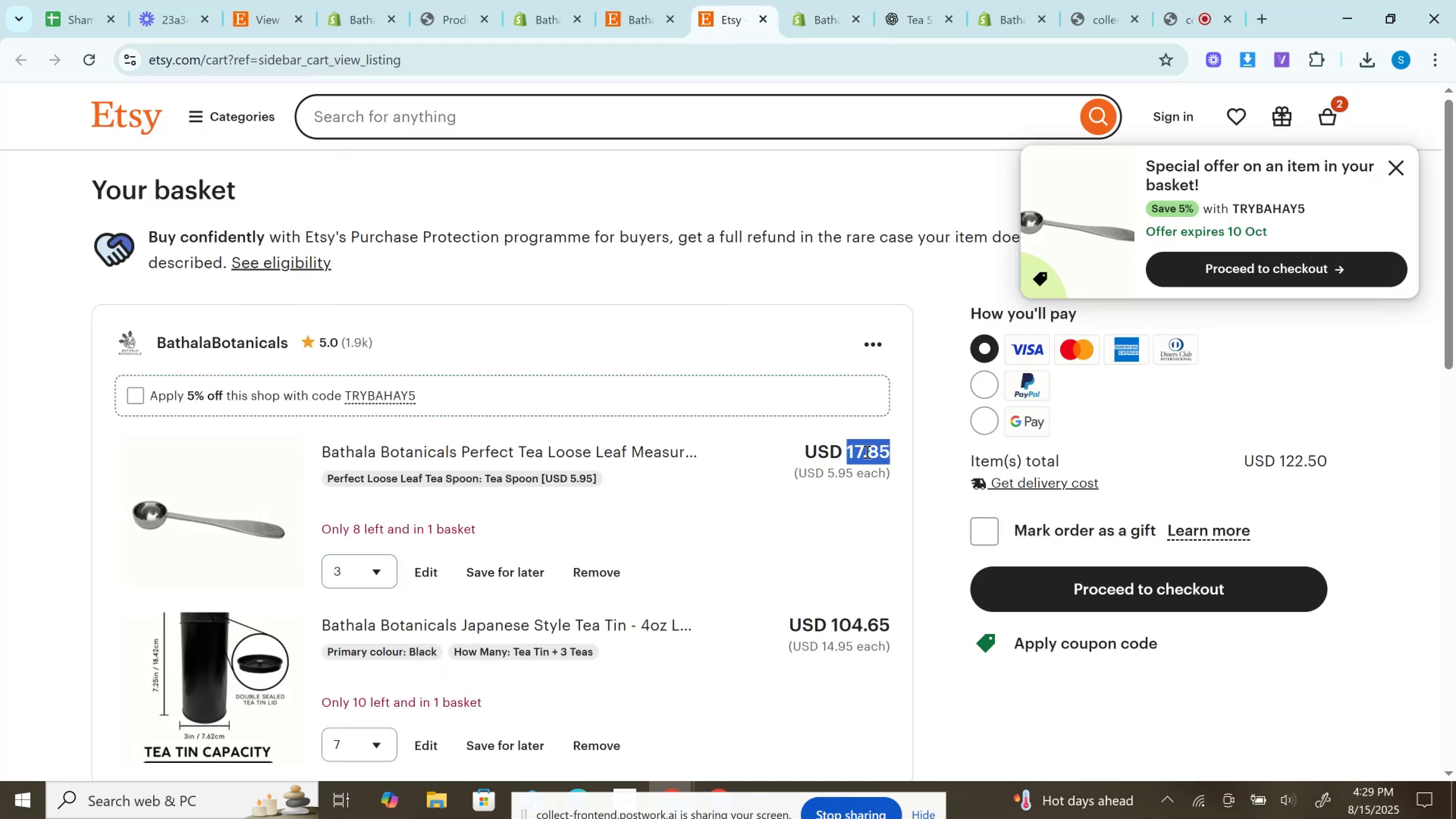 
key(Control+C)
 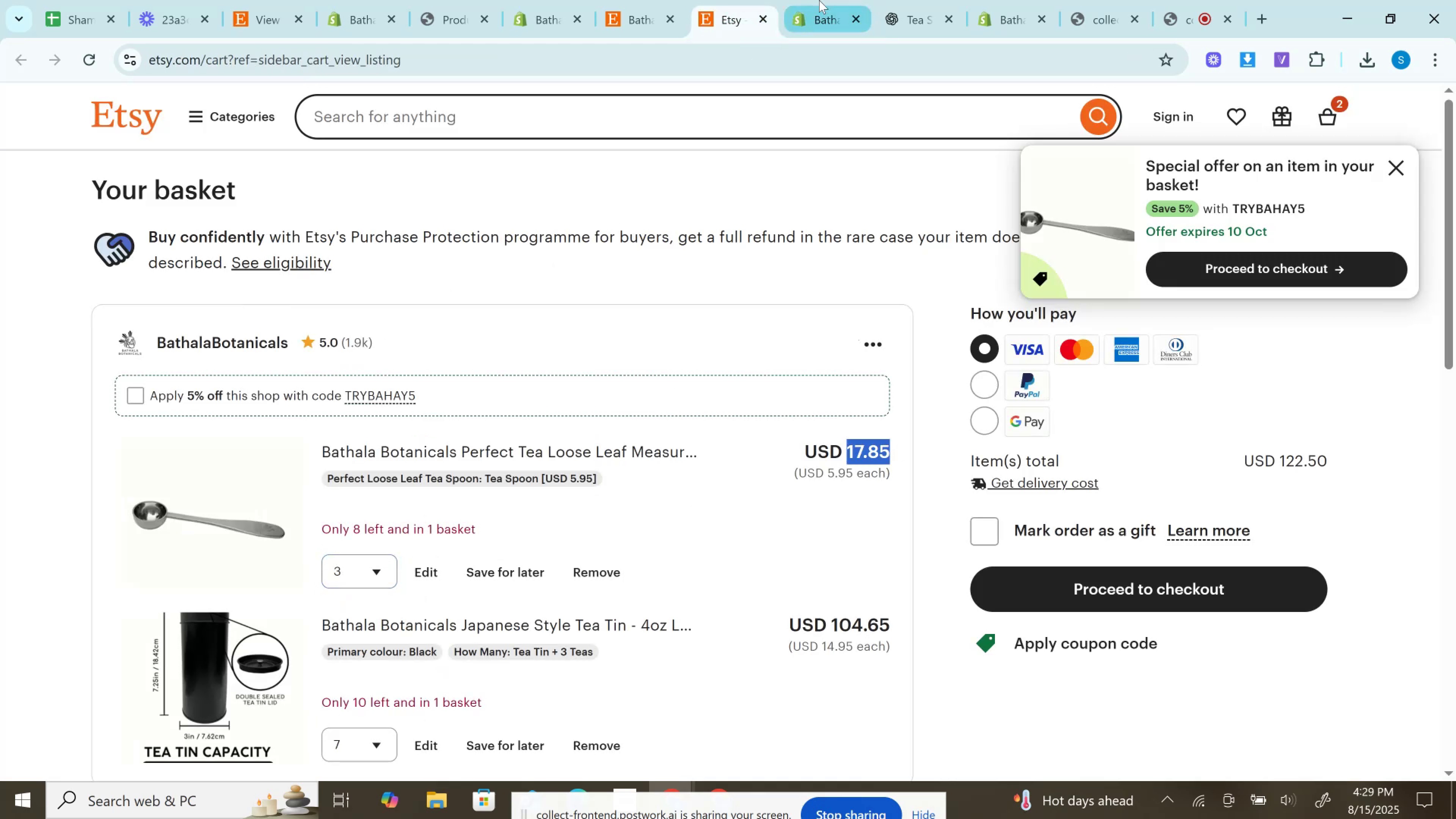 
left_click([819, 0])
 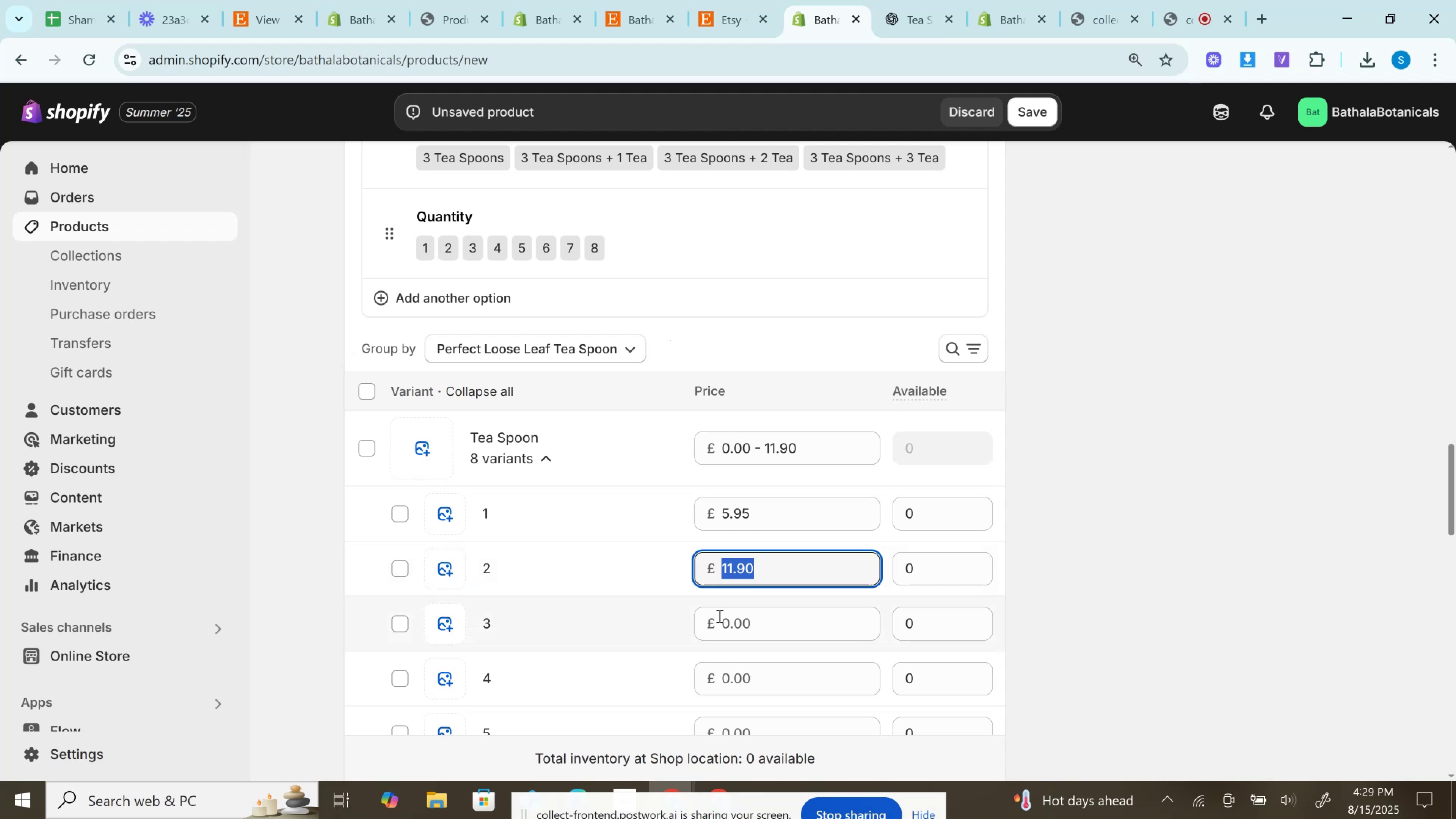 
left_click([726, 624])
 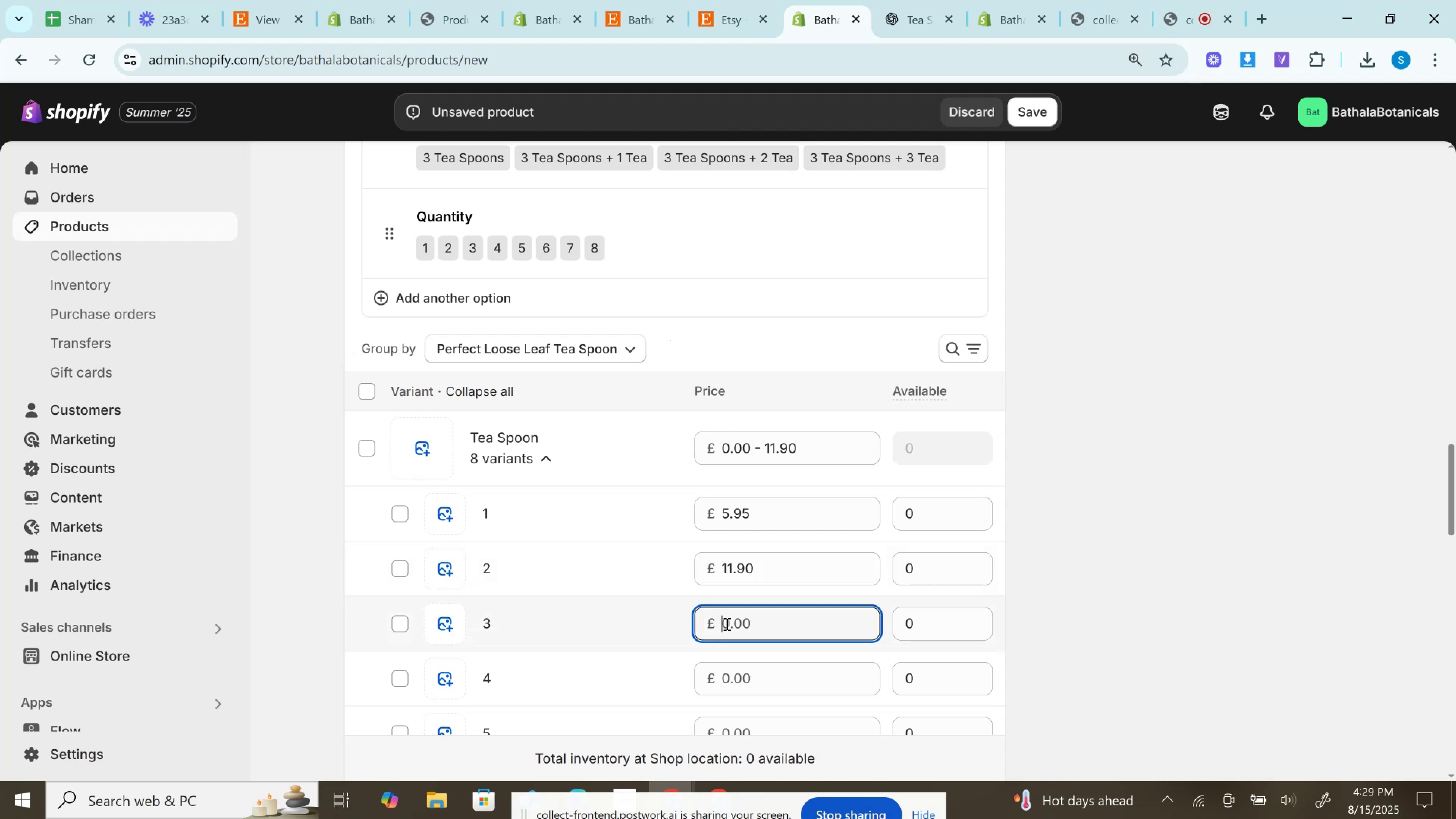 
key(Control+V)
 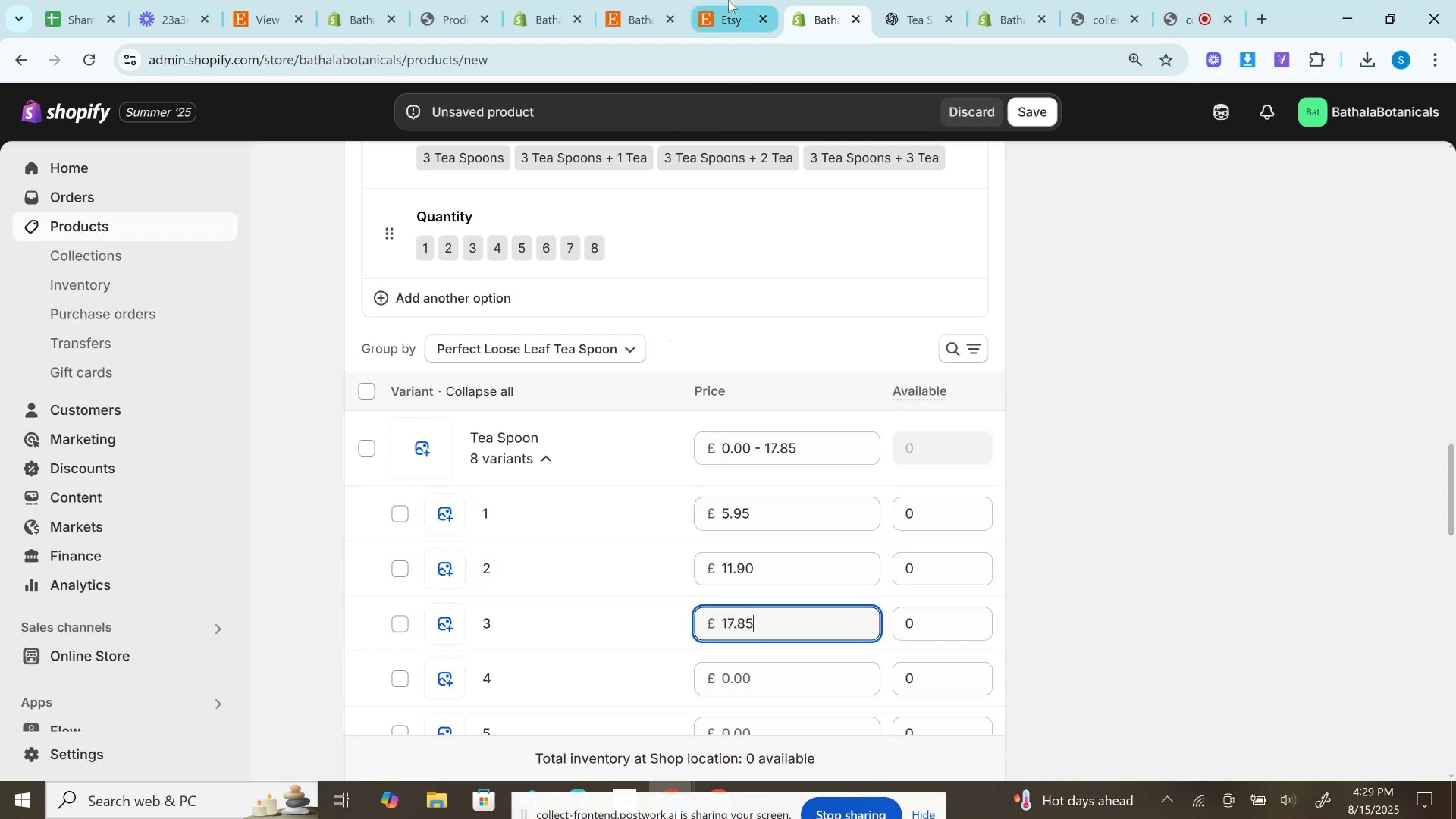 
left_click([728, 0])
 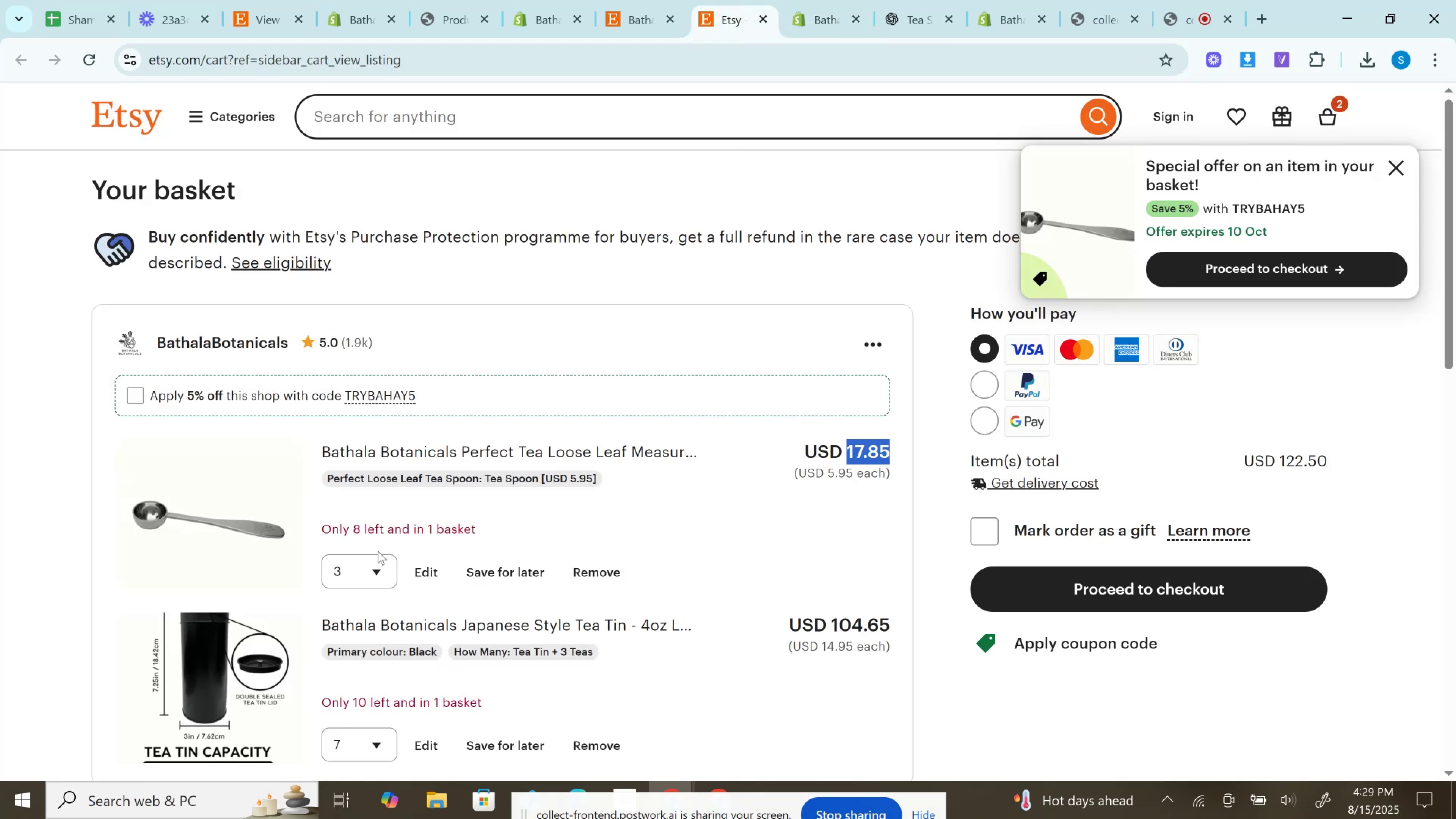 
scroll: coordinate [342, 574], scroll_direction: down, amount: 2.0
 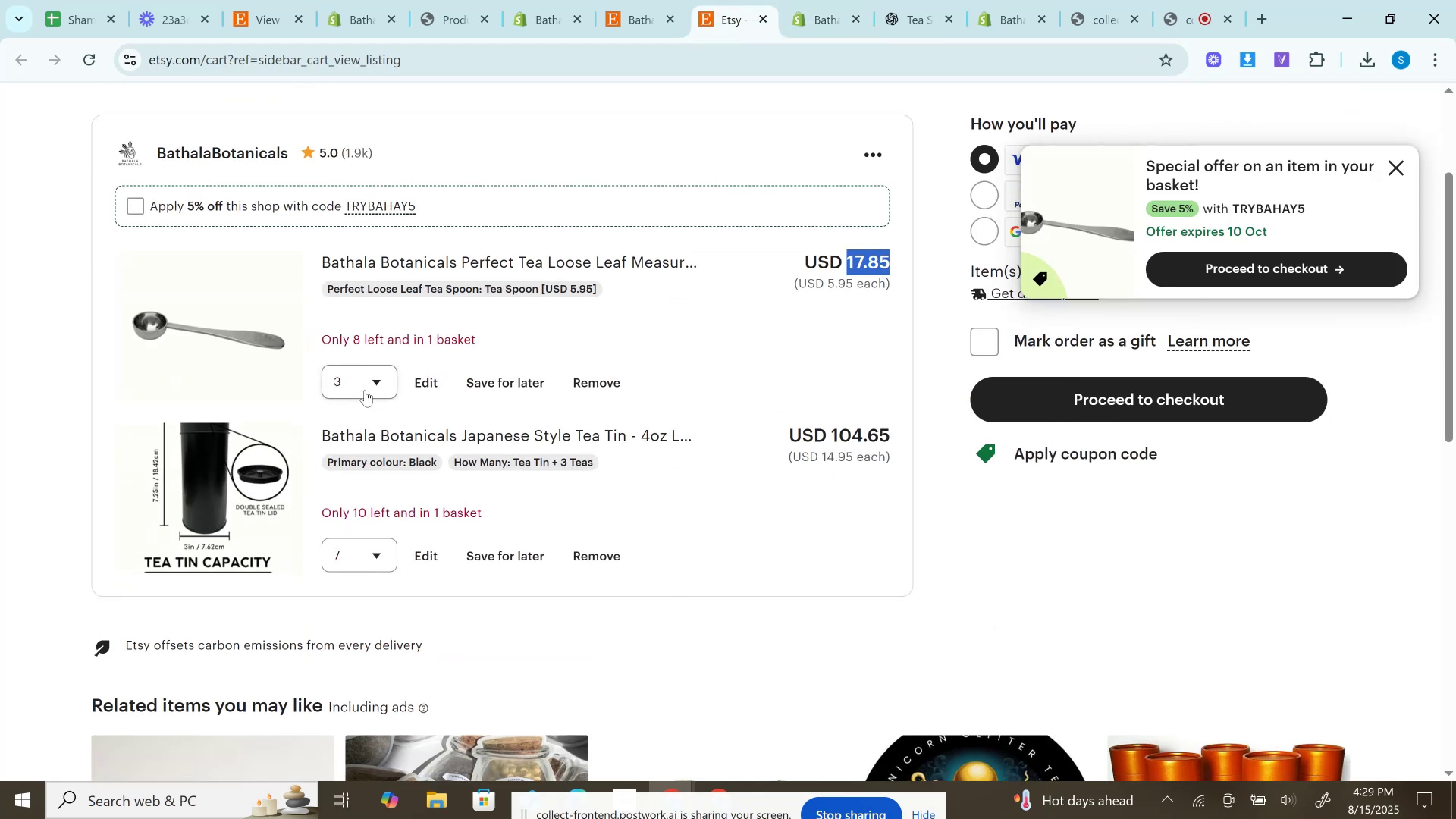 
left_click([365, 393])
 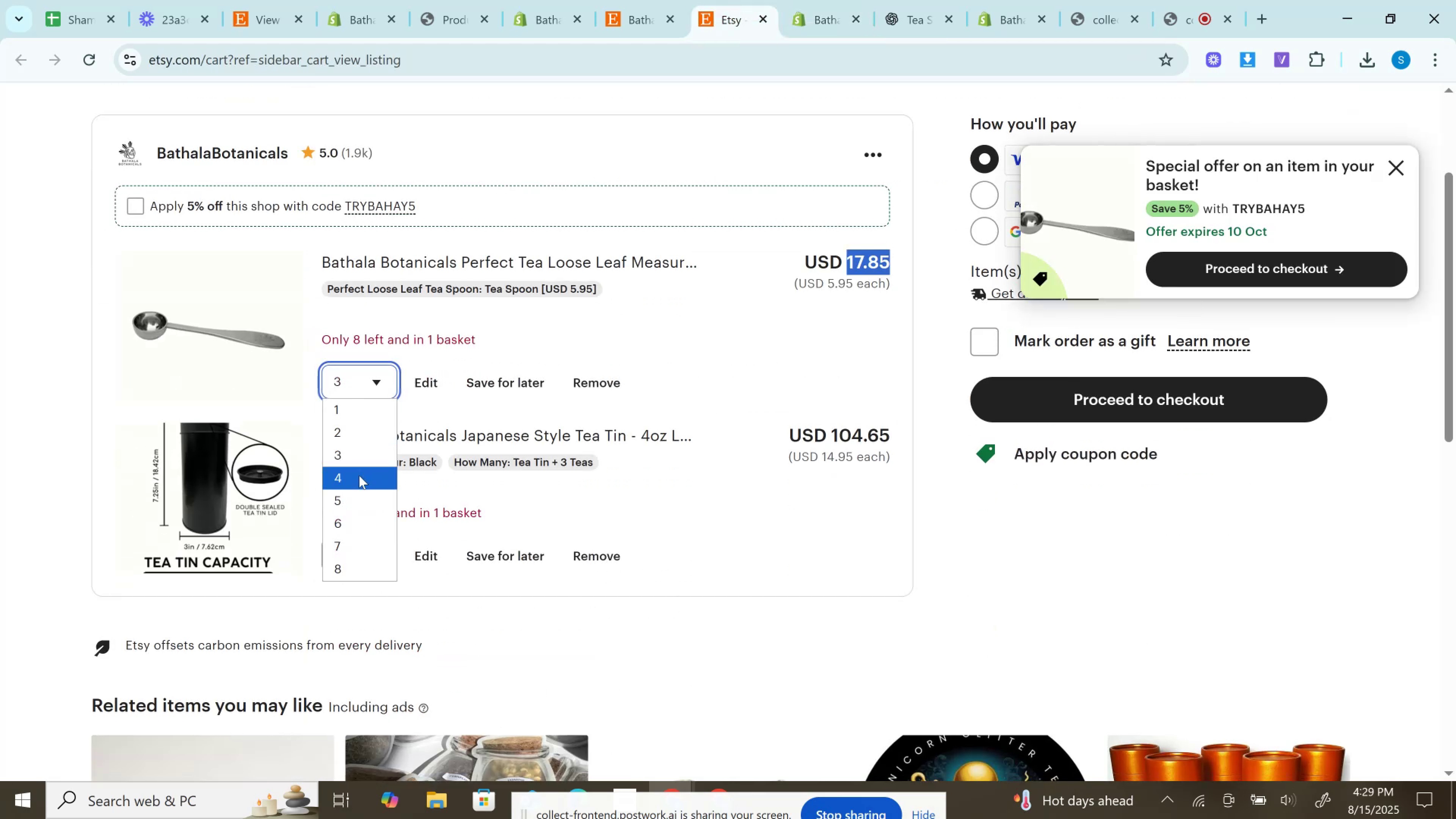 
left_click([359, 475])
 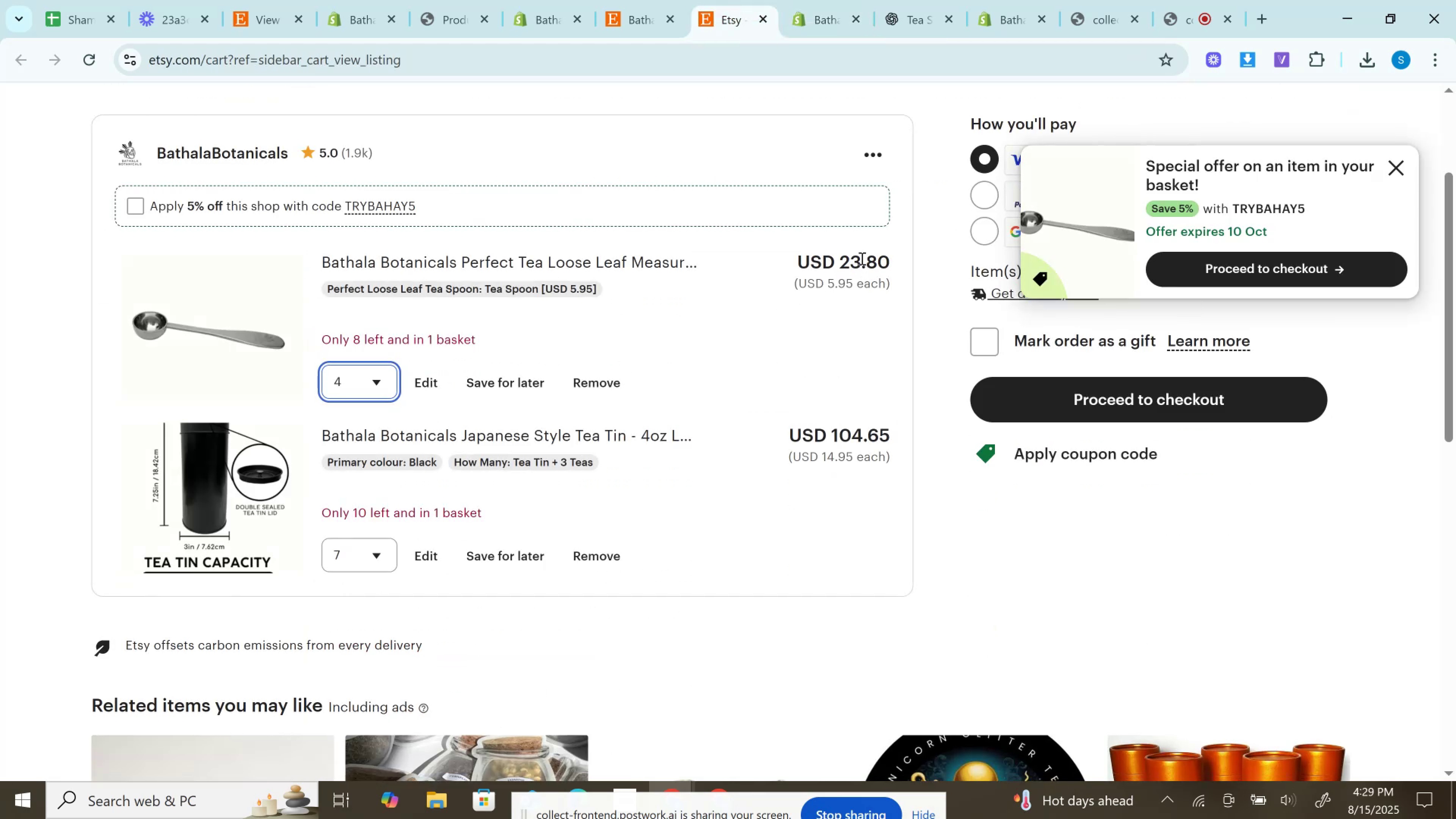 
double_click([861, 258])
 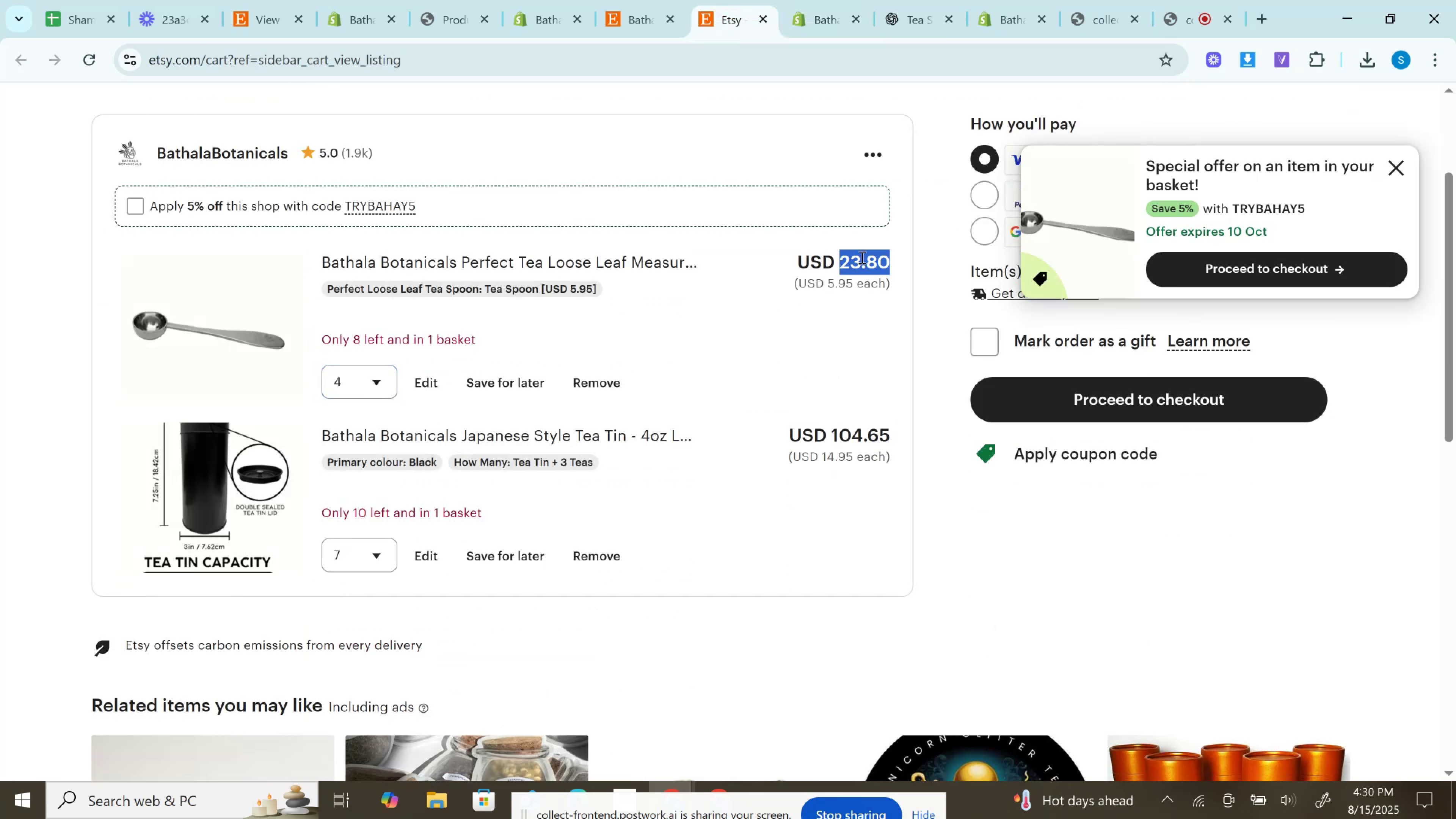 
key(Control+C)
 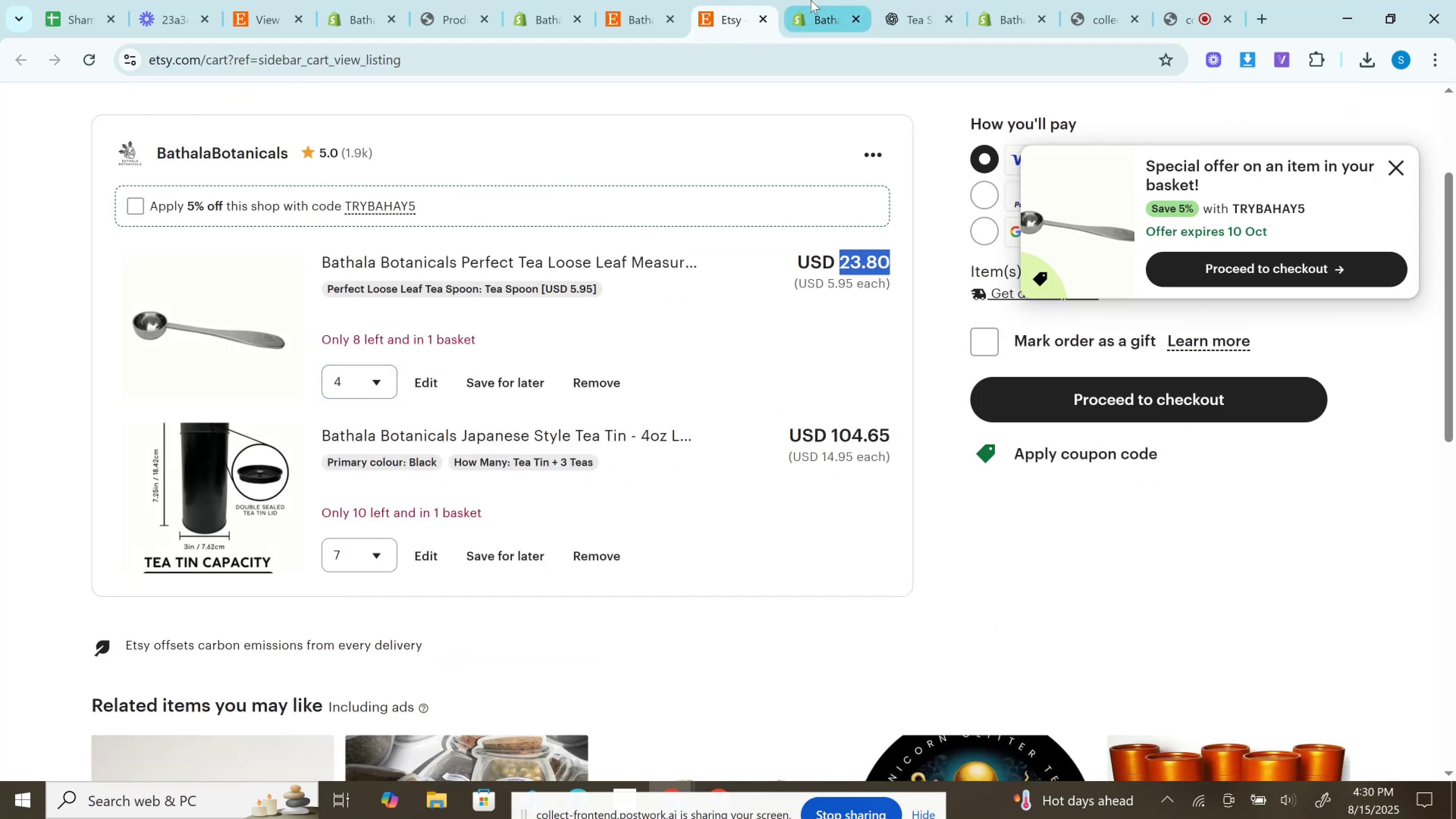 
left_click([811, 0])
 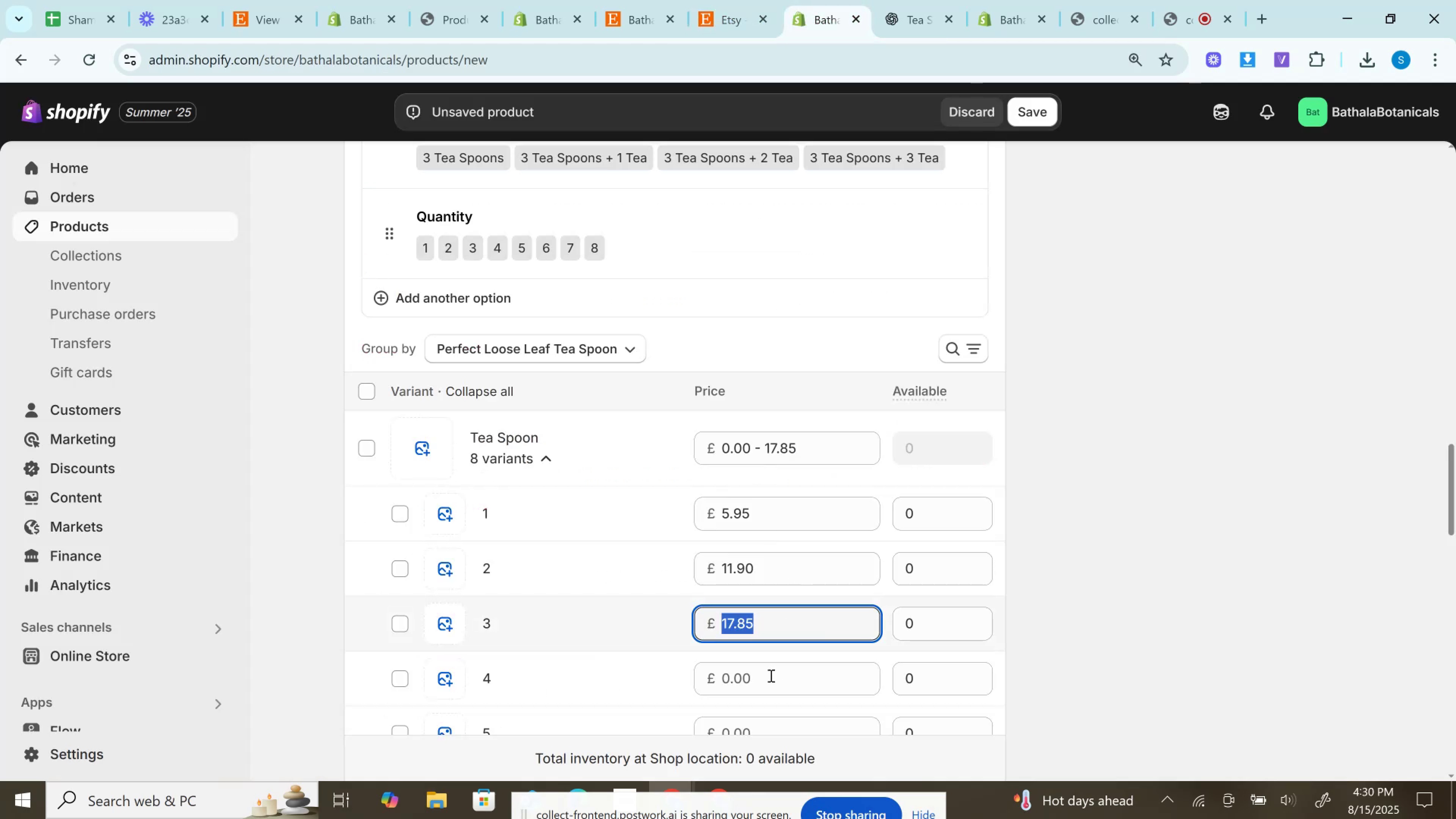 
left_click([766, 682])
 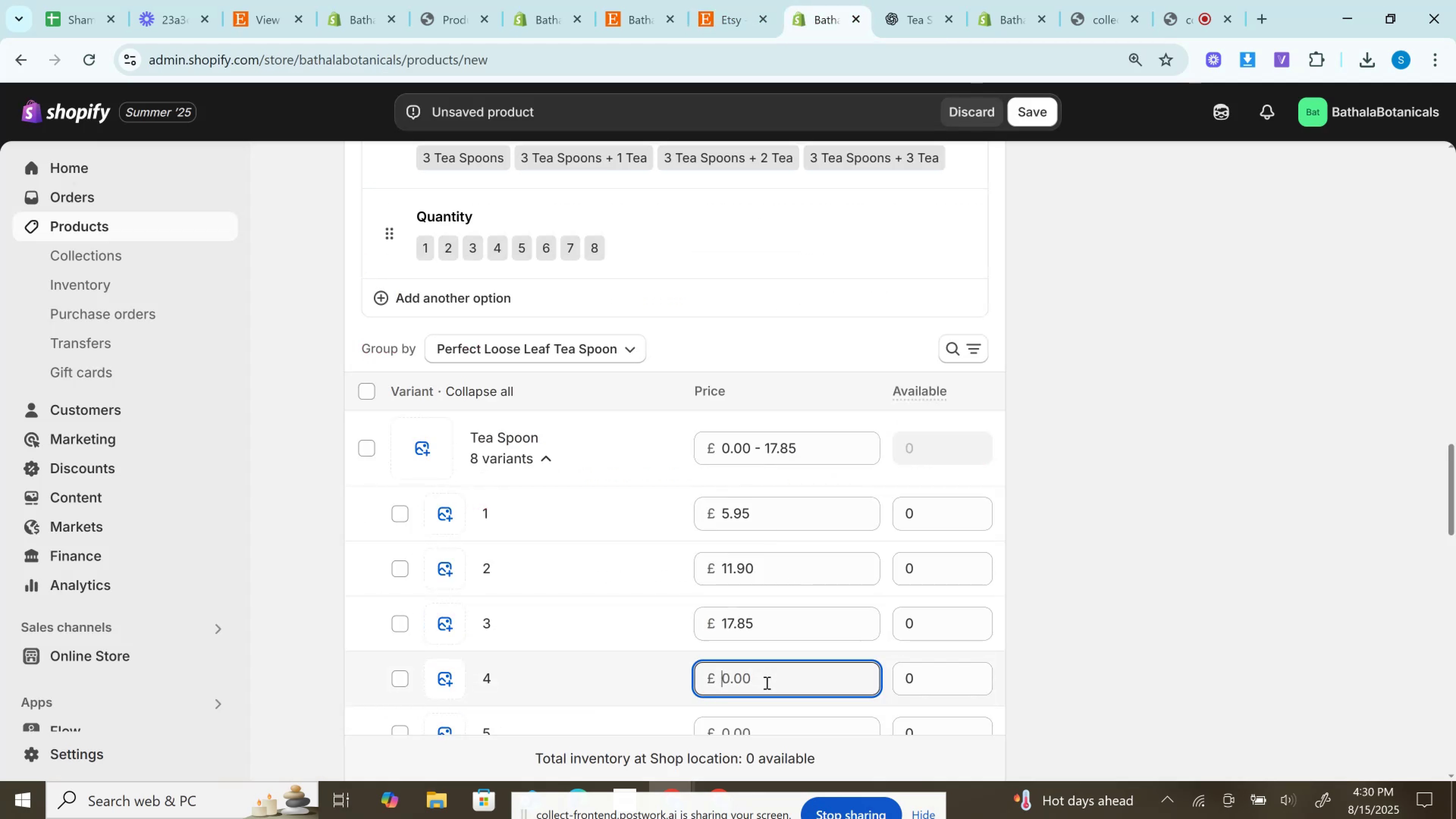 
key(Control+V)
 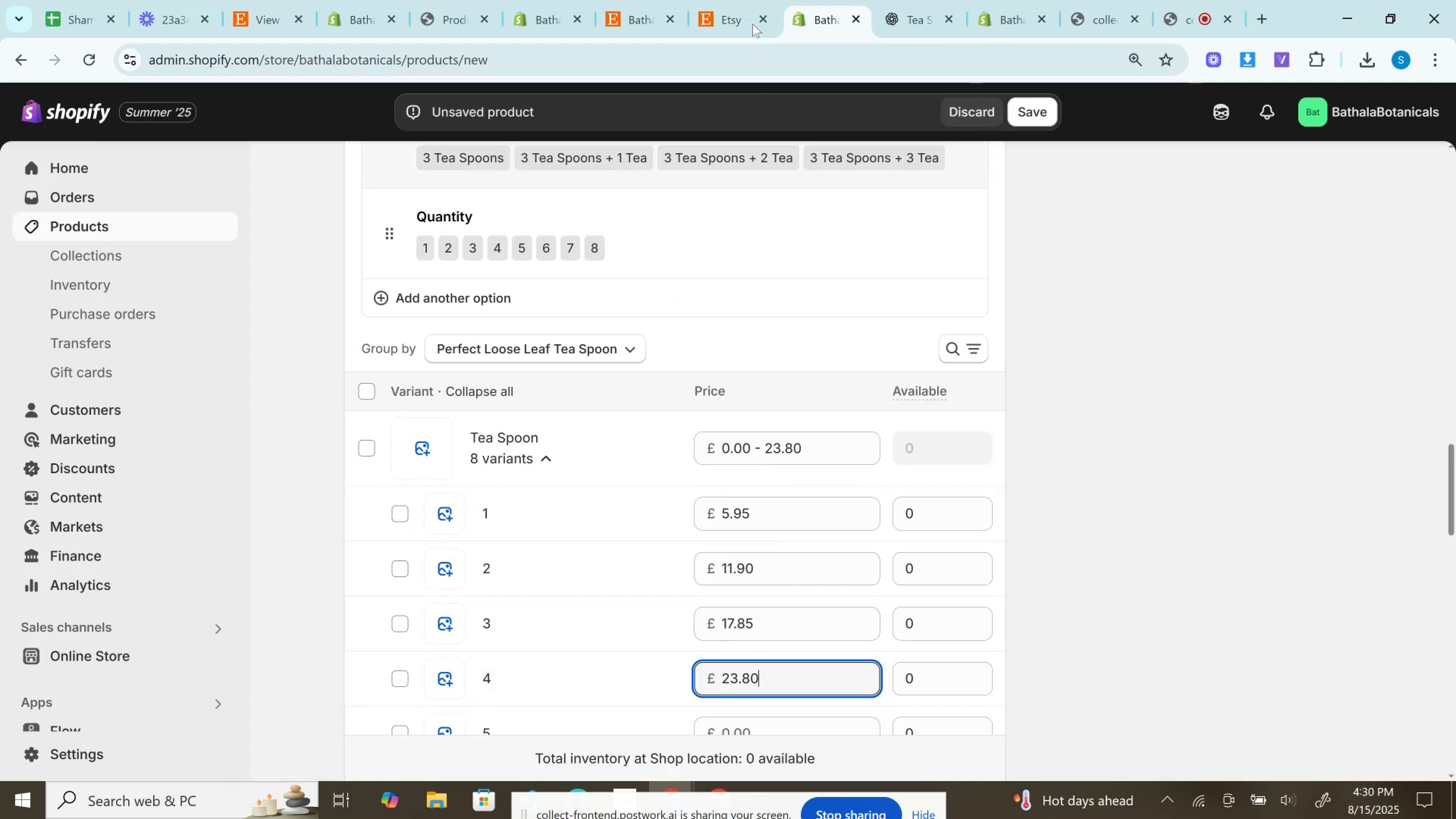 
left_click([742, 0])
 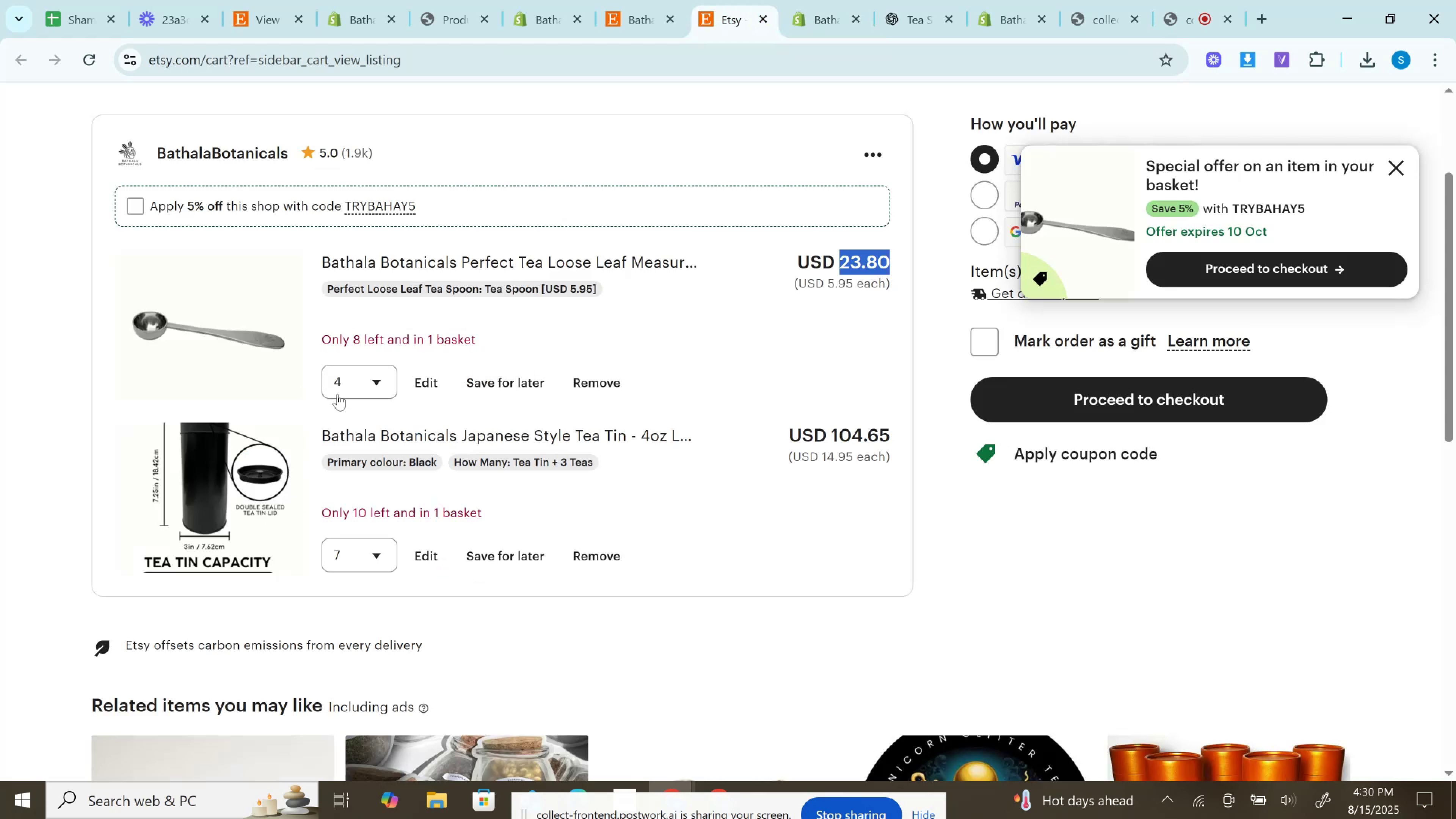 
left_click([346, 383])
 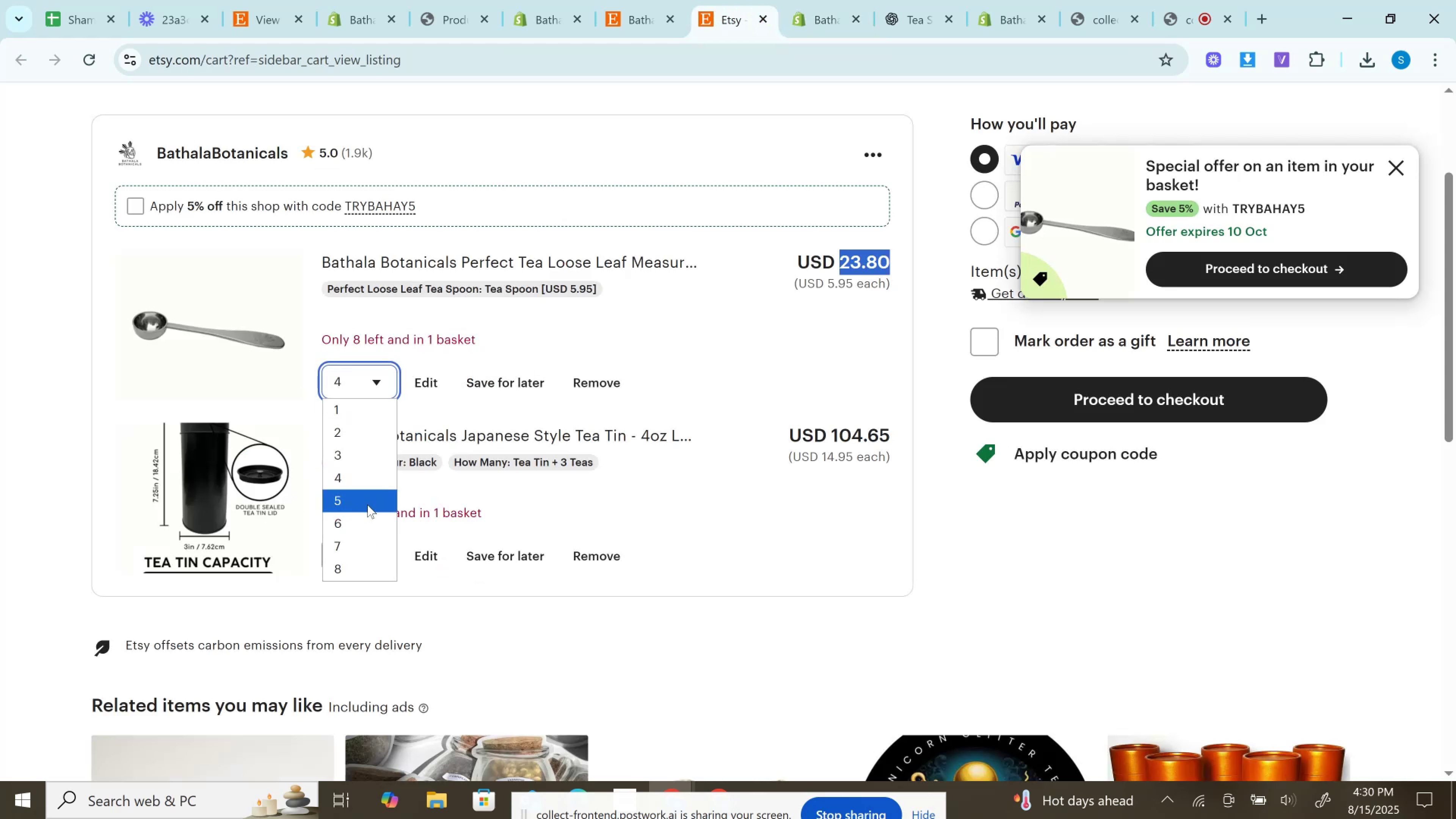 
left_click([367, 505])
 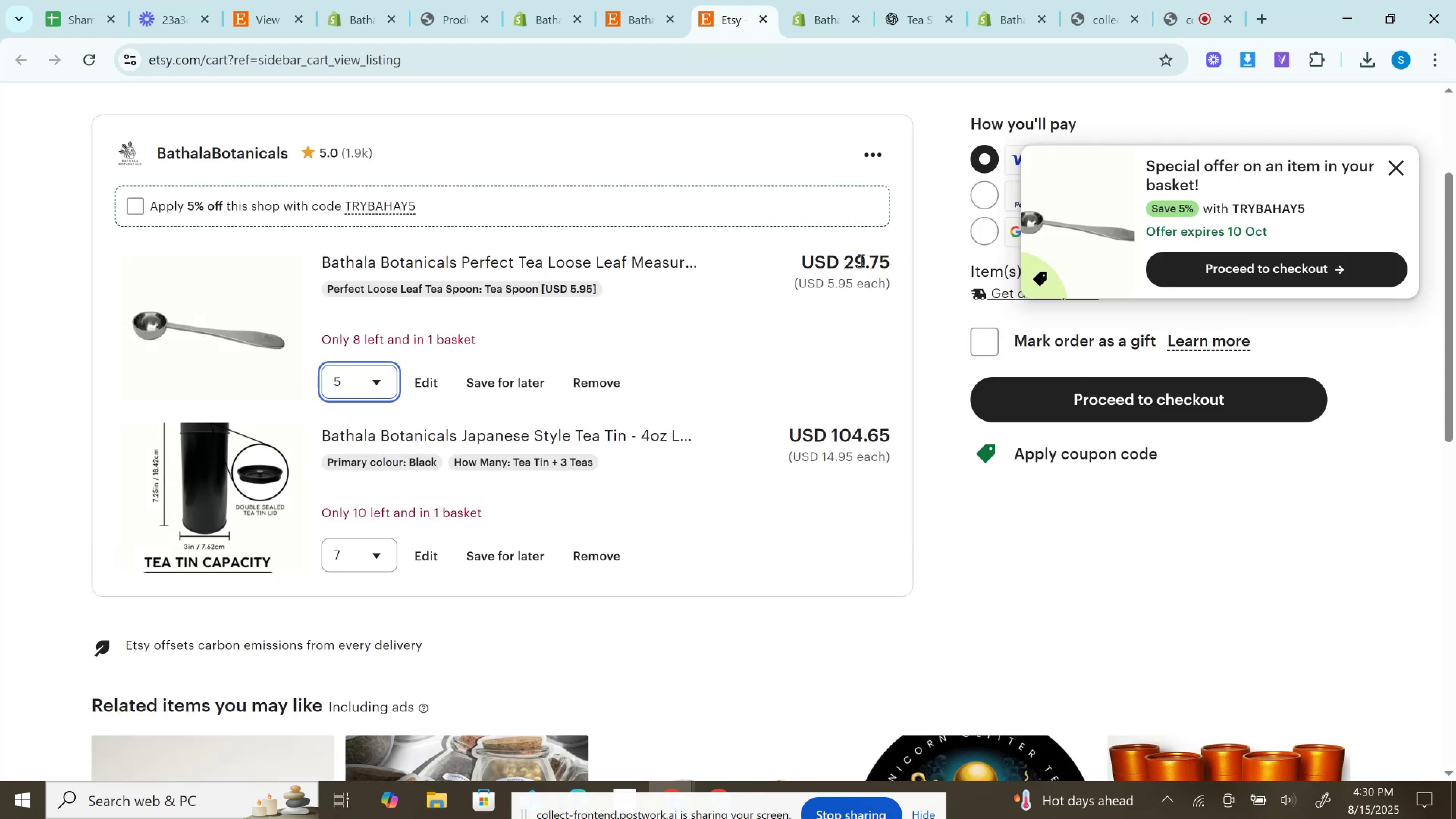 
double_click([860, 260])
 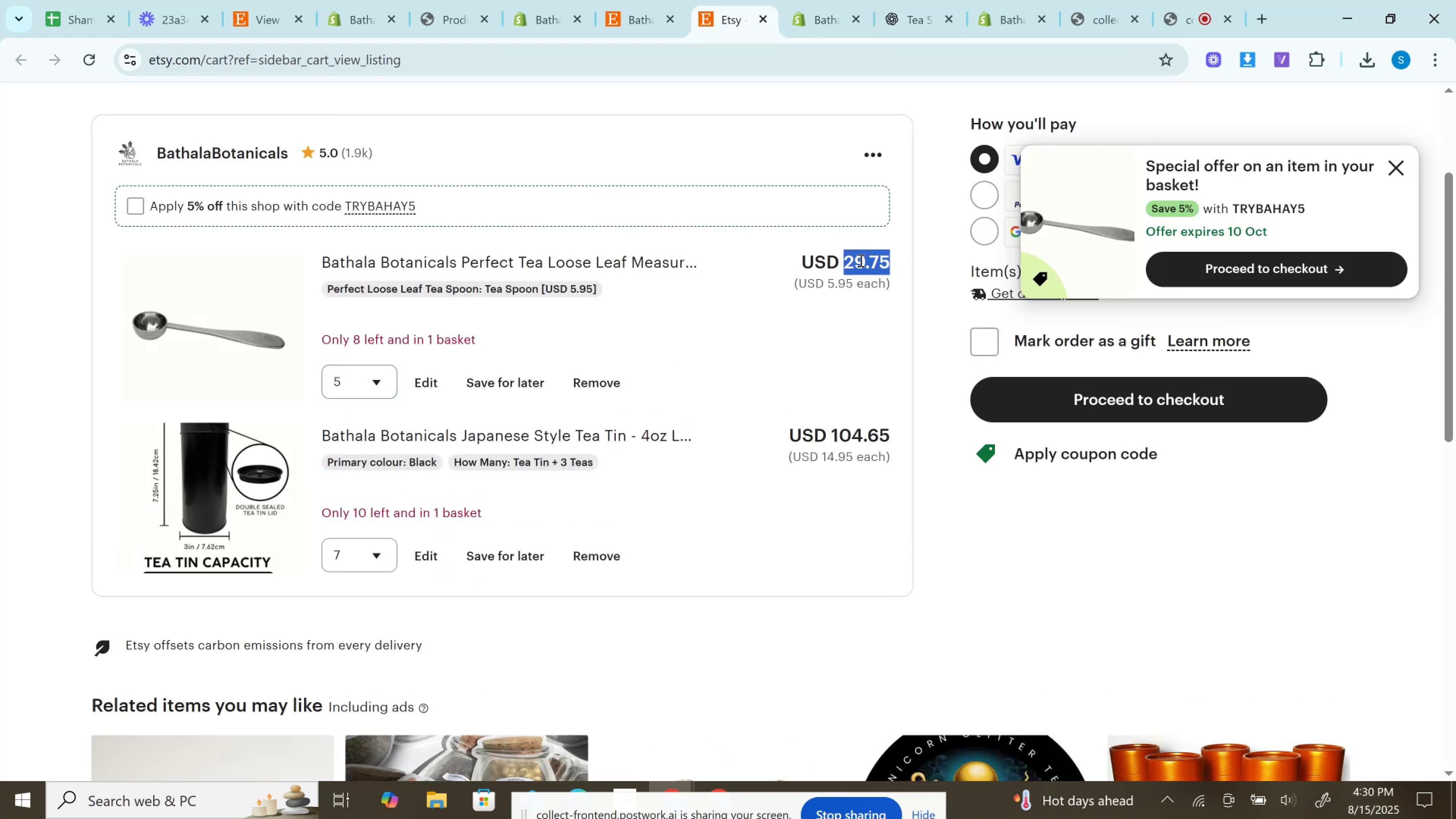 
key(Control+C)
 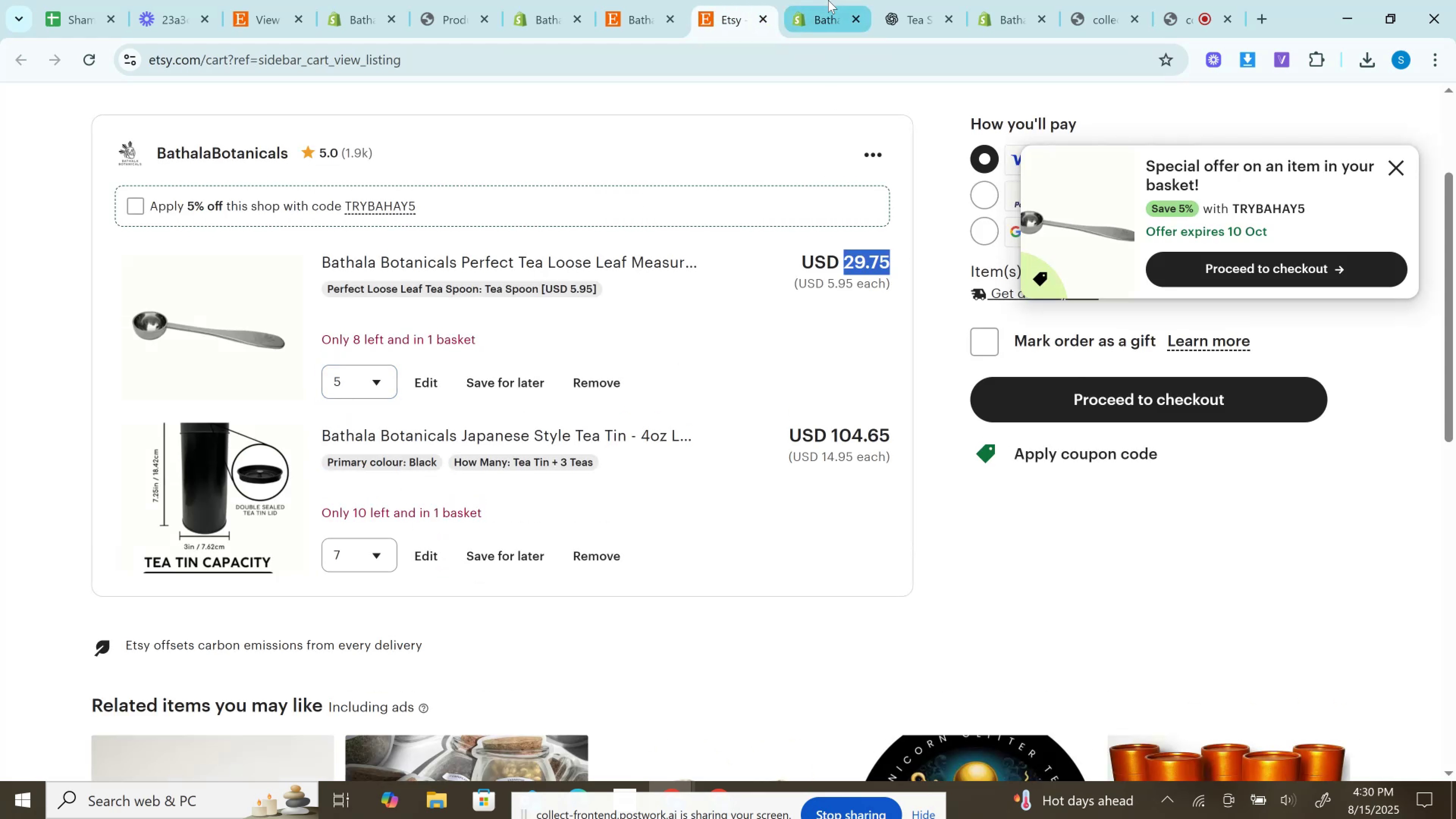 
left_click([828, 0])
 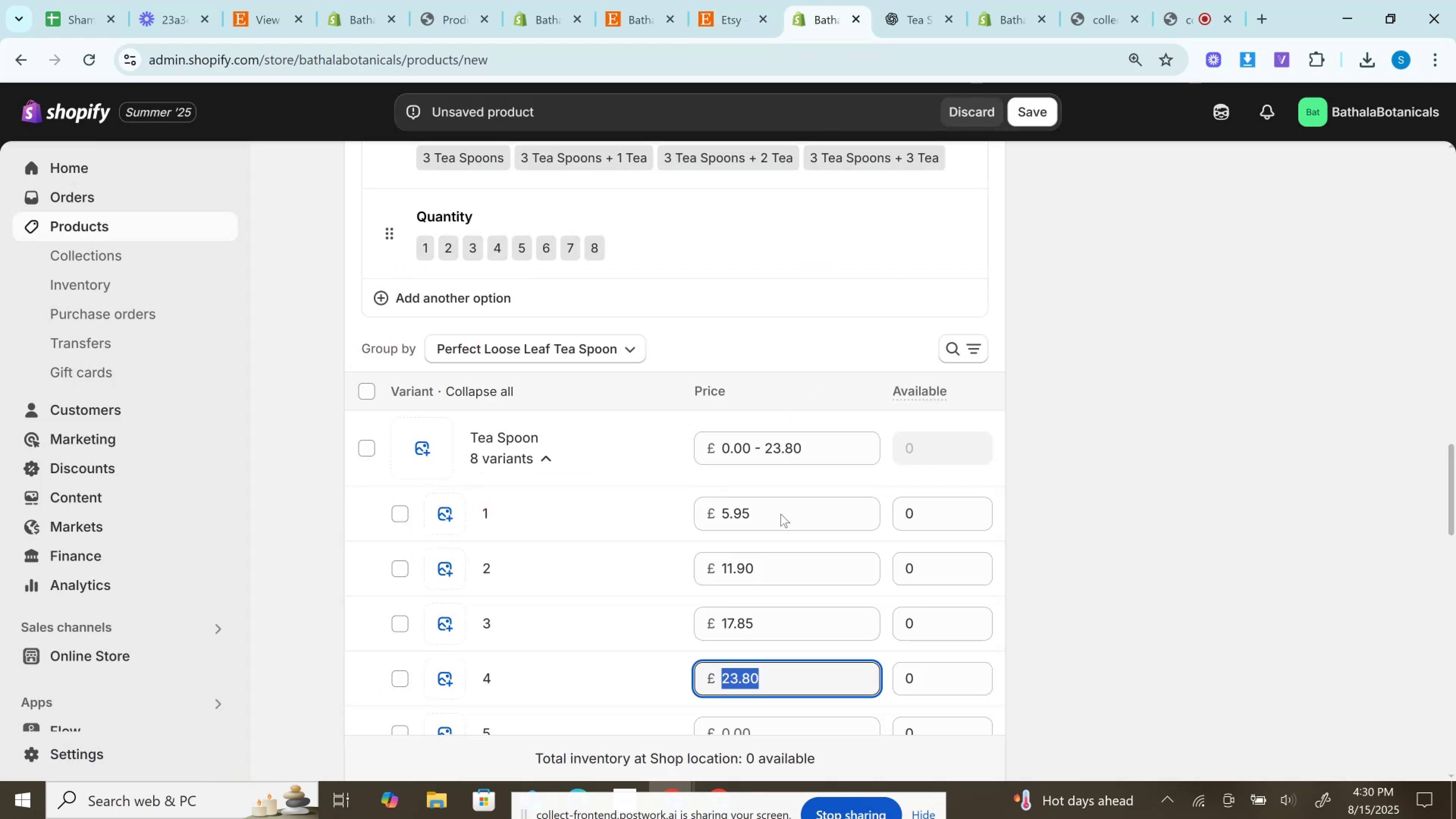 
scroll: coordinate [763, 535], scroll_direction: down, amount: 3.0
 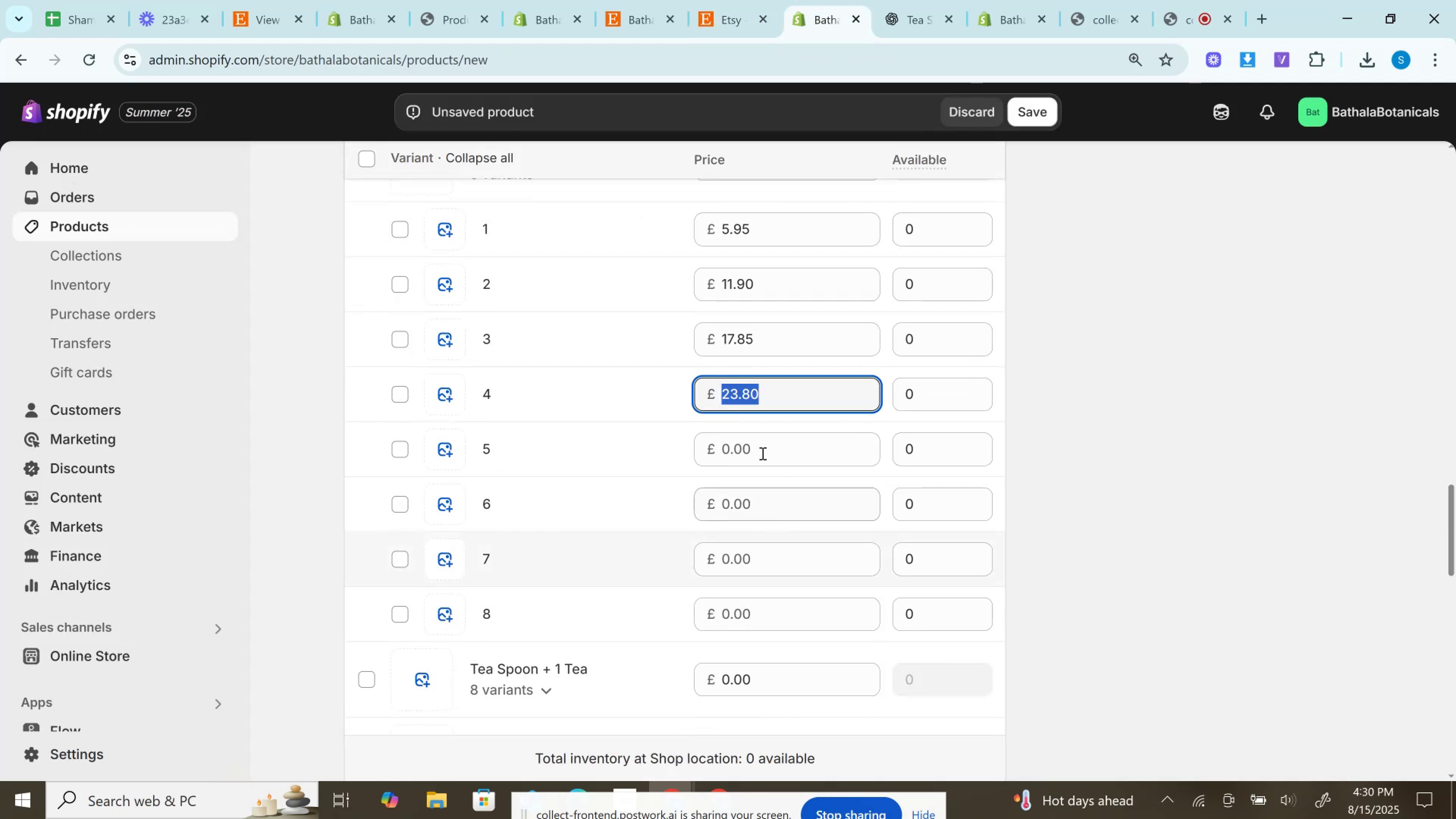 
left_click([759, 448])
 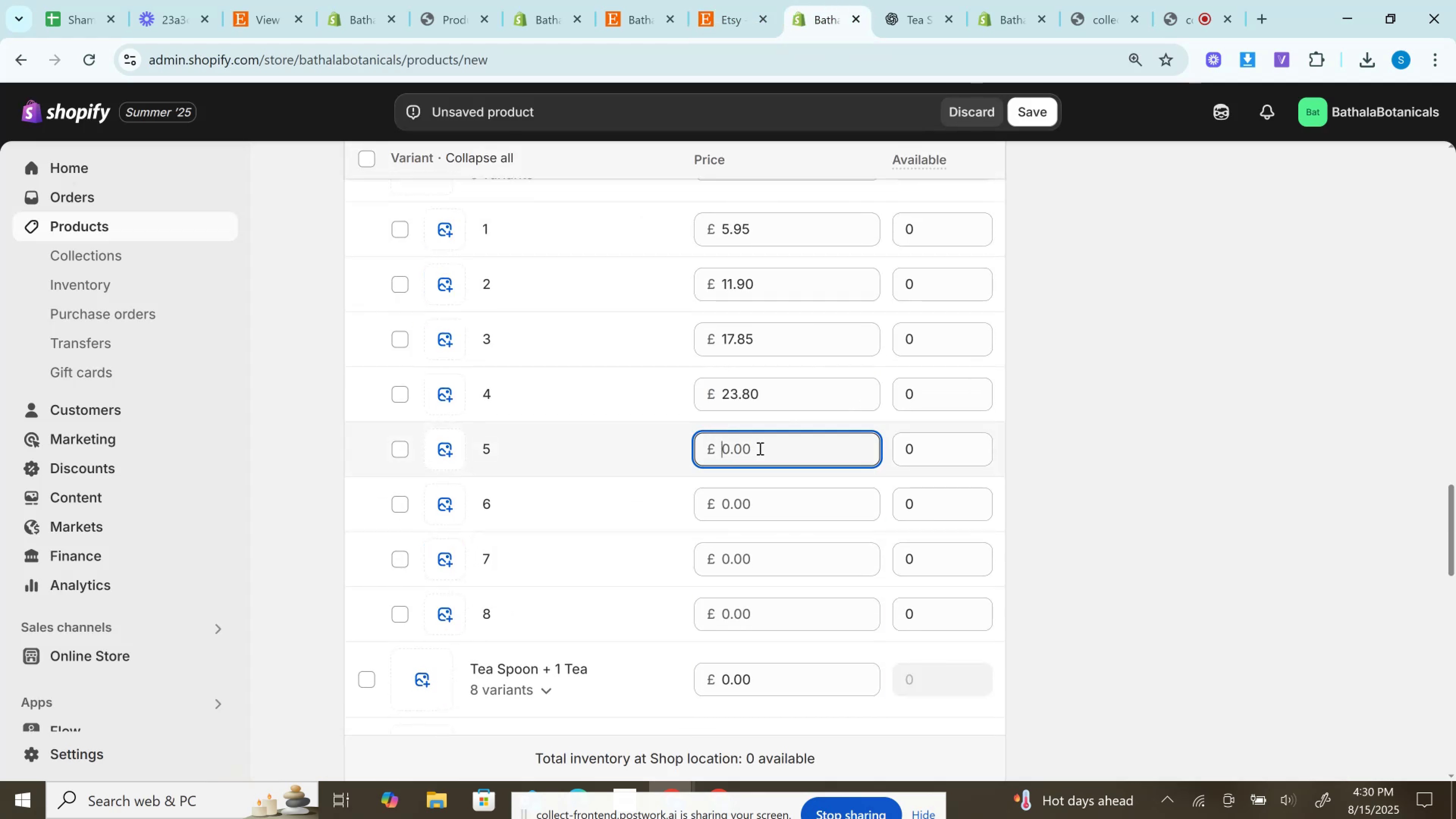 
key(Control+V)
 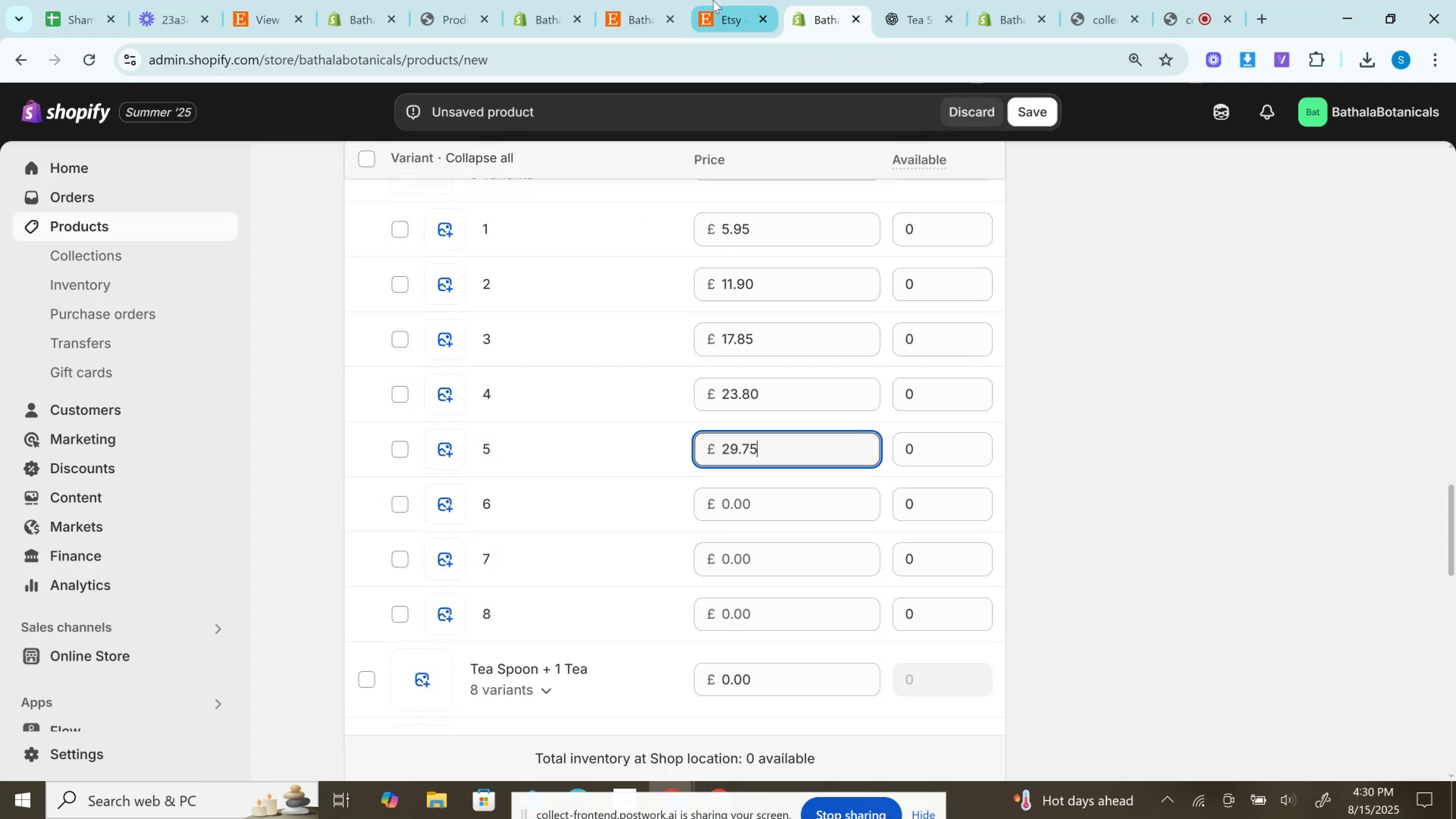 
left_click([714, 0])
 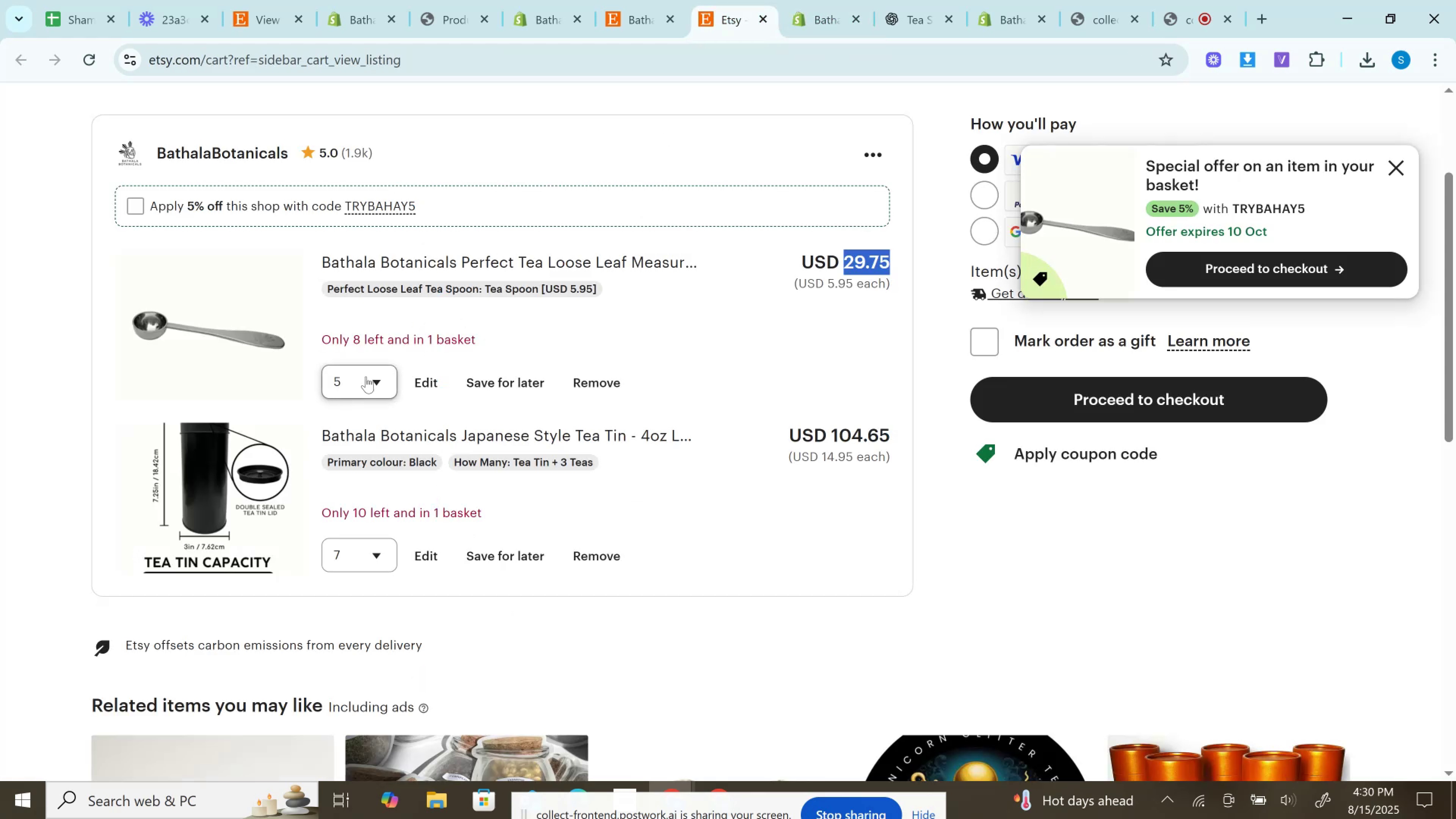 
left_click([363, 376])
 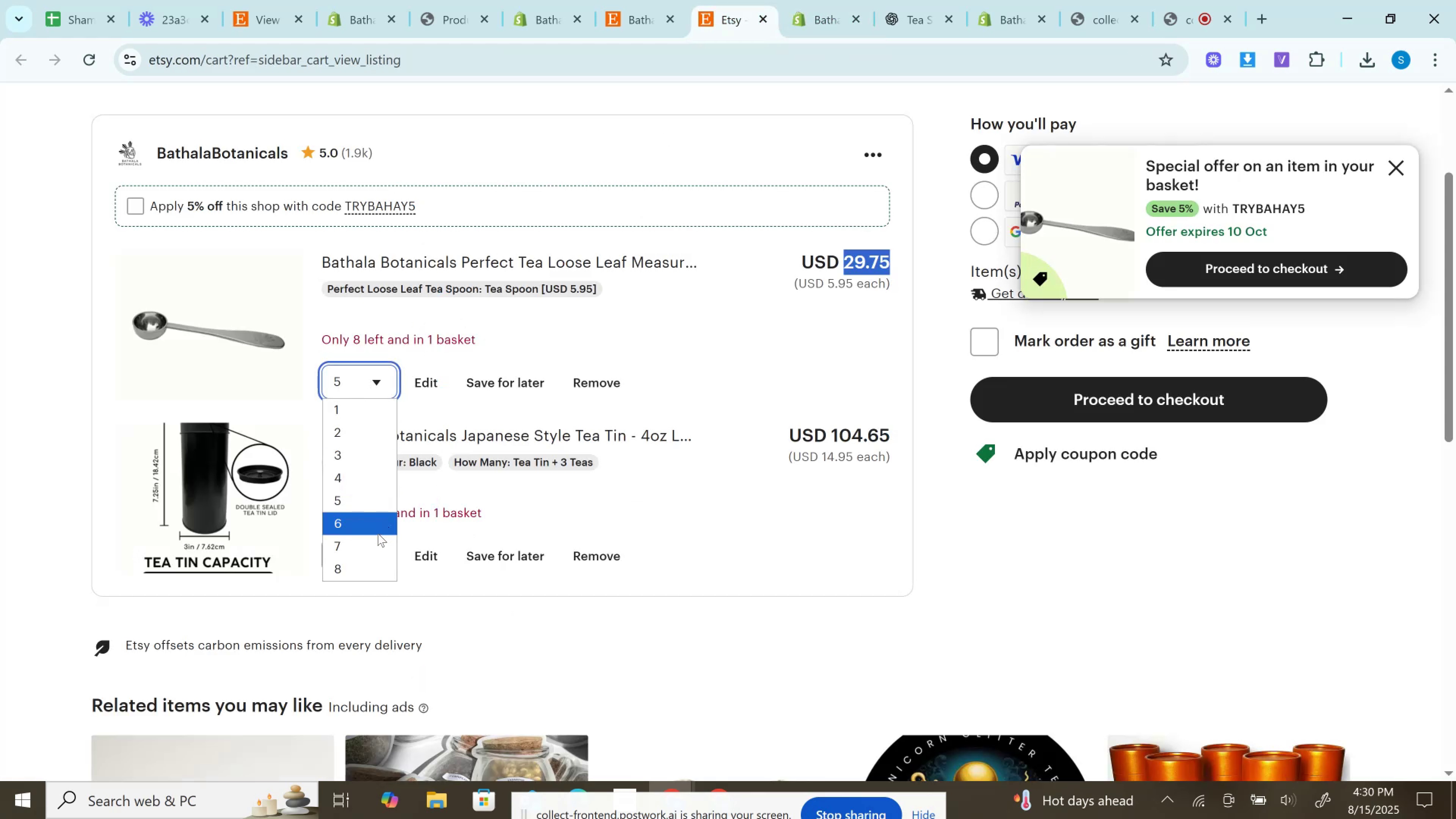 
left_click([378, 533])
 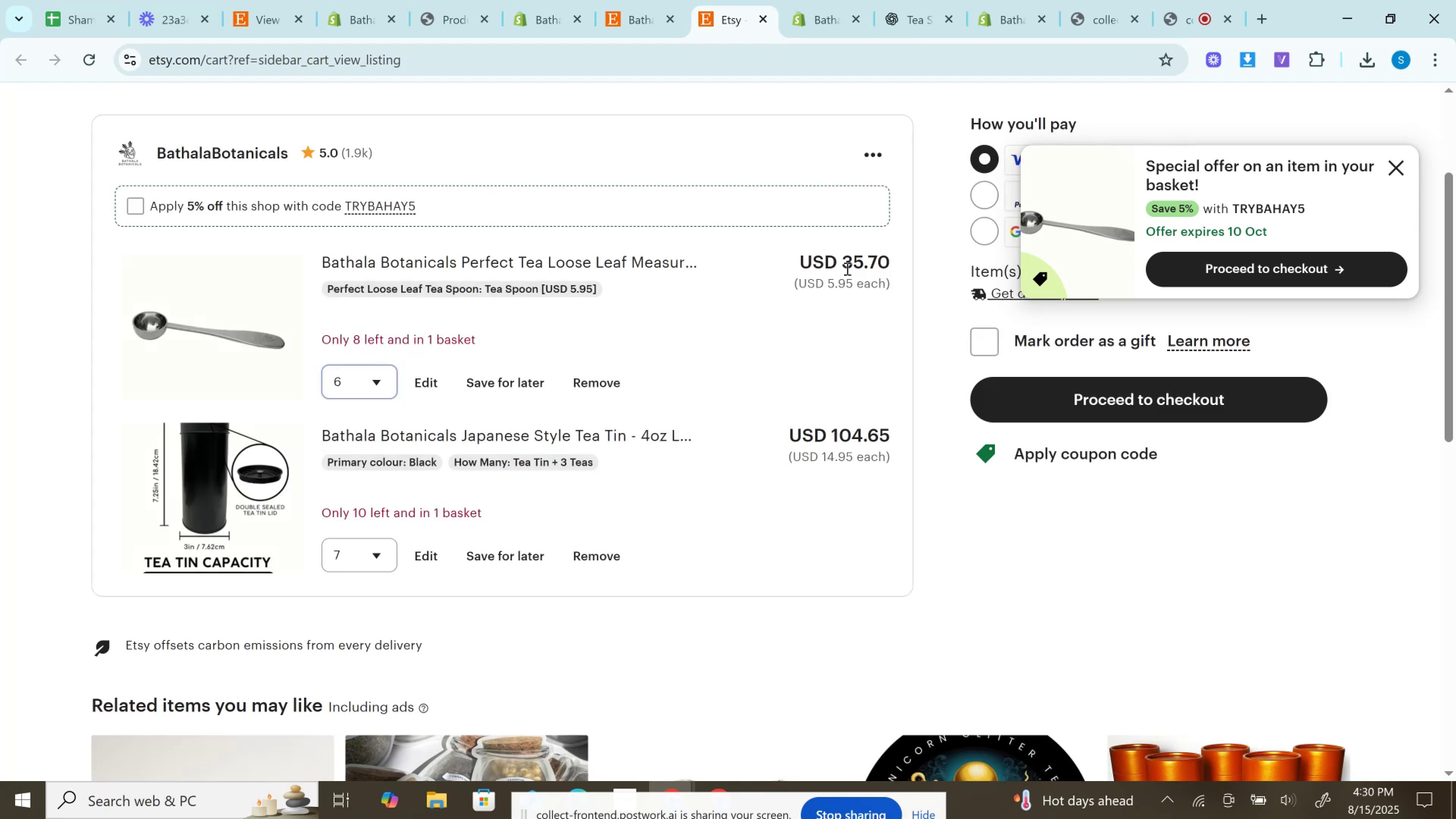 
left_click([861, 257])
 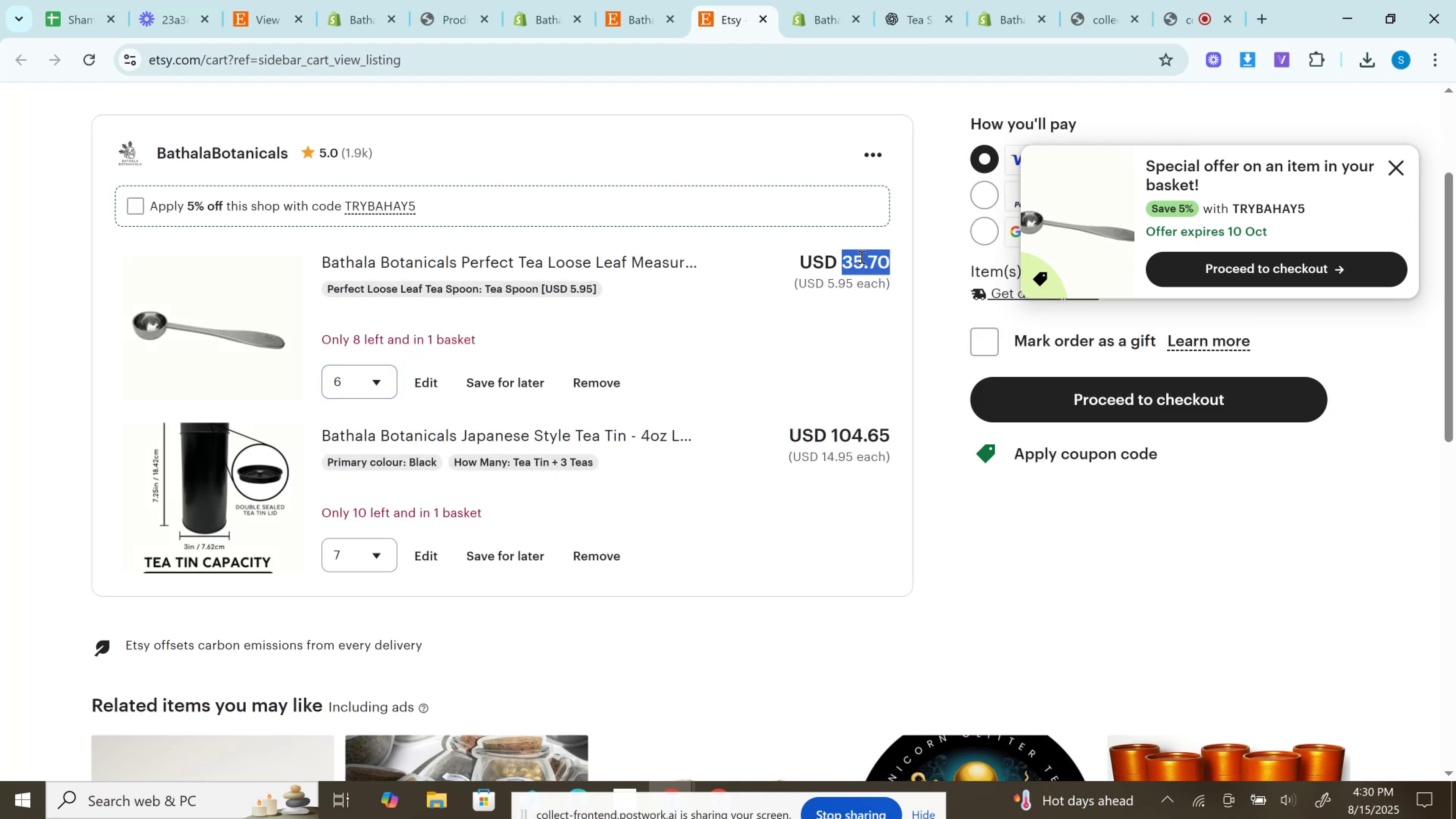 
double_click([861, 257])
 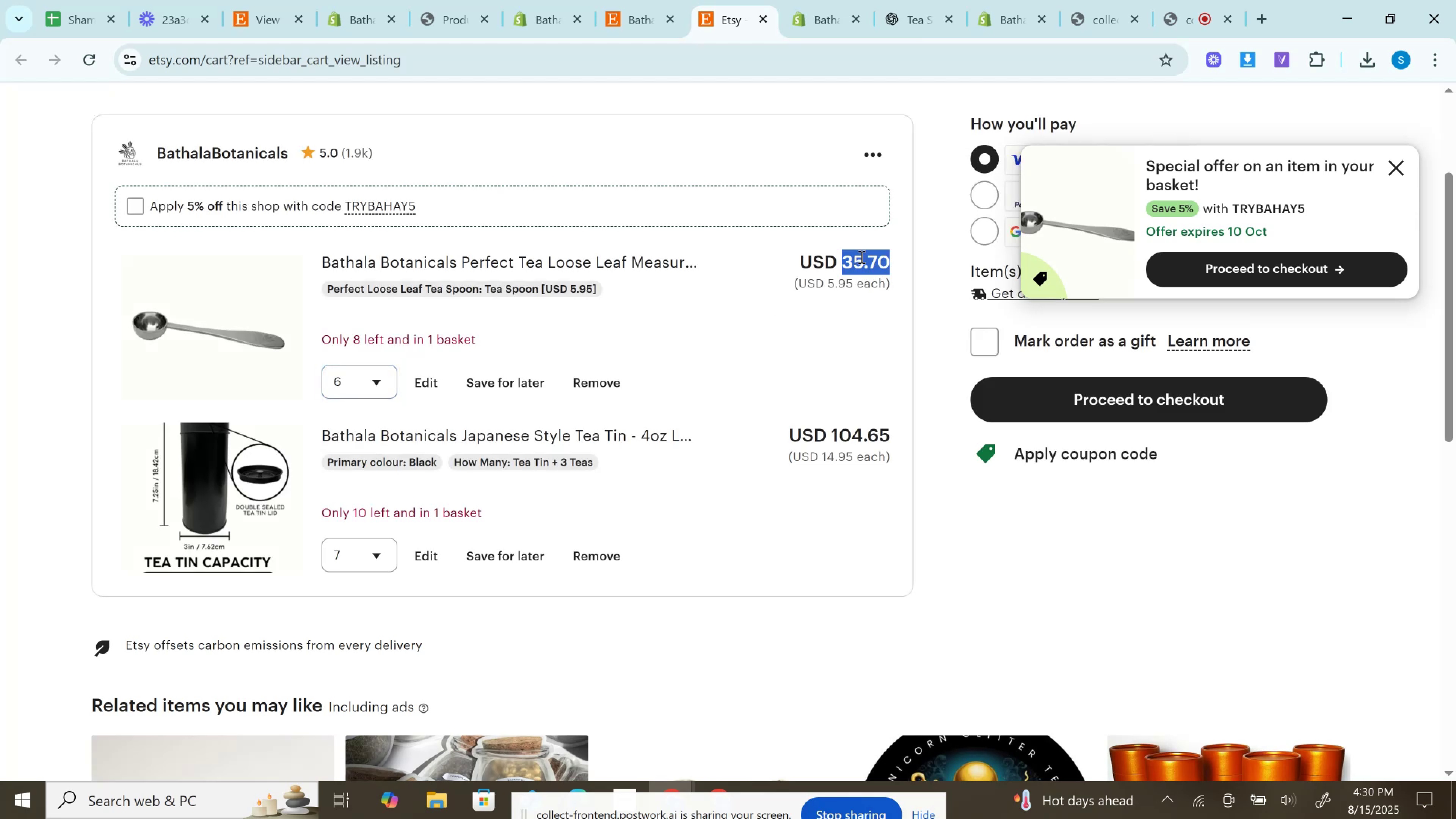 
key(Control+C)
 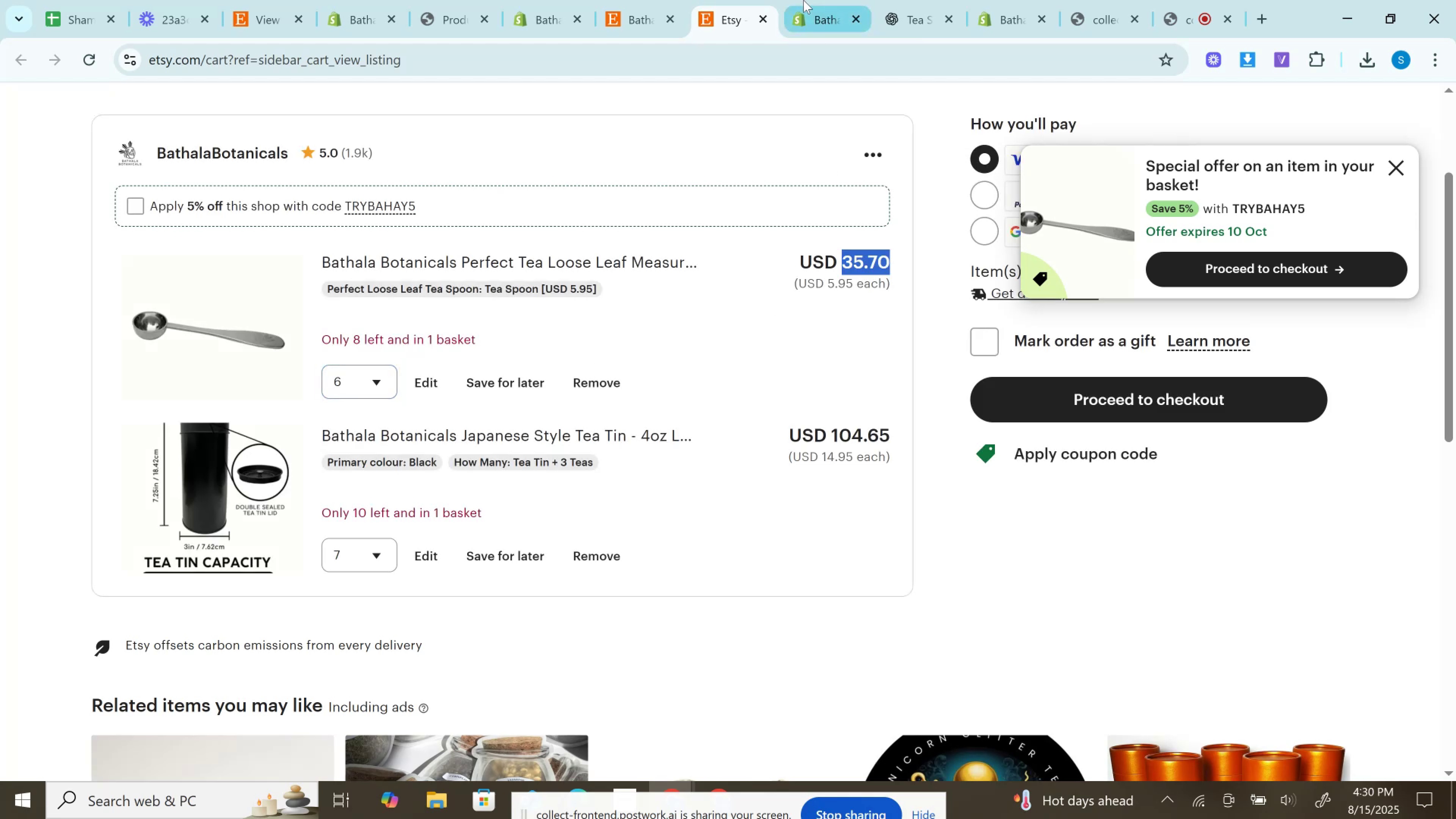 
left_click([803, 0])
 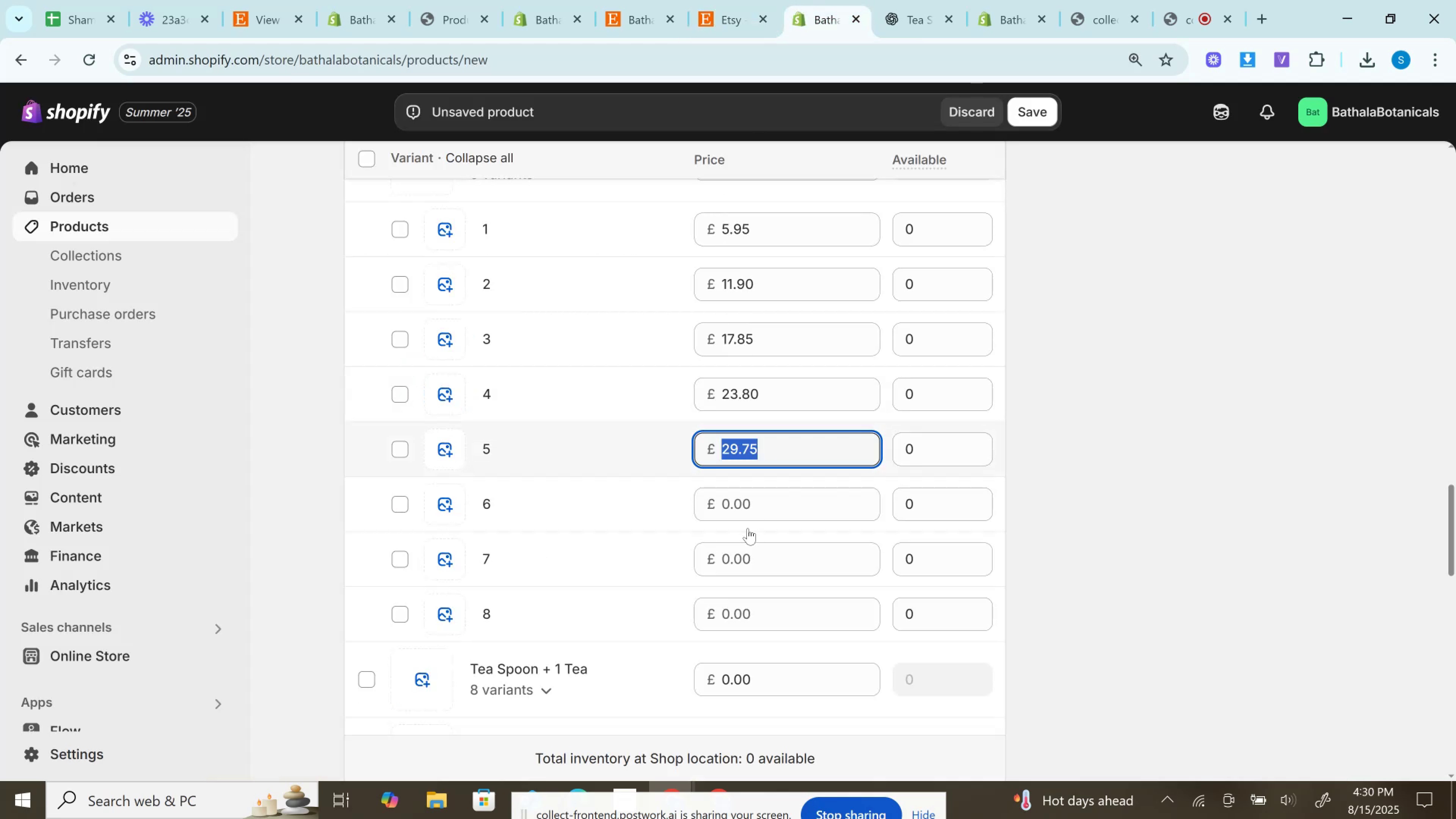 
left_click([744, 493])
 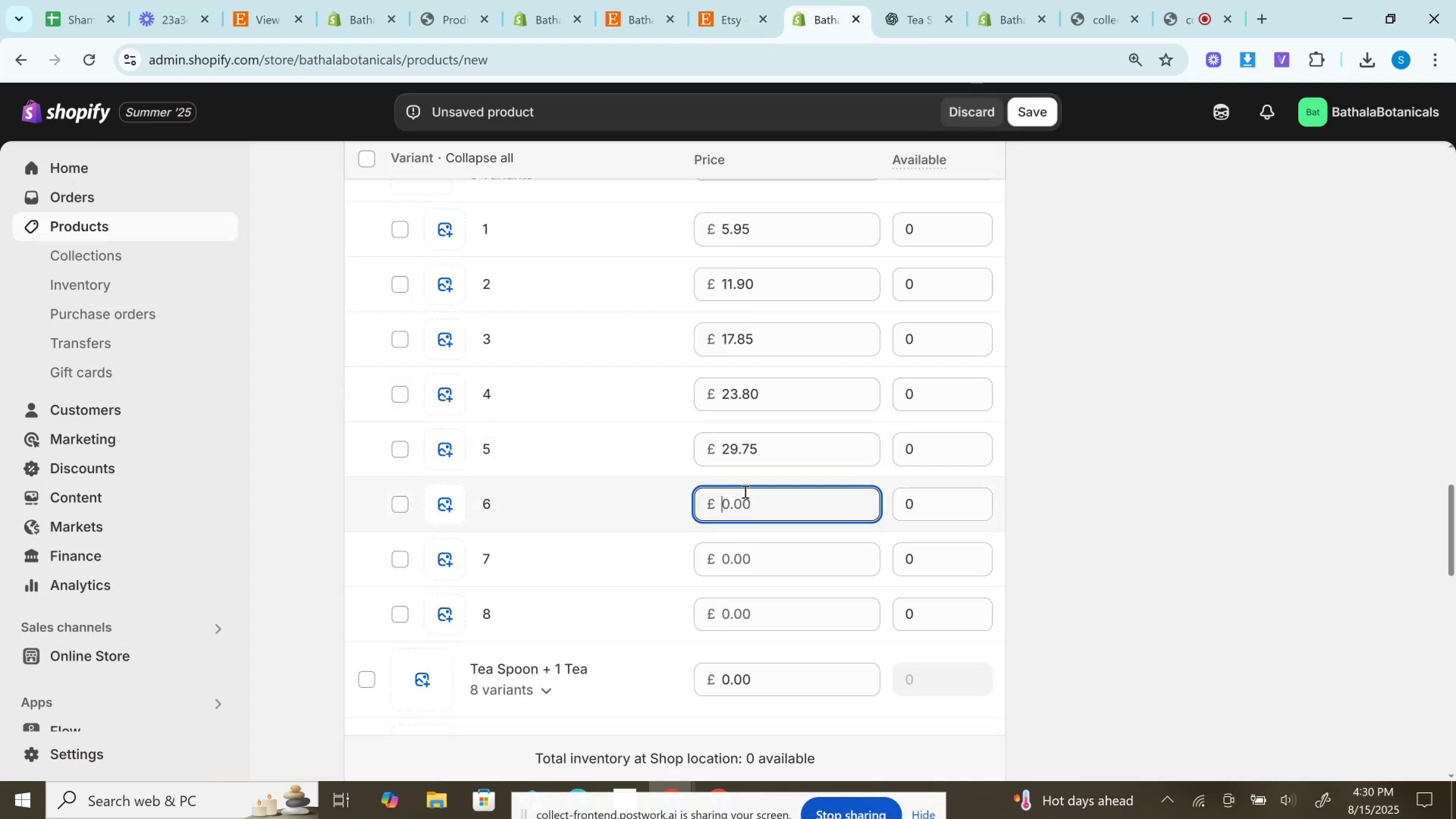 
key(Control+V)
 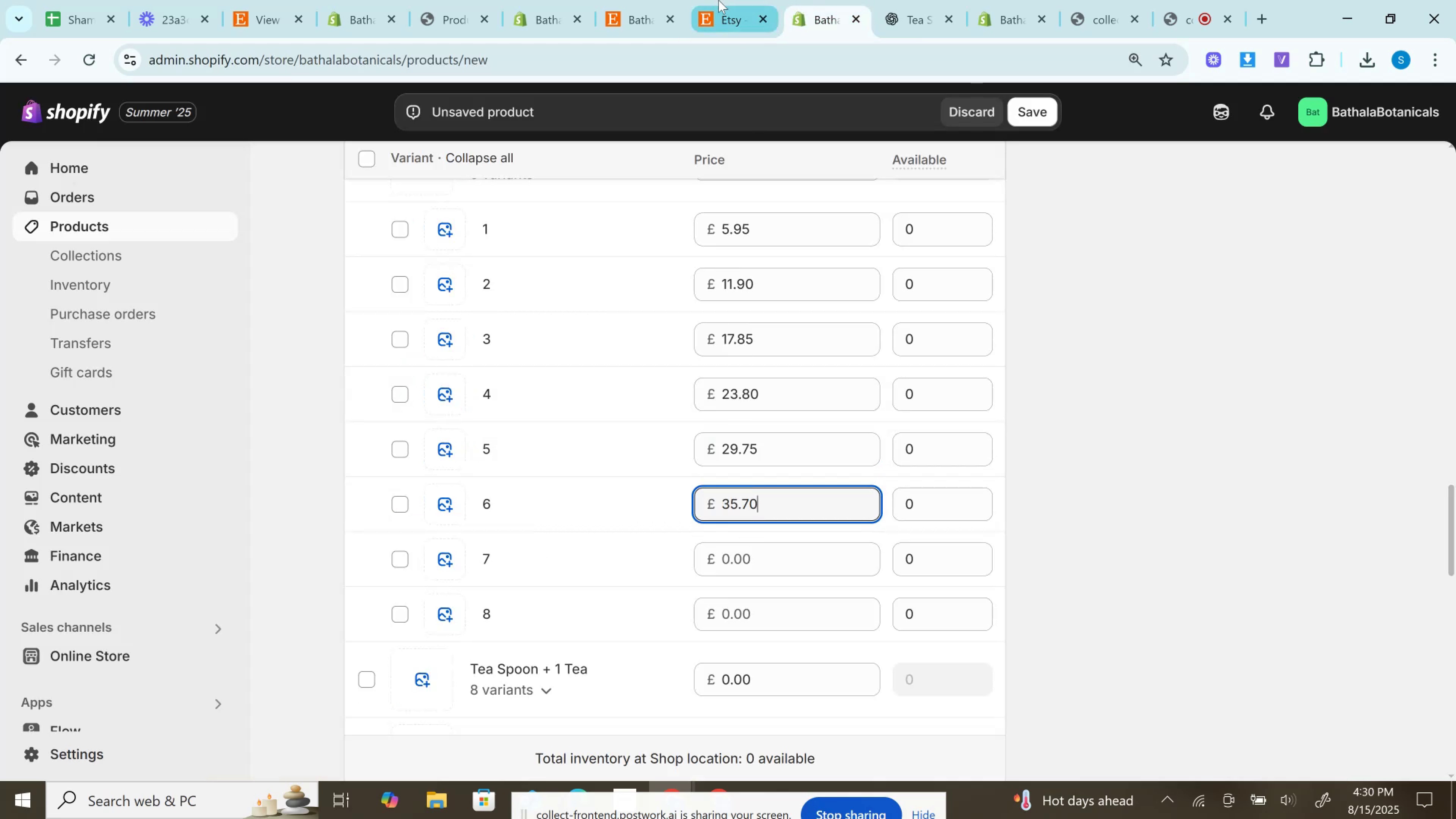 
left_click([719, 0])
 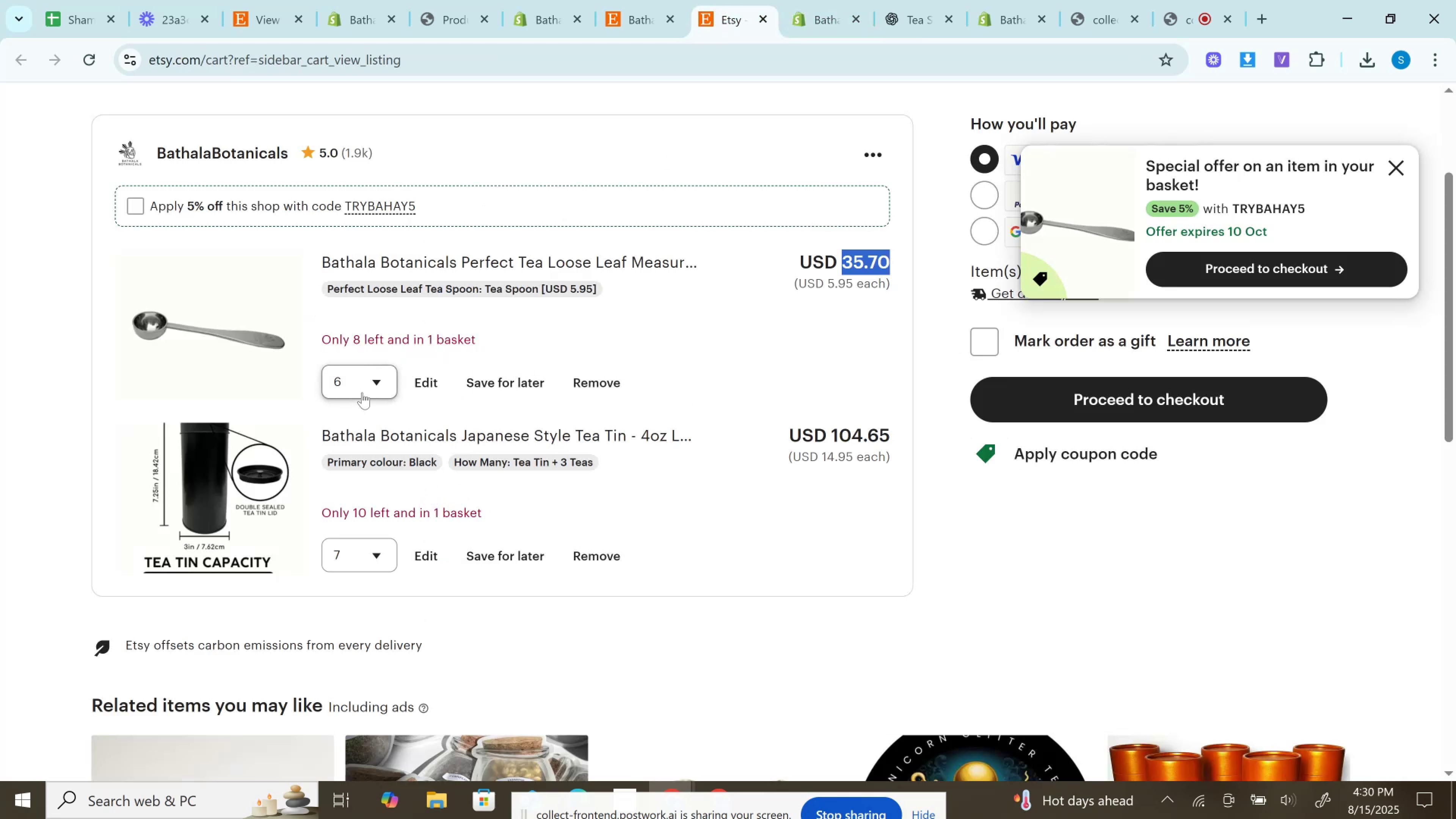 
left_click([362, 392])
 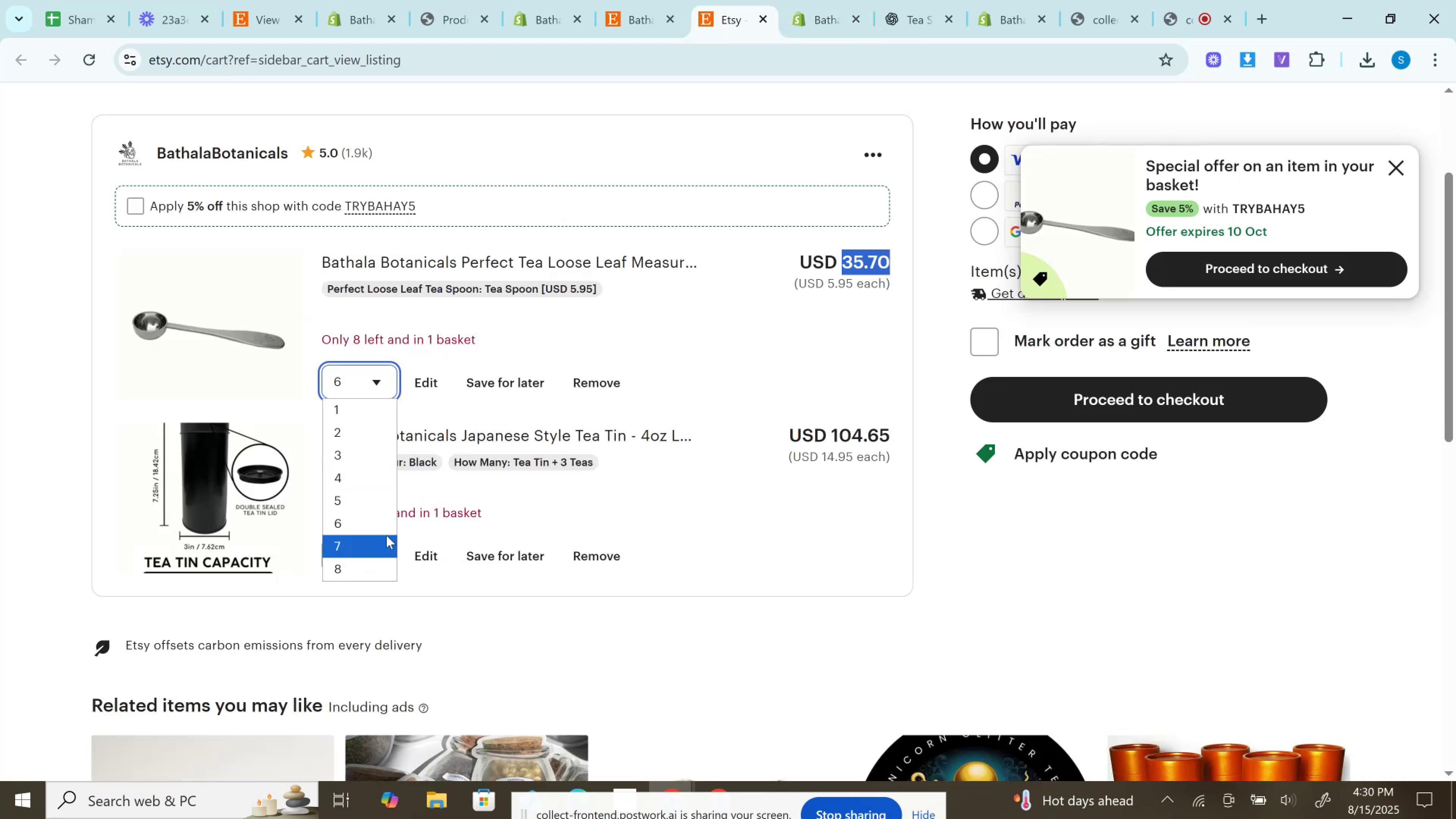 
left_click([385, 539])
 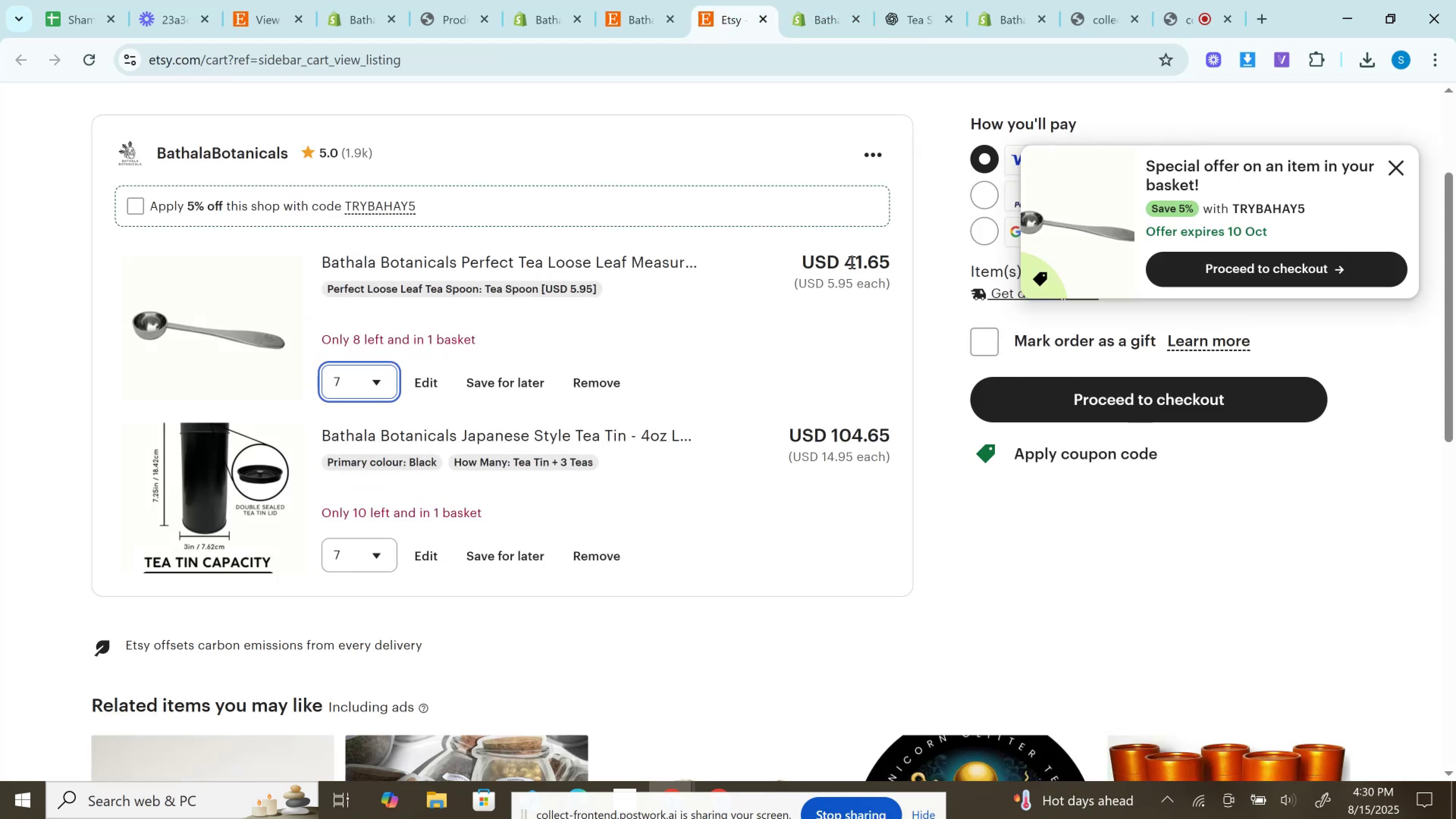 
double_click([851, 262])
 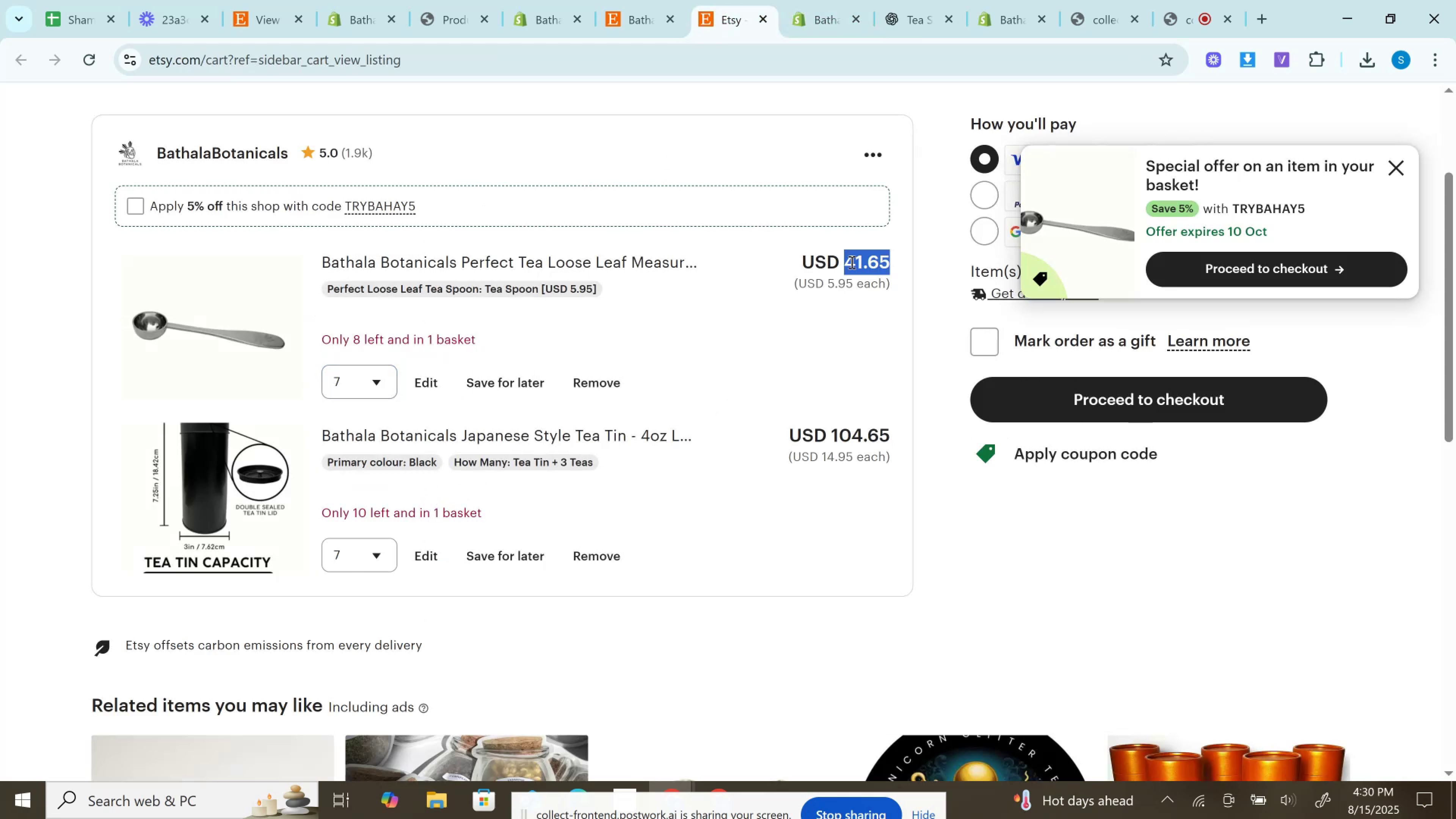 
key(Control+C)
 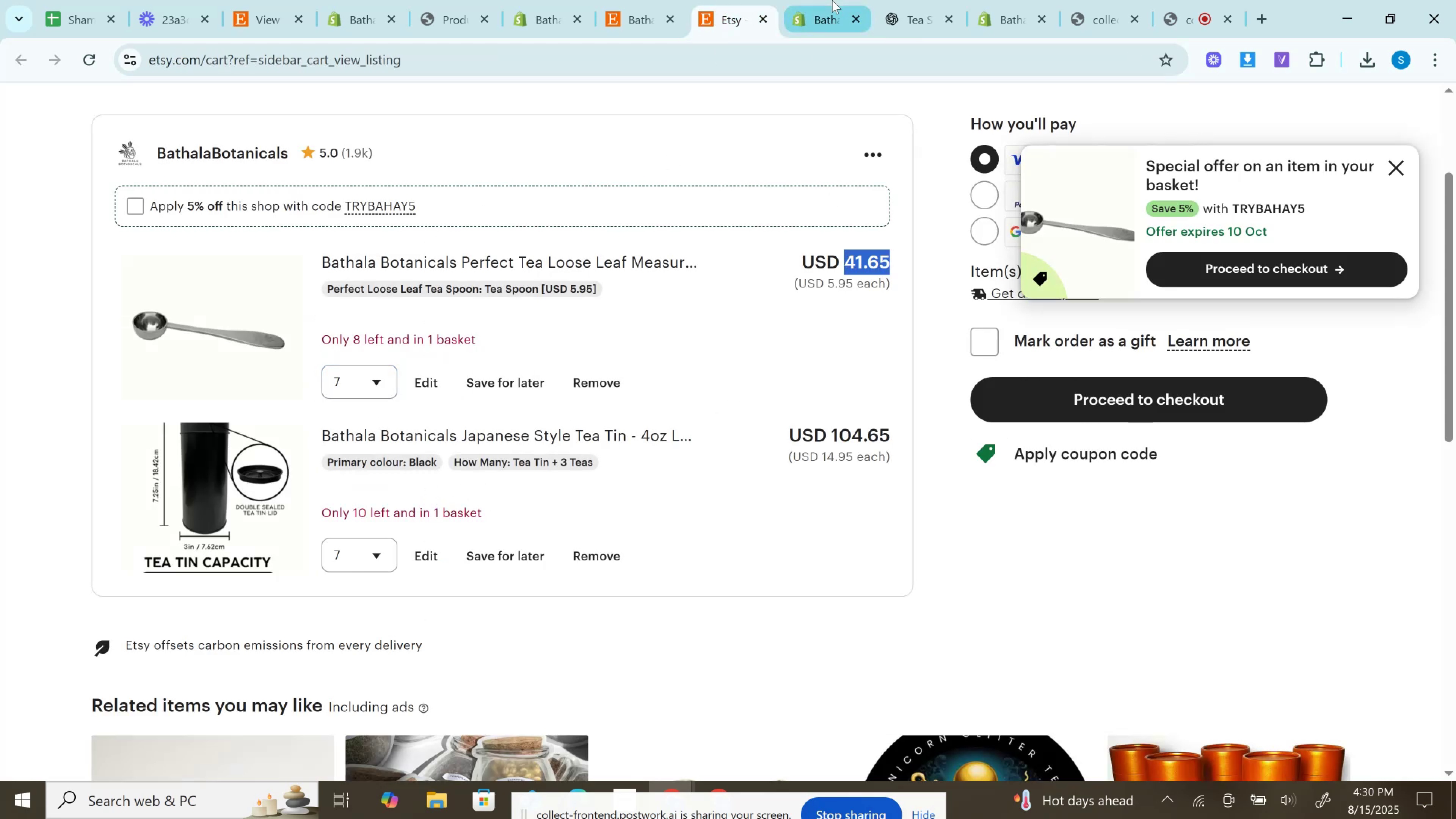 
left_click([832, 0])
 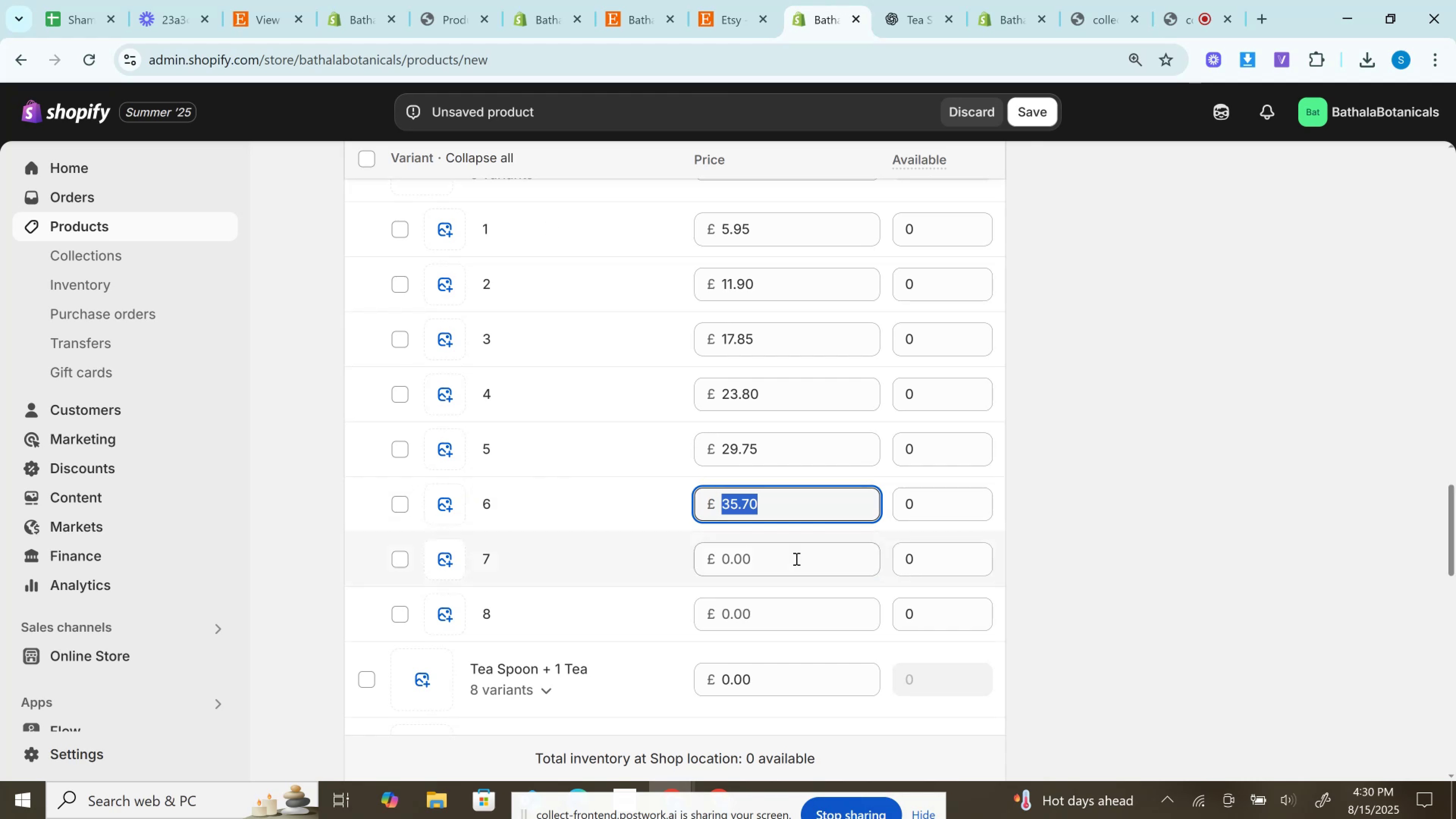 
key(Control+V)
 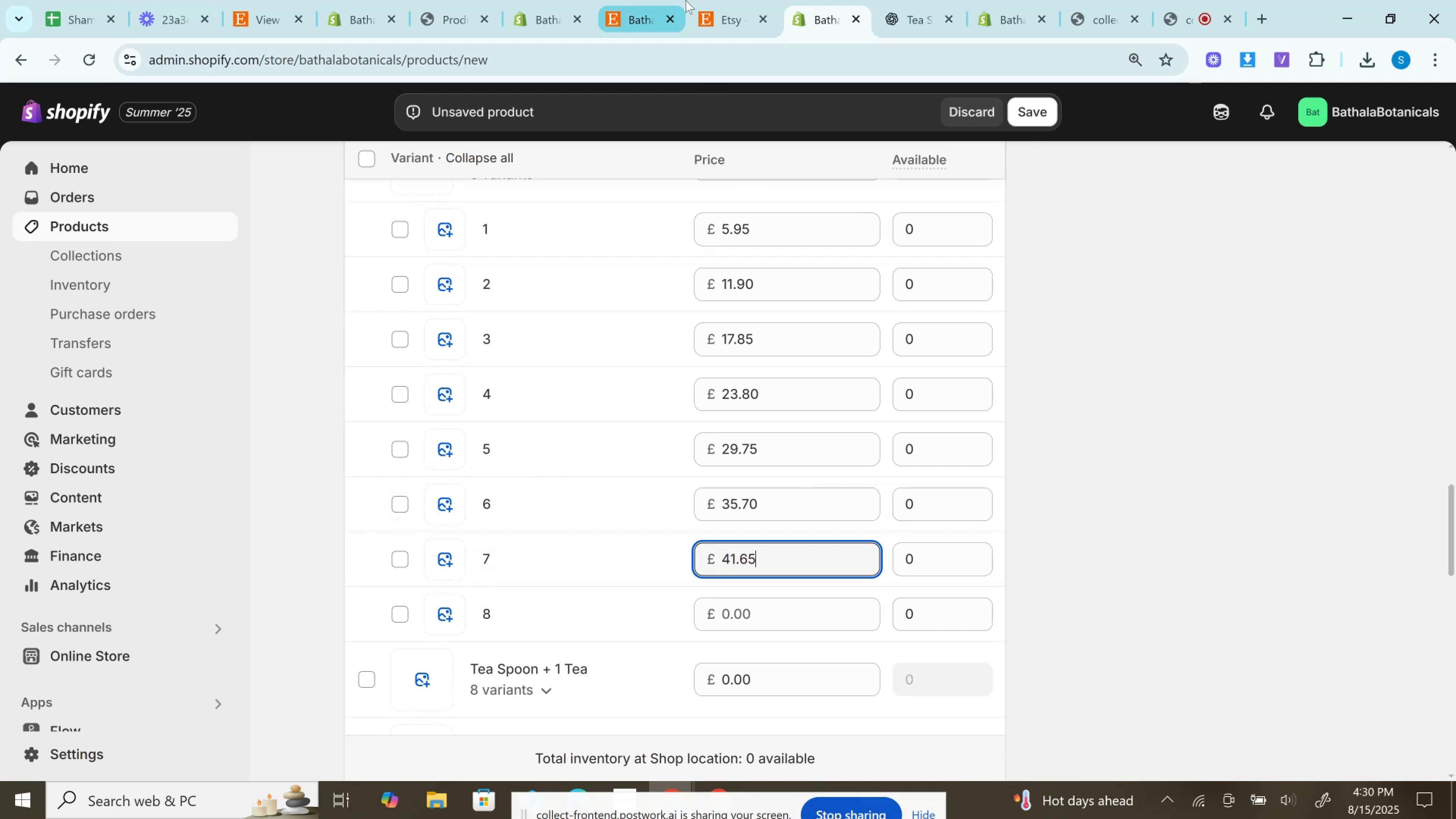 
left_click([711, 0])
 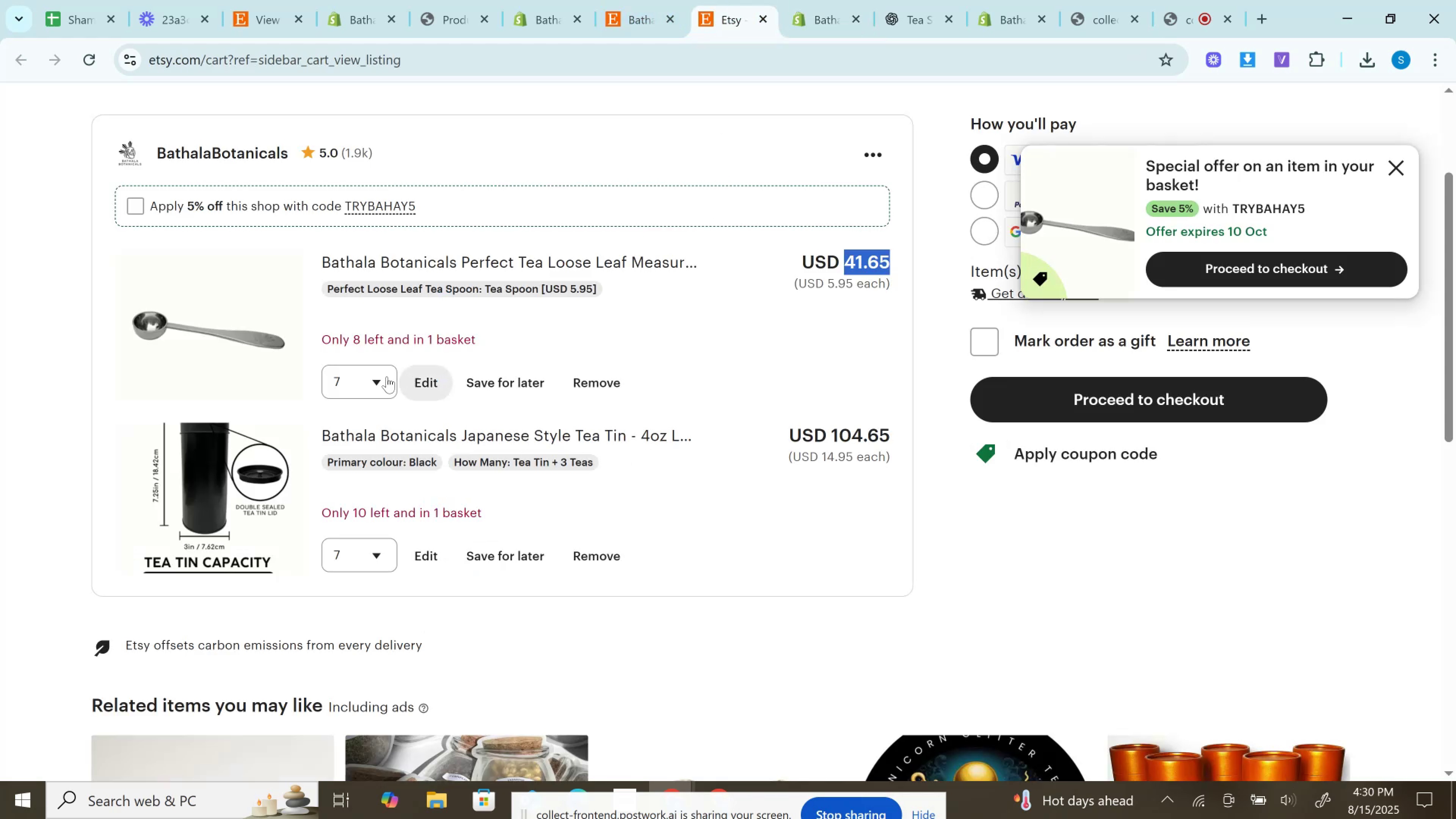 
left_click([359, 380])
 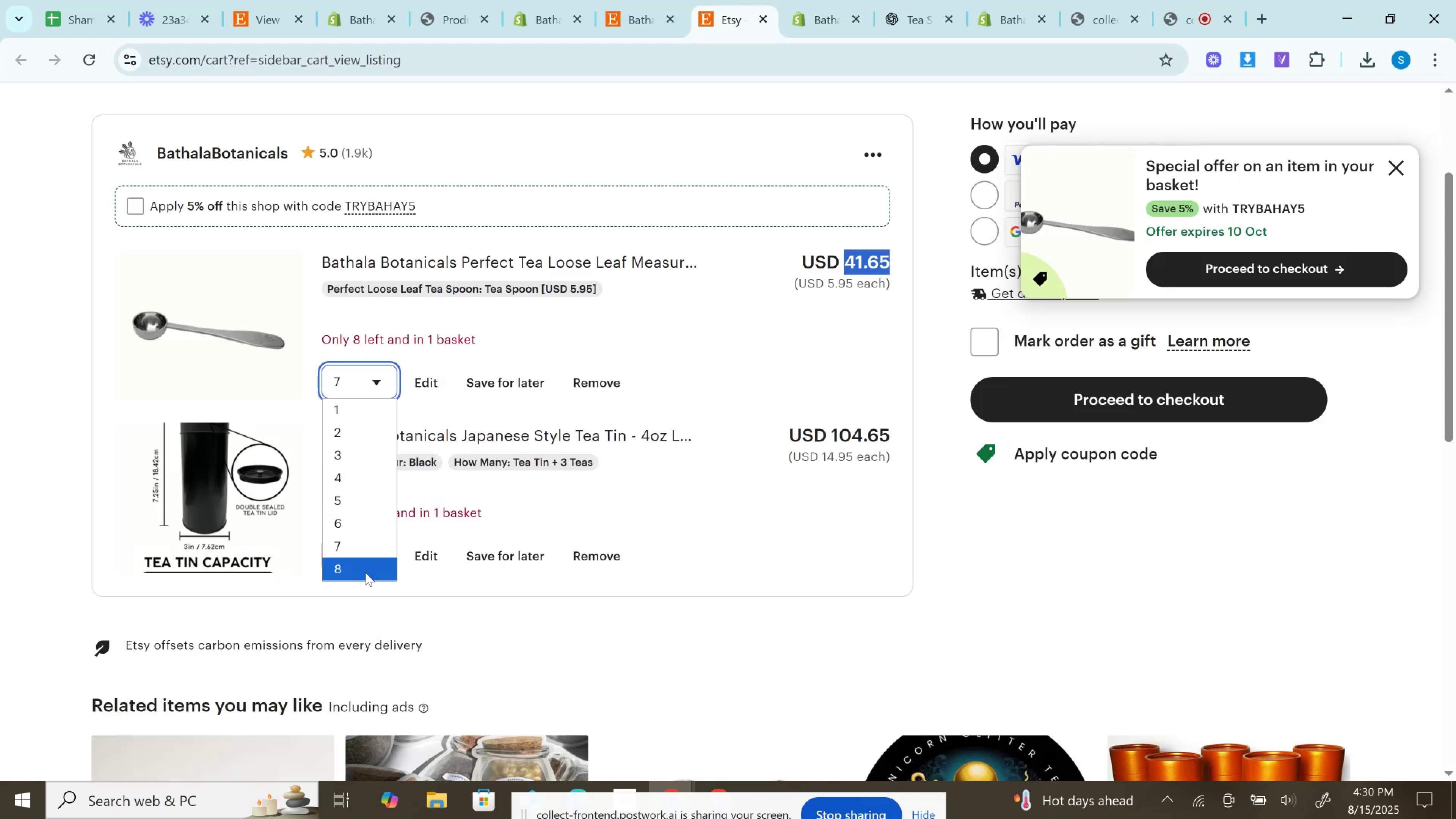 
left_click([366, 573])
 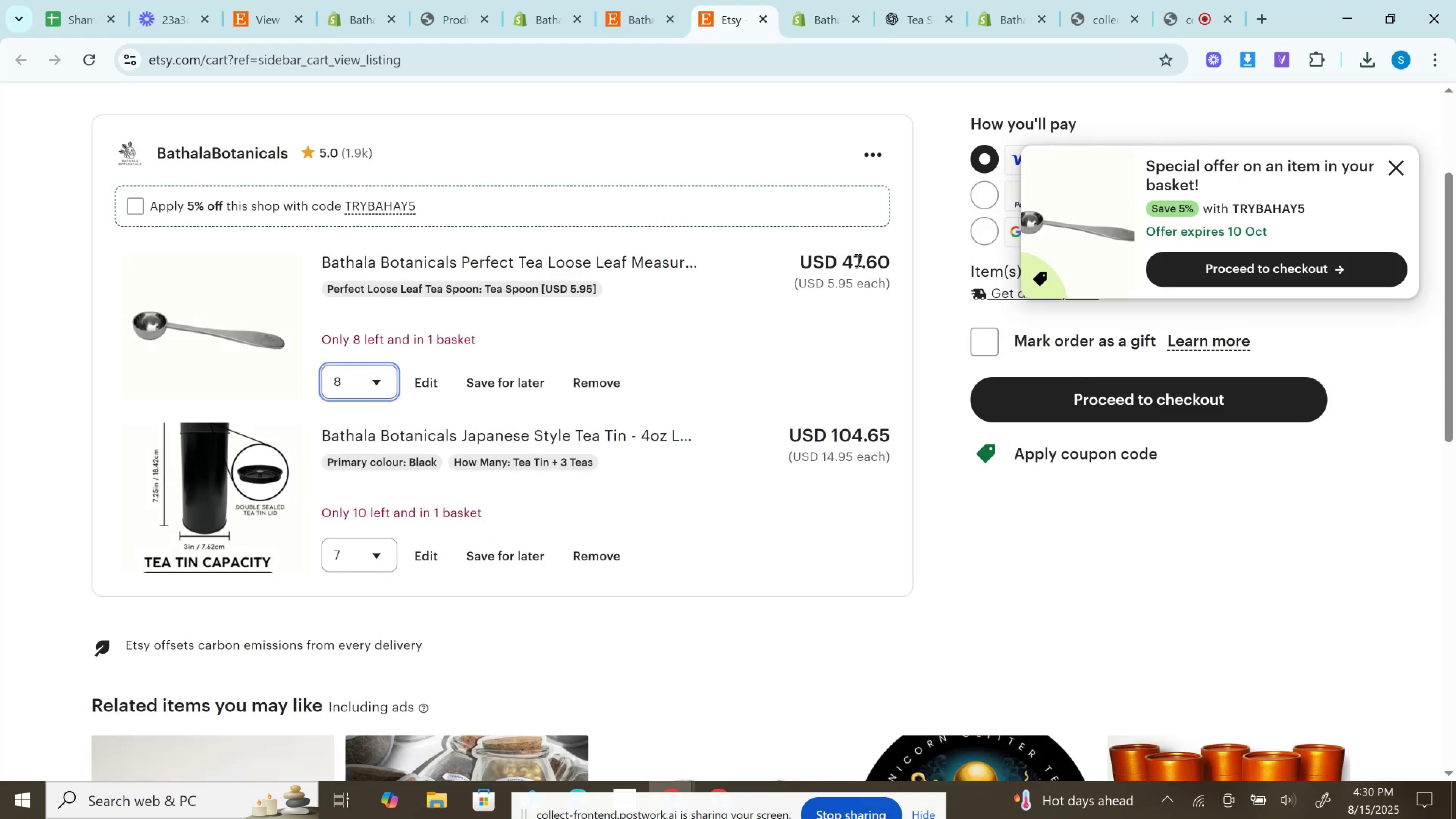 
left_click([857, 260])
 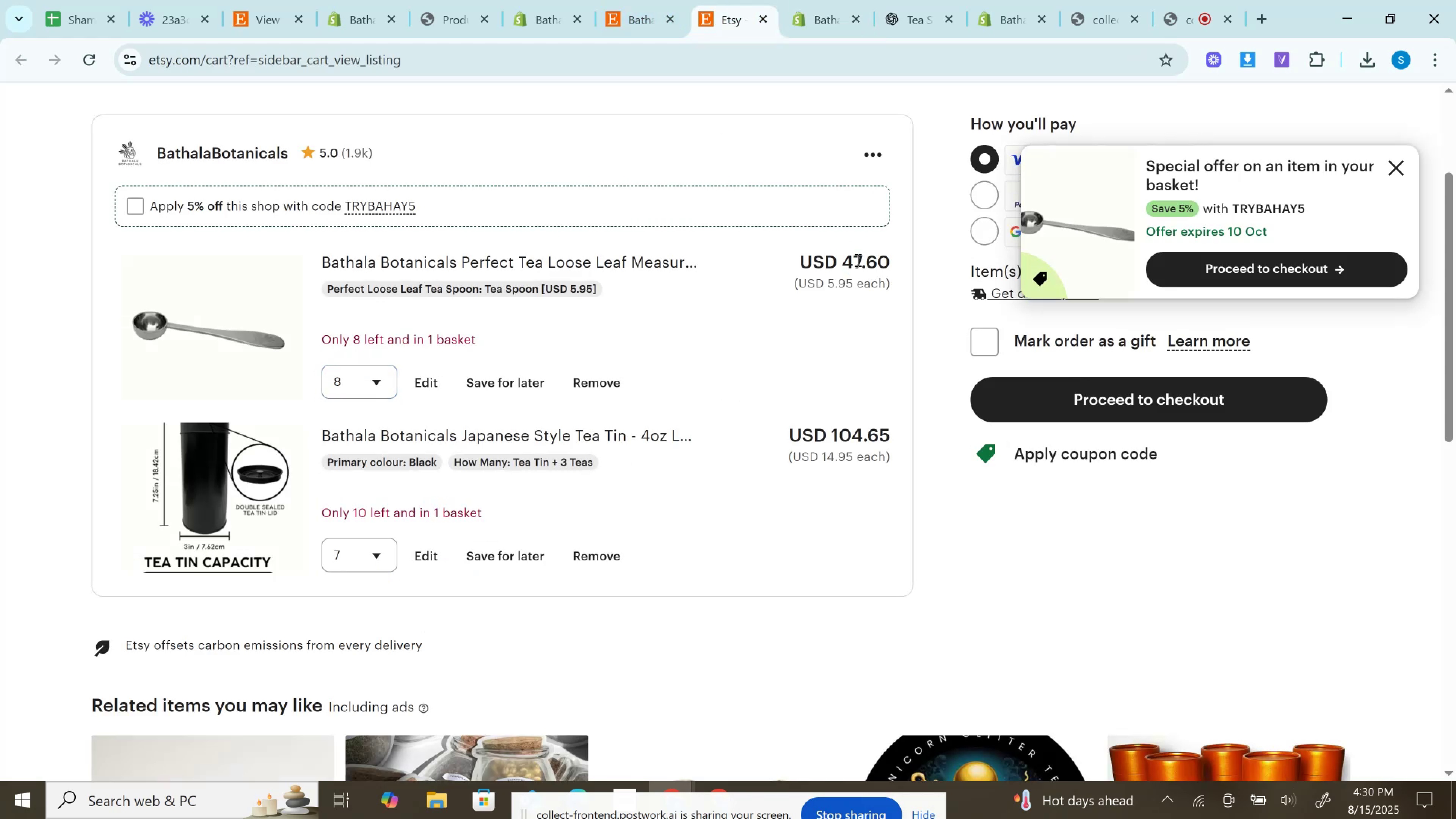 
hold_key(key=ControlLeft, duration=0.69)
double_click([857, 260])
 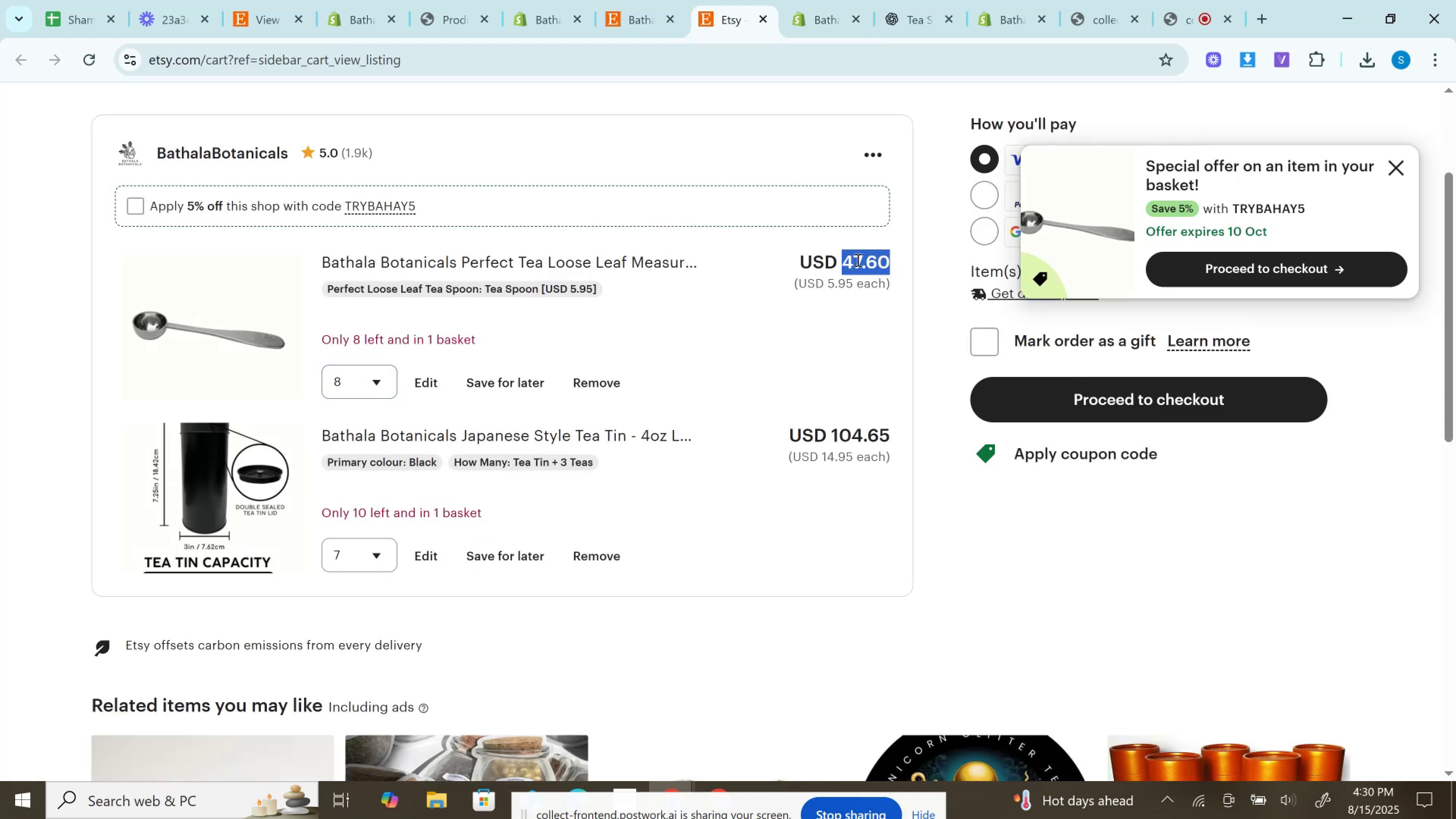 
key(Control+C)
 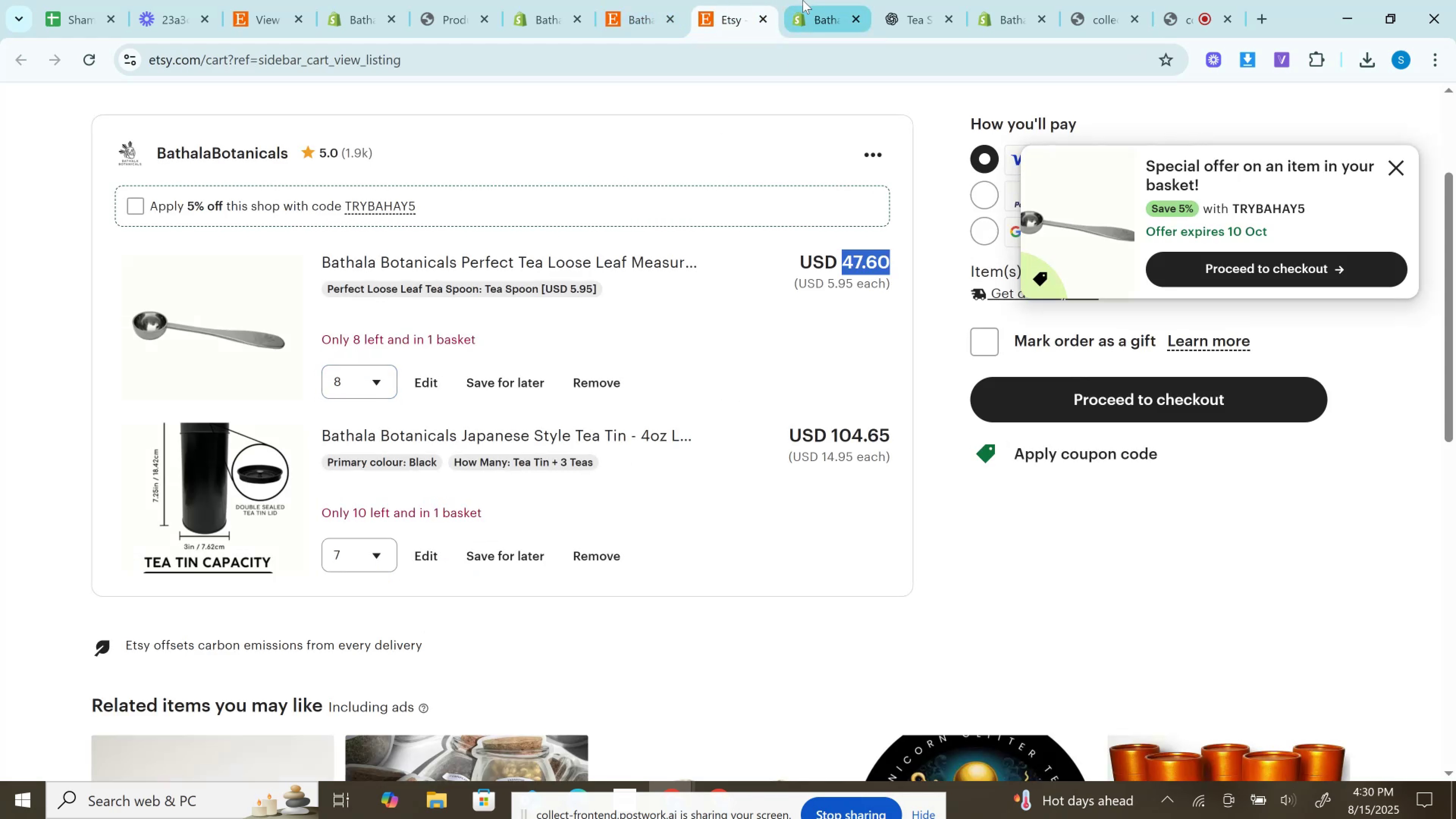 
left_click([804, 0])
 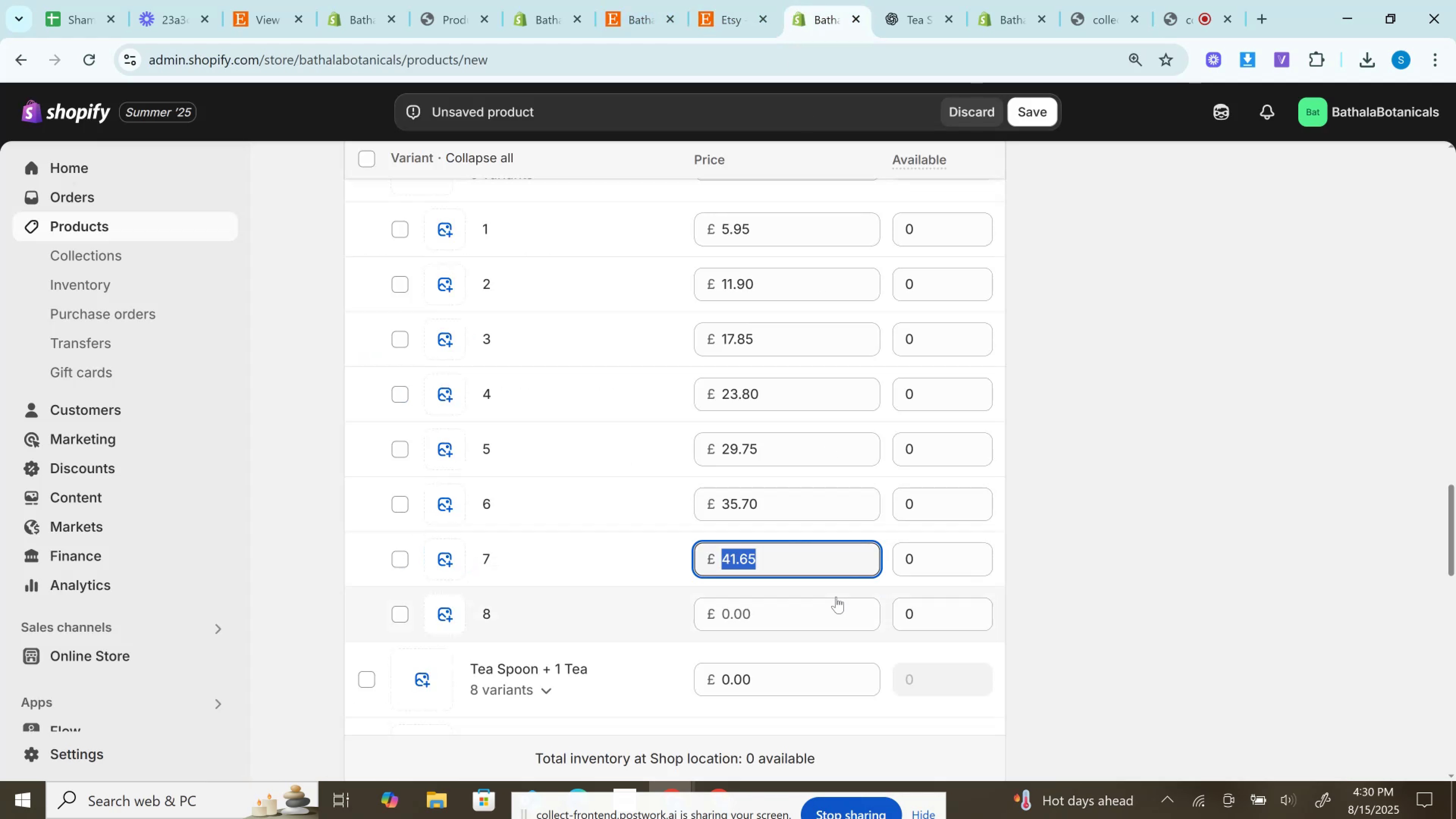 
left_click([821, 608])
 